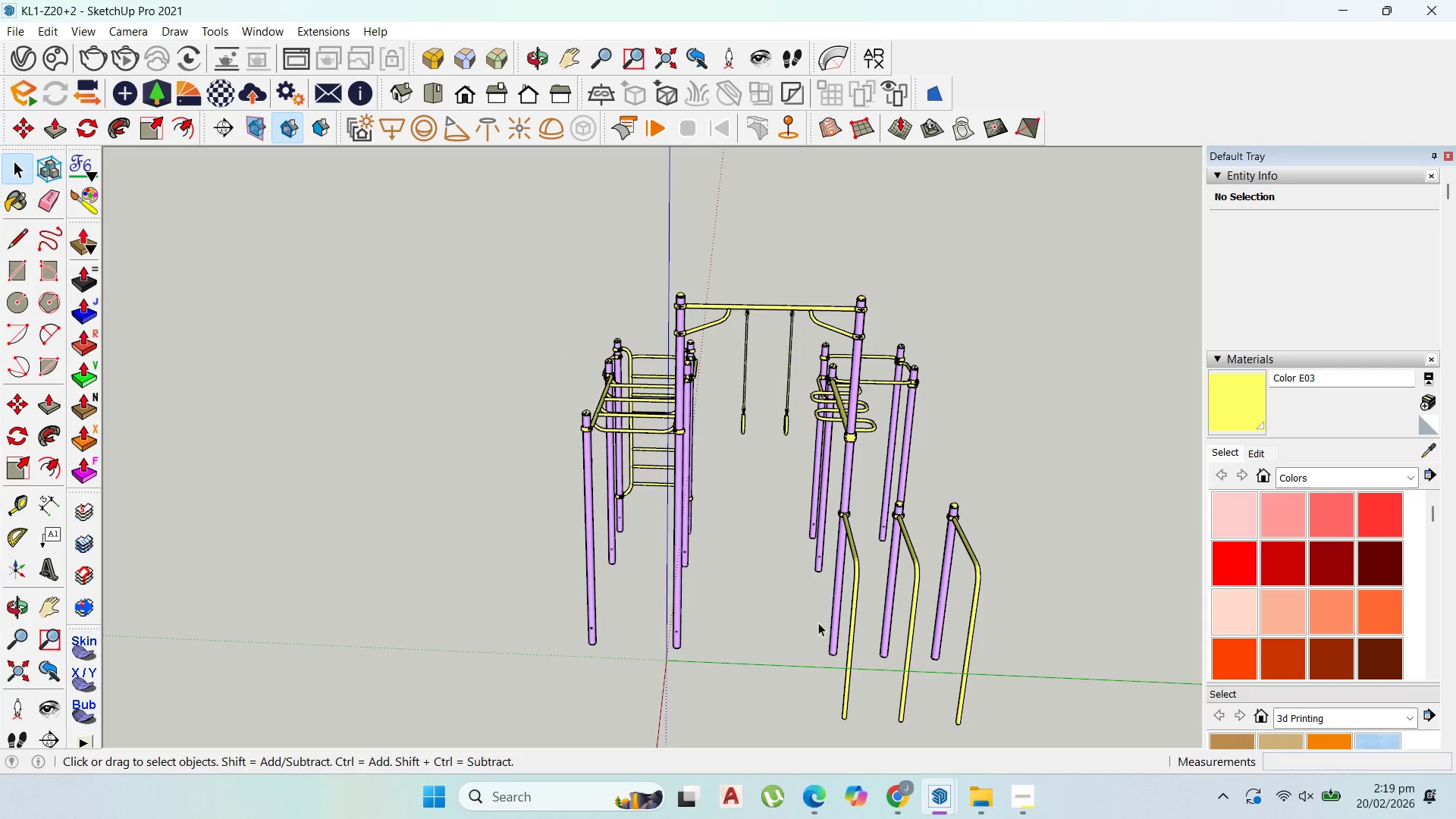 
scroll: coordinate [818, 623], scroll_direction: down, amount: 2.0
 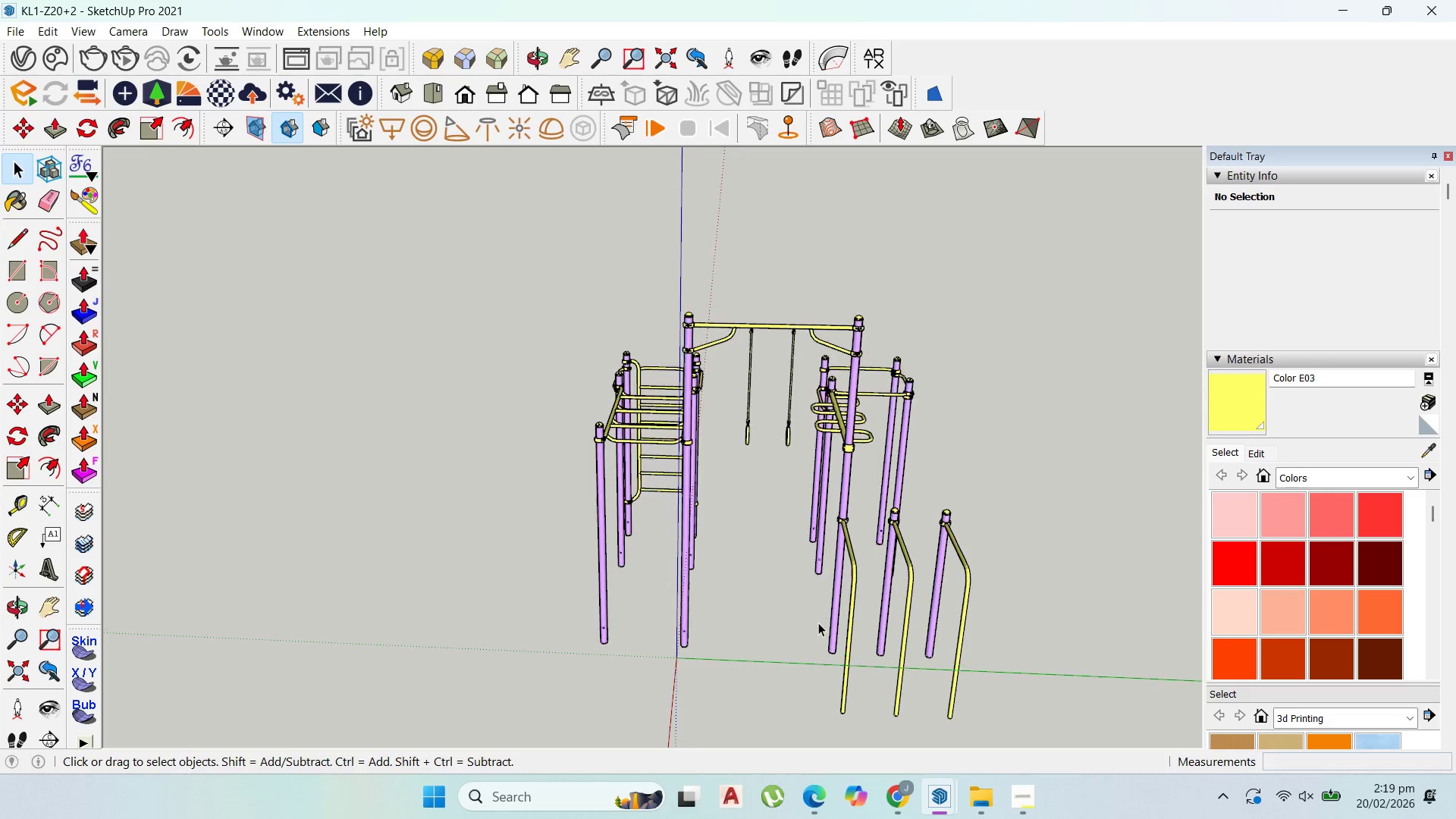 
scroll: coordinate [818, 623], scroll_direction: up, amount: 1.0
 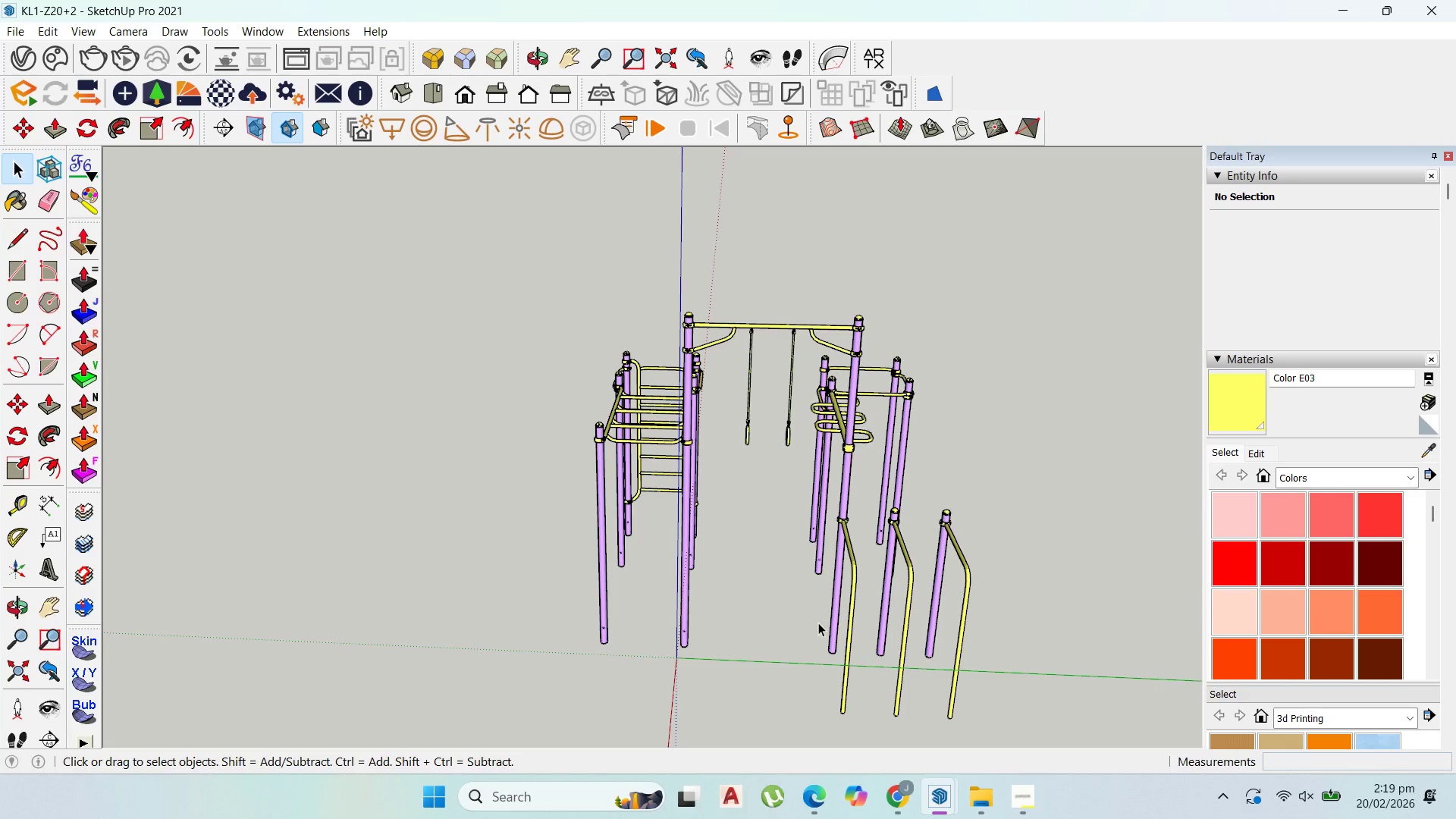 
wait(12.45)
 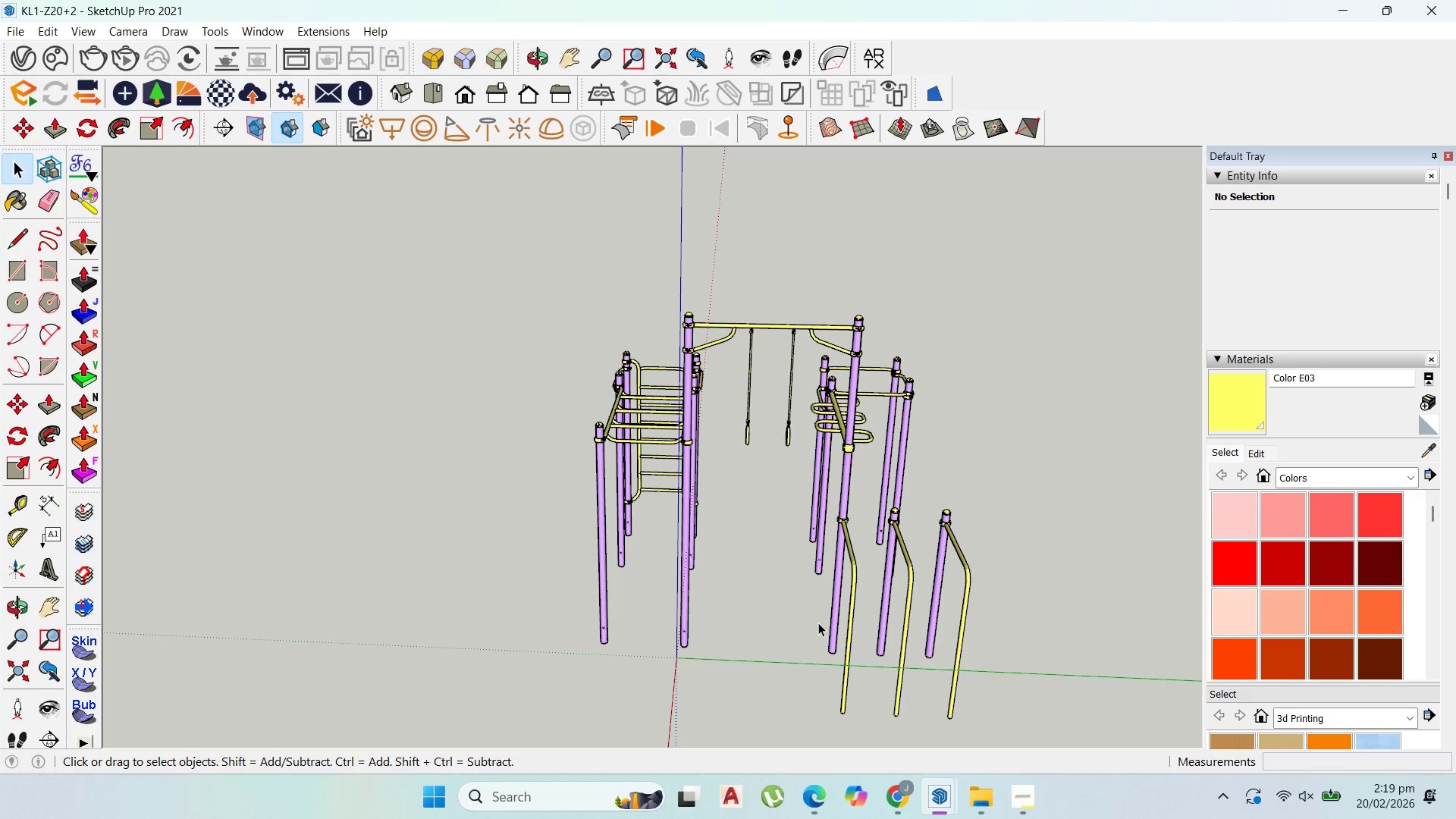 
scroll: coordinate [764, 348], scroll_direction: up, amount: 16.0
 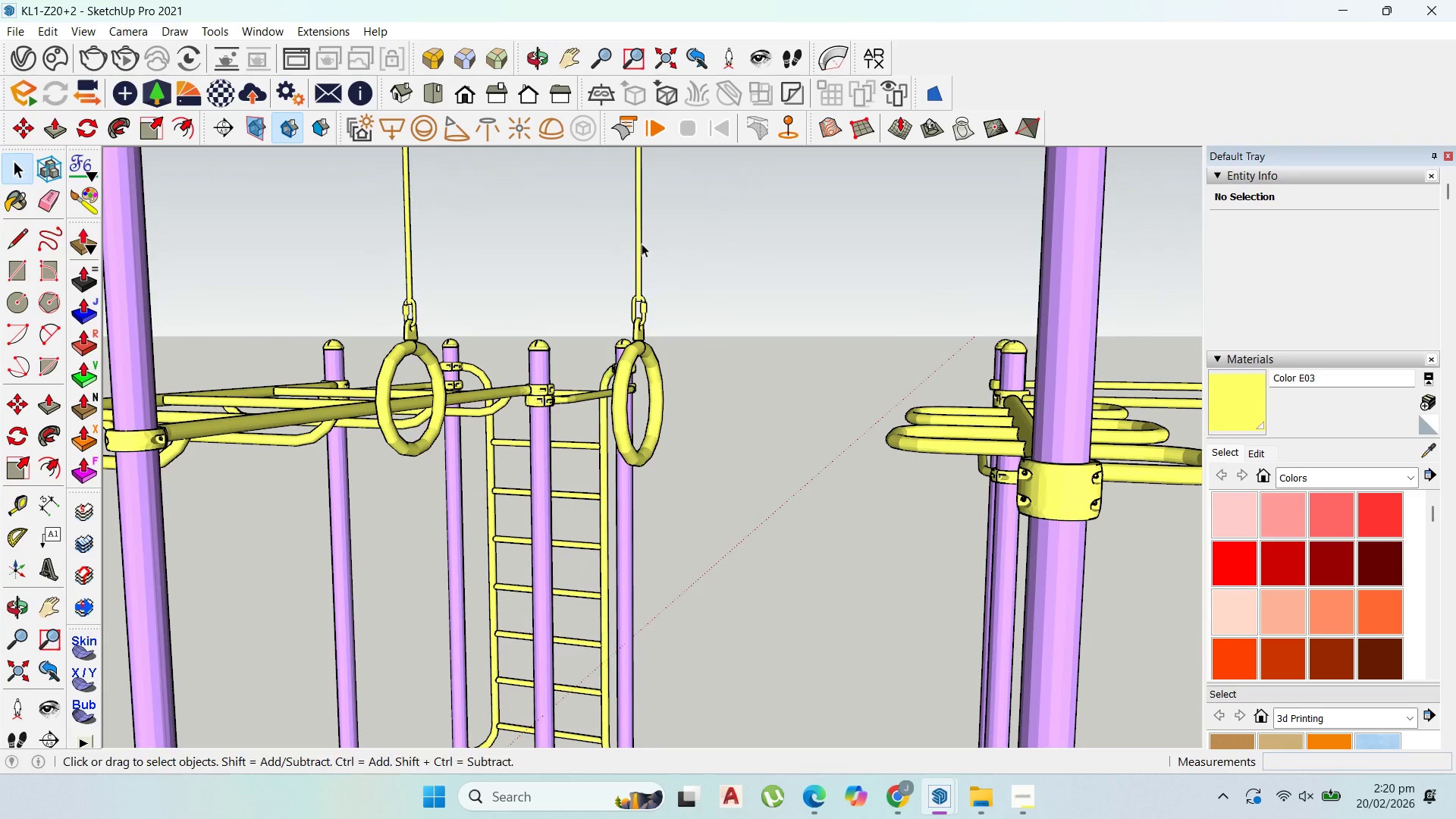 
scroll: coordinate [731, 334], scroll_direction: down, amount: 14.0
 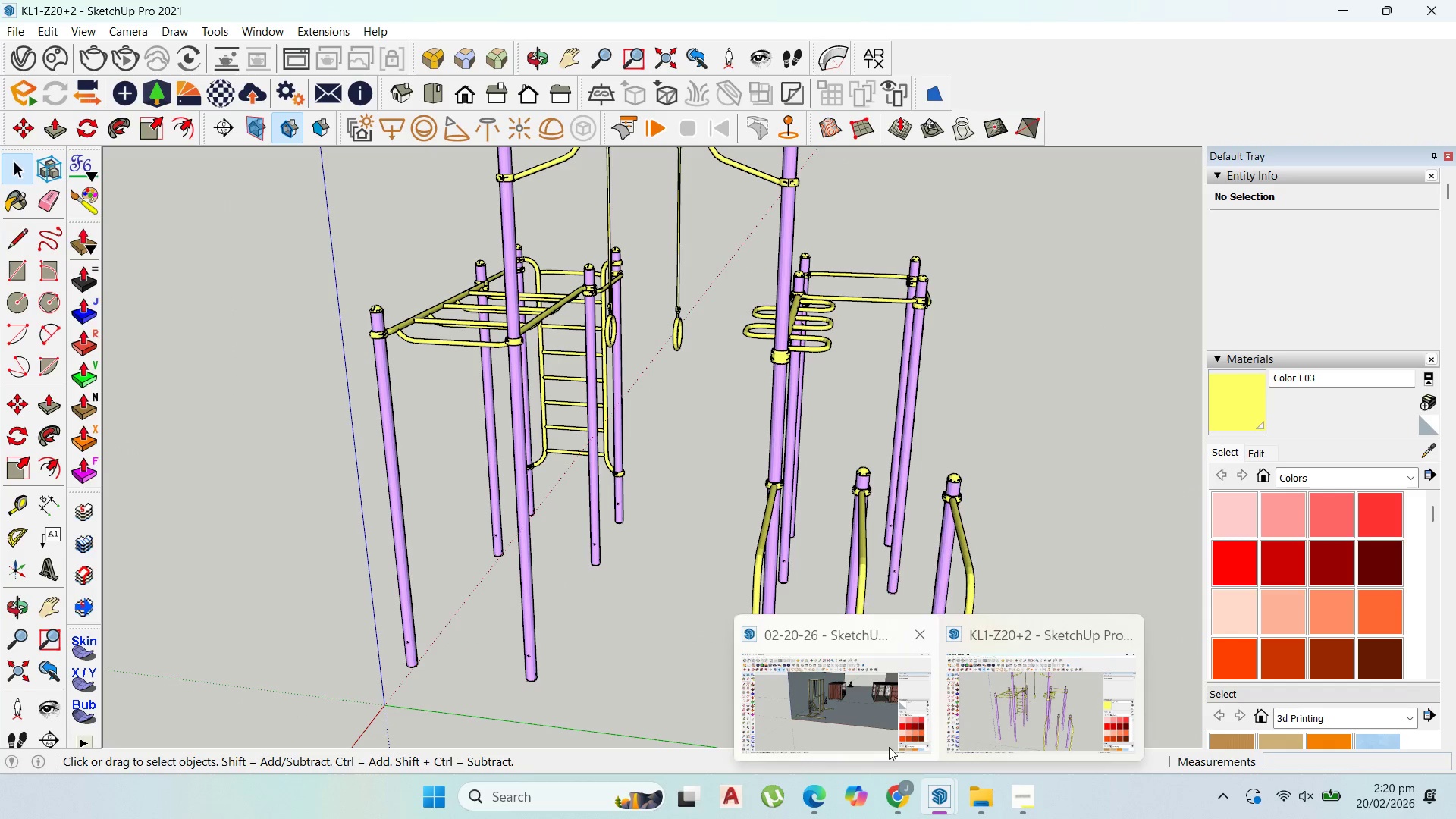 
left_click([888, 747])
 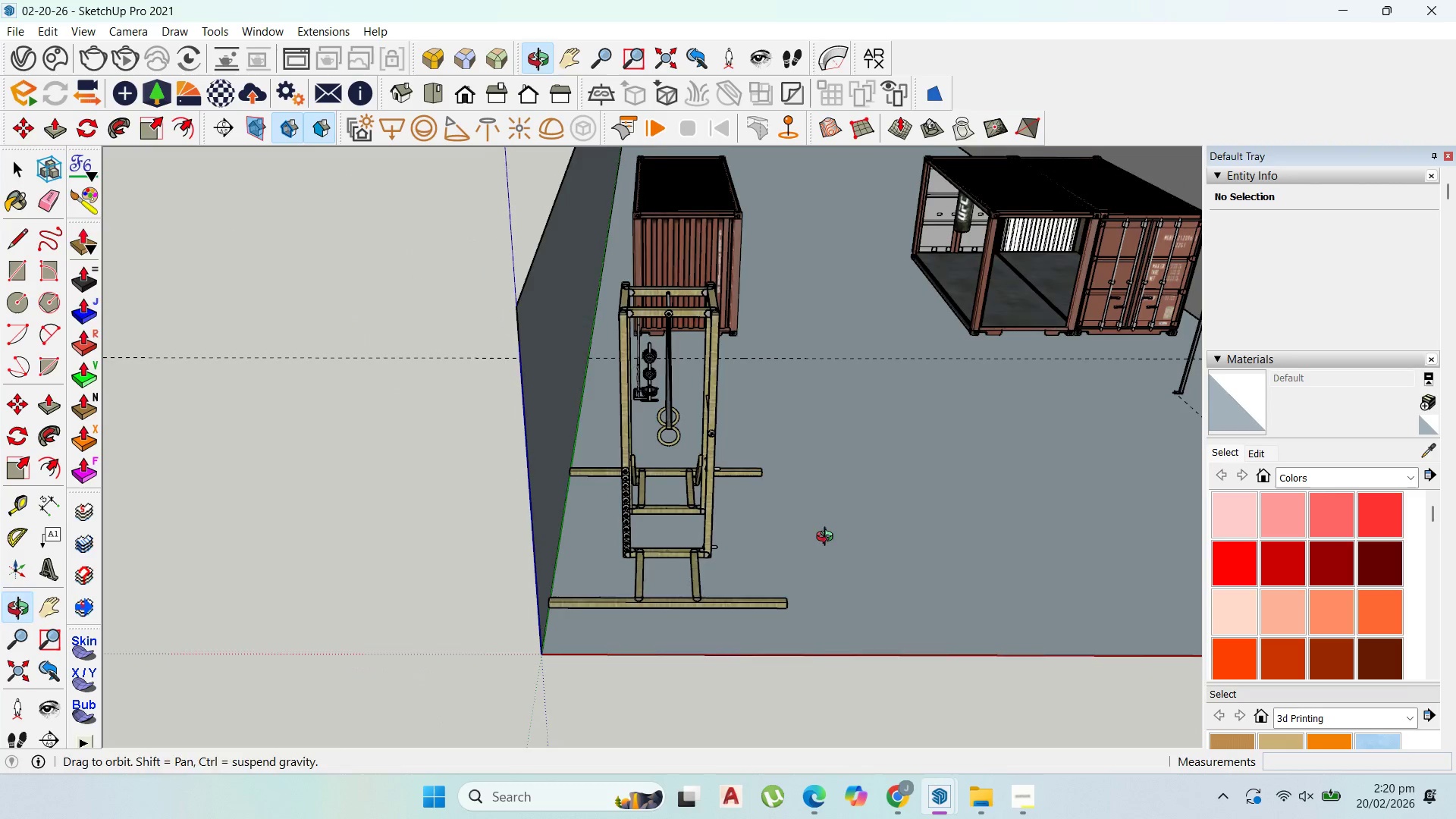 
scroll: coordinate [695, 372], scroll_direction: up, amount: 6.0
 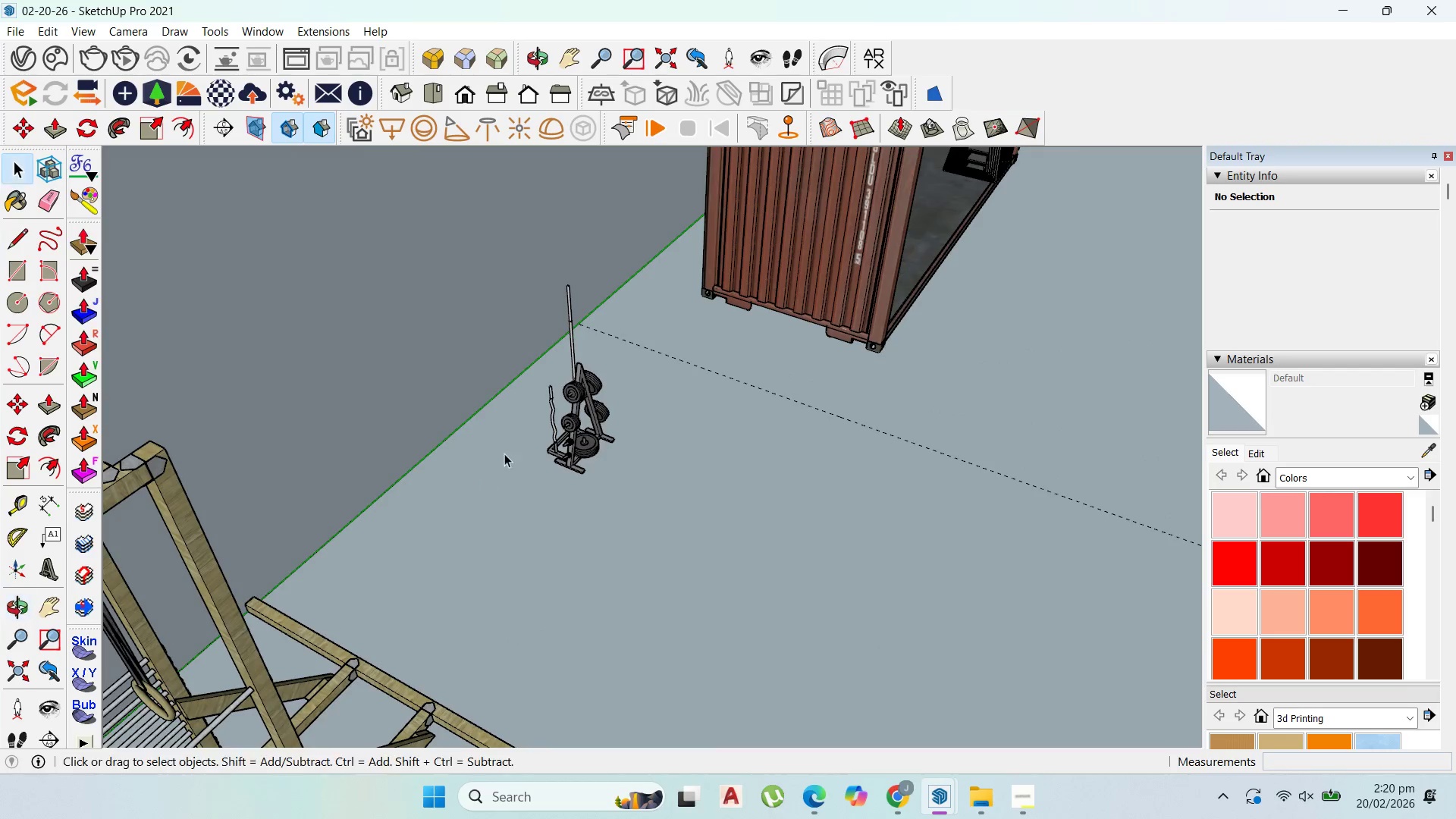 
scroll: coordinate [576, 331], scroll_direction: down, amount: 10.0
 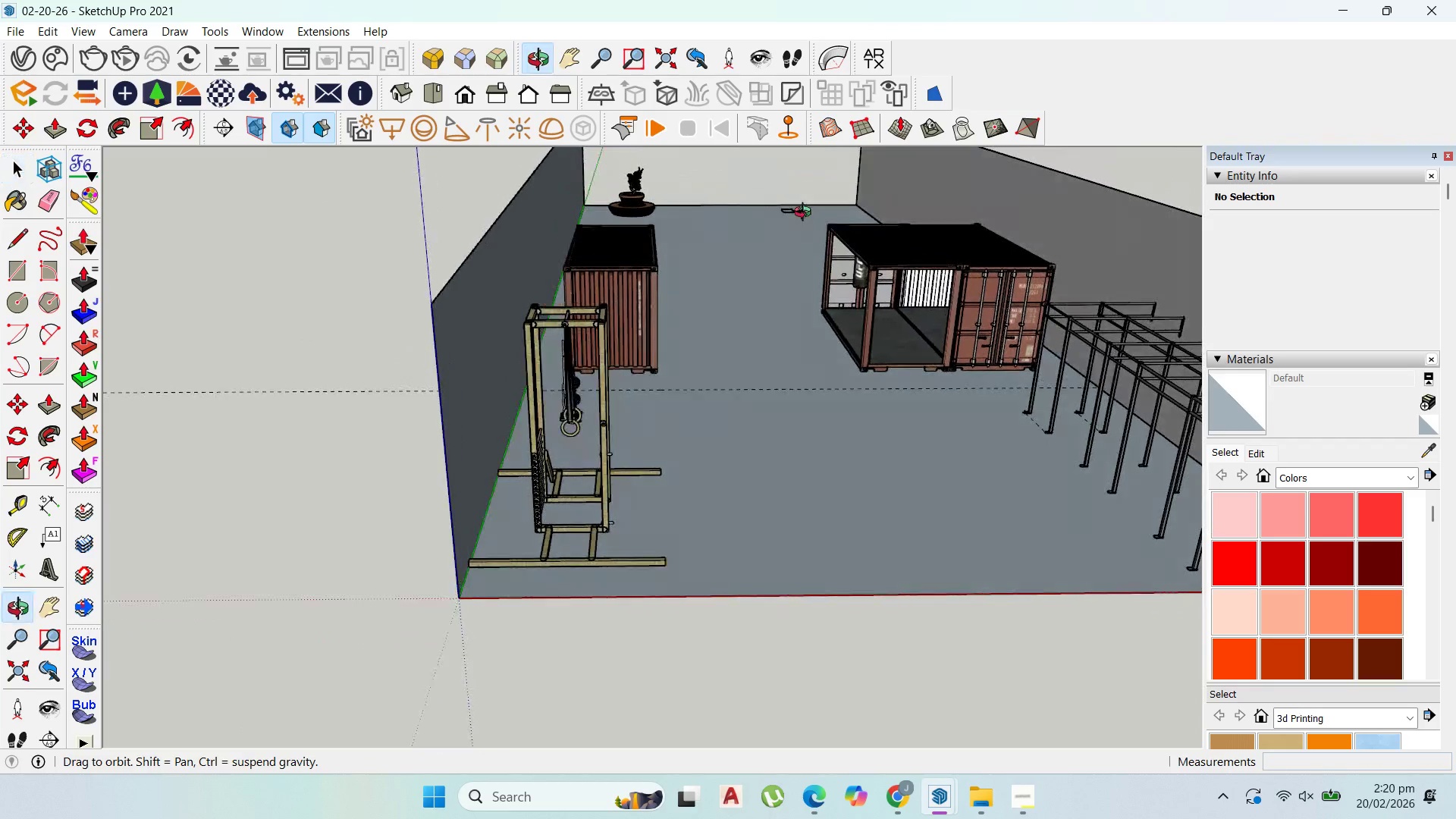 
scroll: coordinate [1101, 411], scroll_direction: none, amount: 0.0
 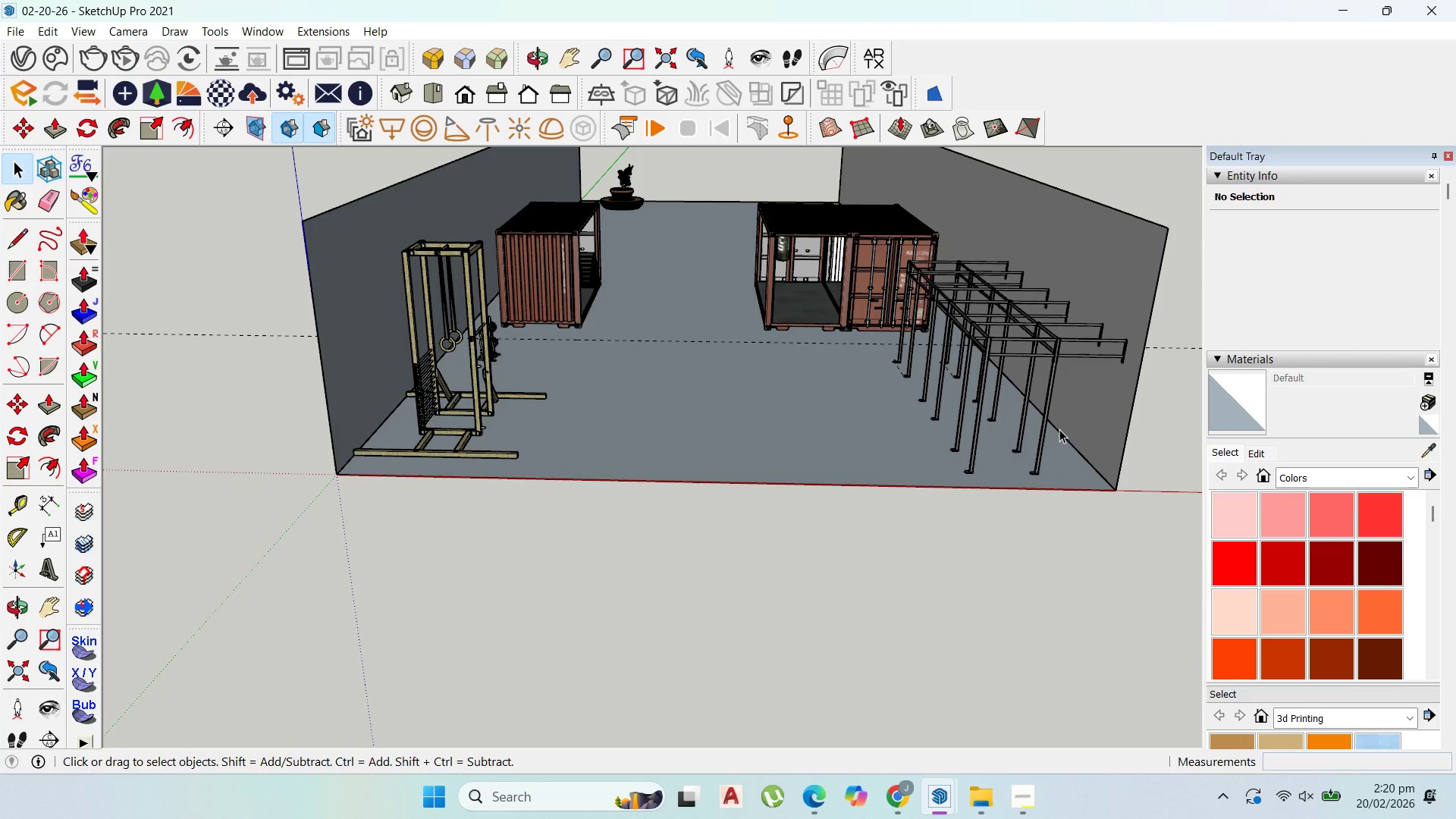 
scroll: coordinate [1084, 403], scroll_direction: up, amount: 12.0
 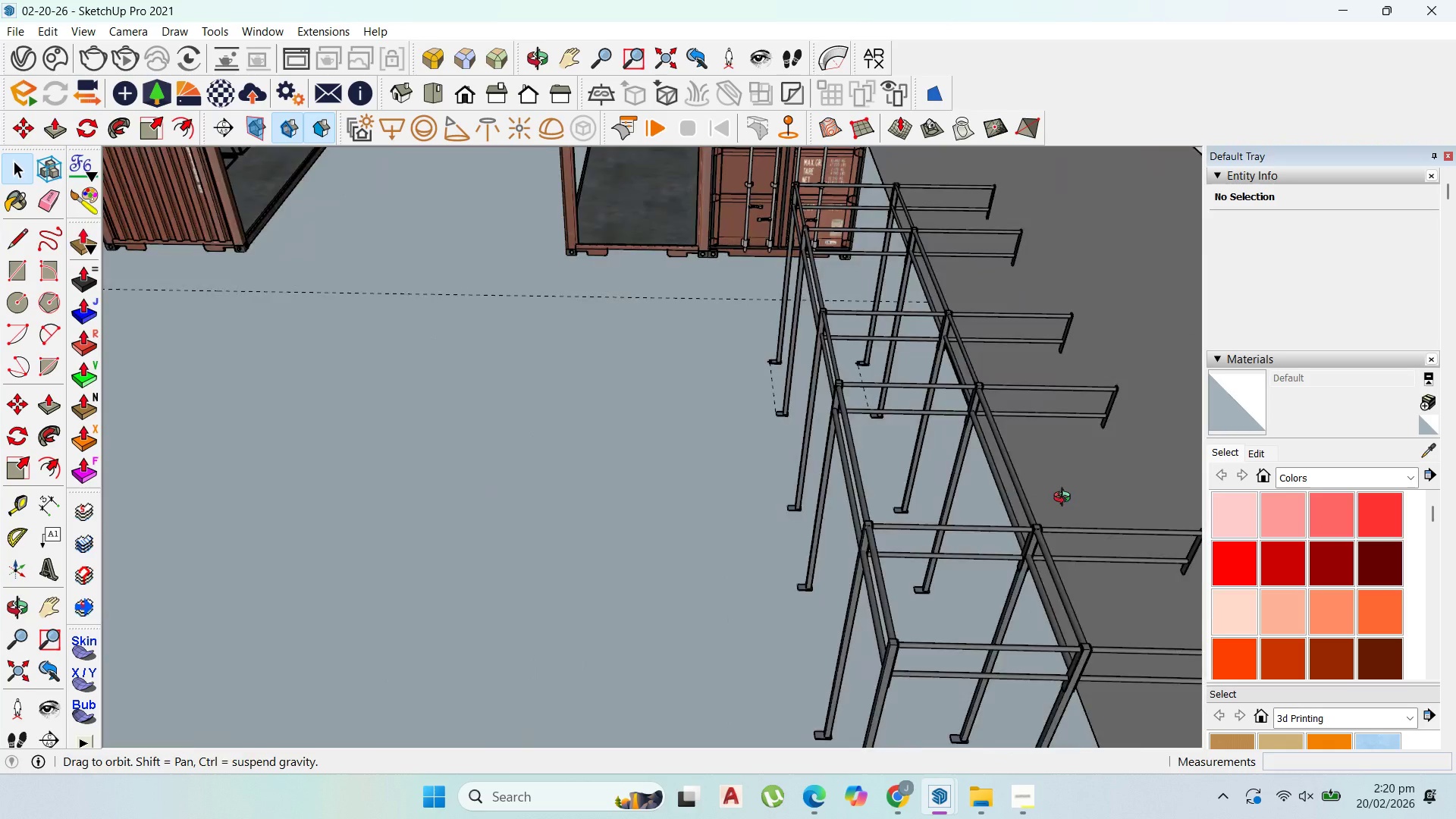 
scroll: coordinate [1084, 397], scroll_direction: down, amount: 3.0
 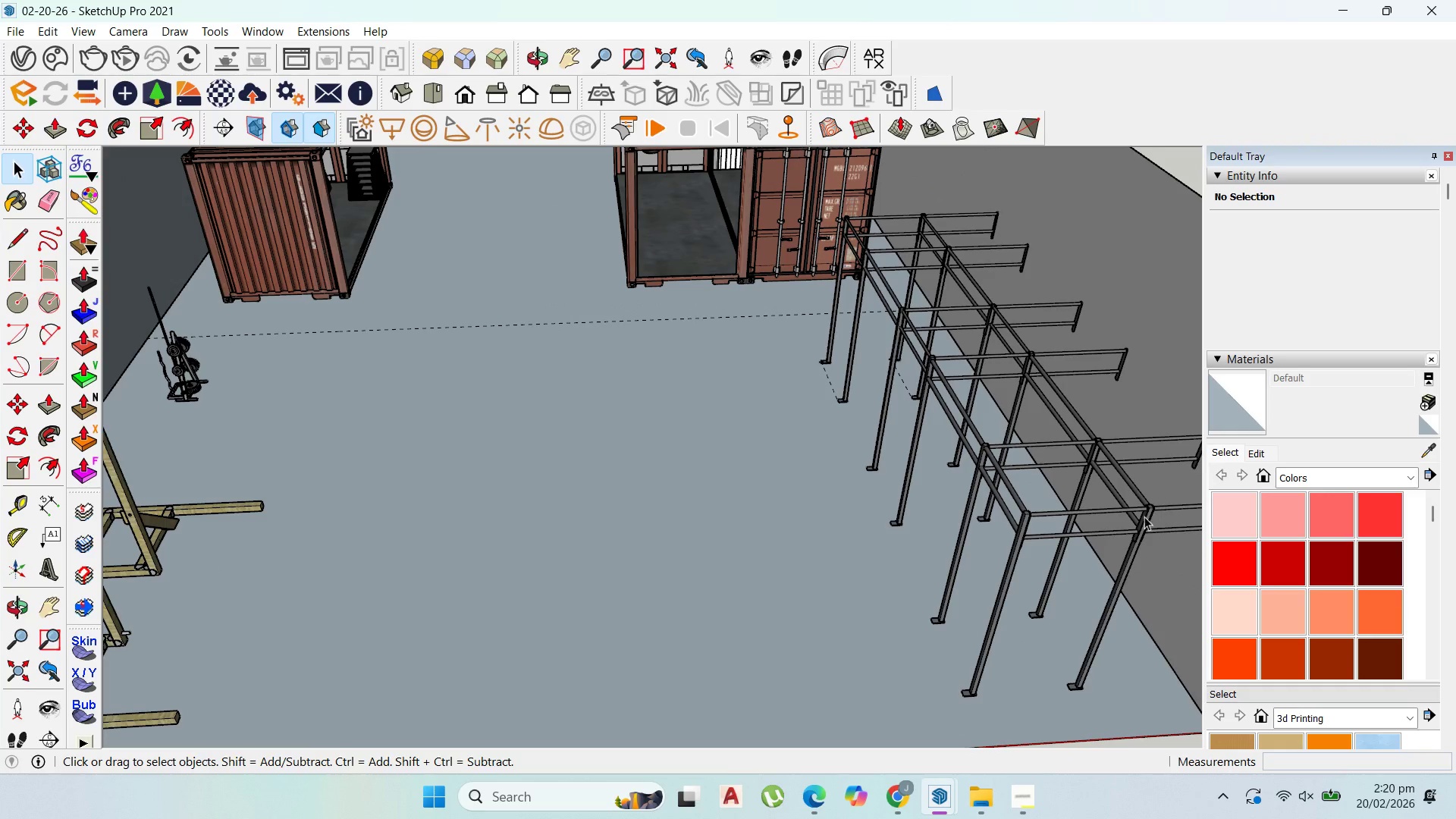 
left_click([1144, 516])
 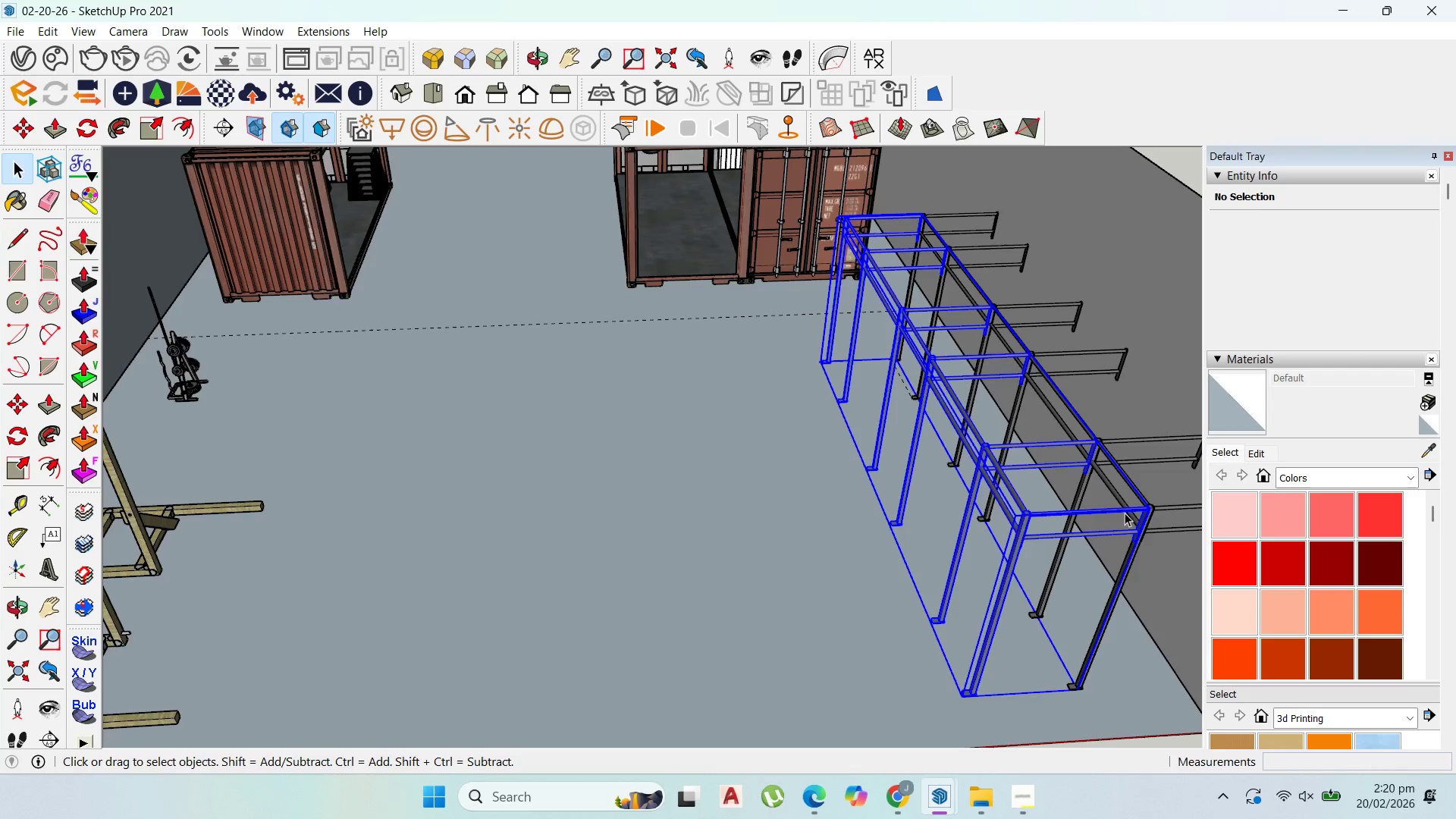 
scroll: coordinate [580, 473], scroll_direction: down, amount: 6.0
 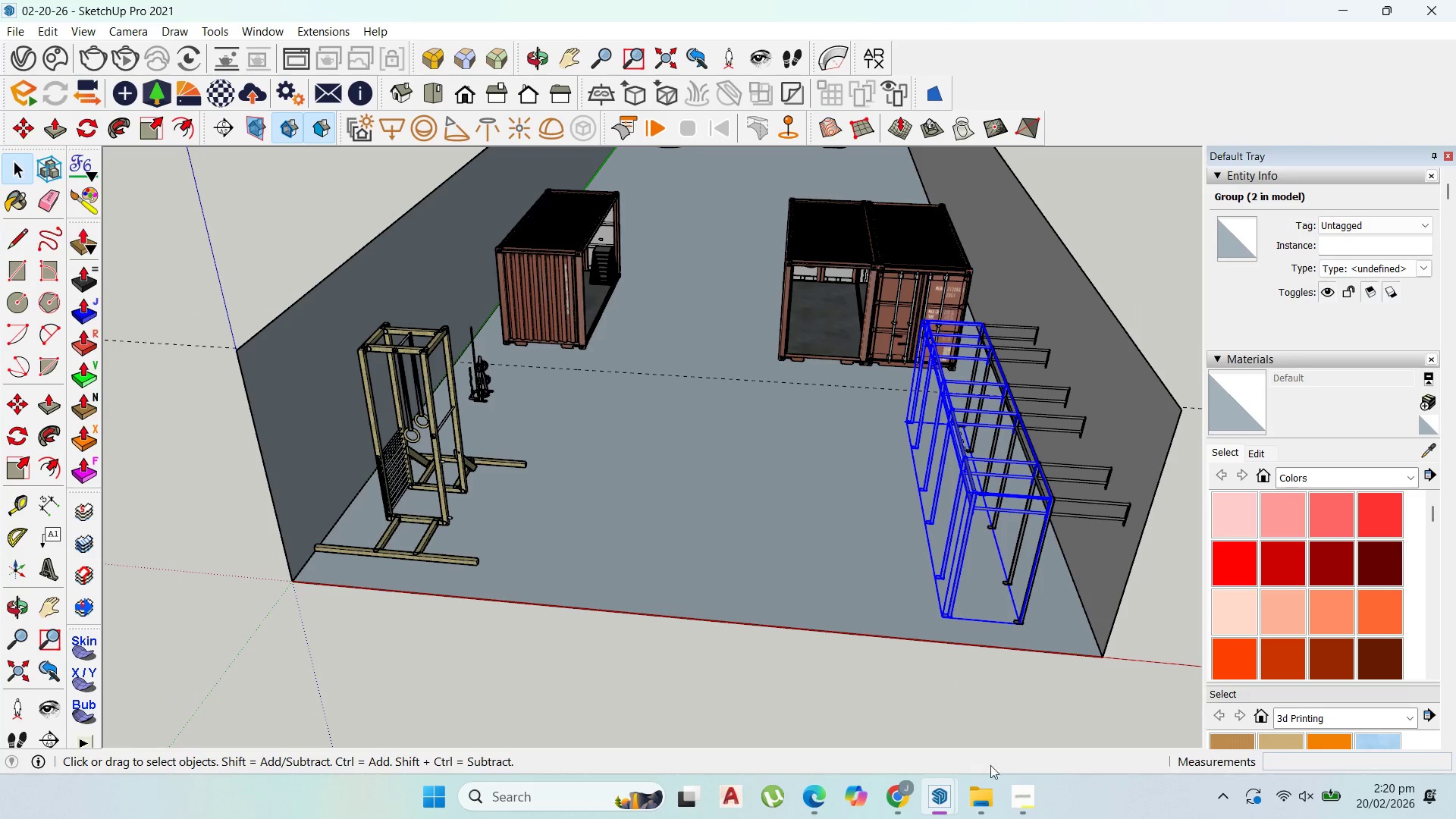 
left_click([1016, 794])
 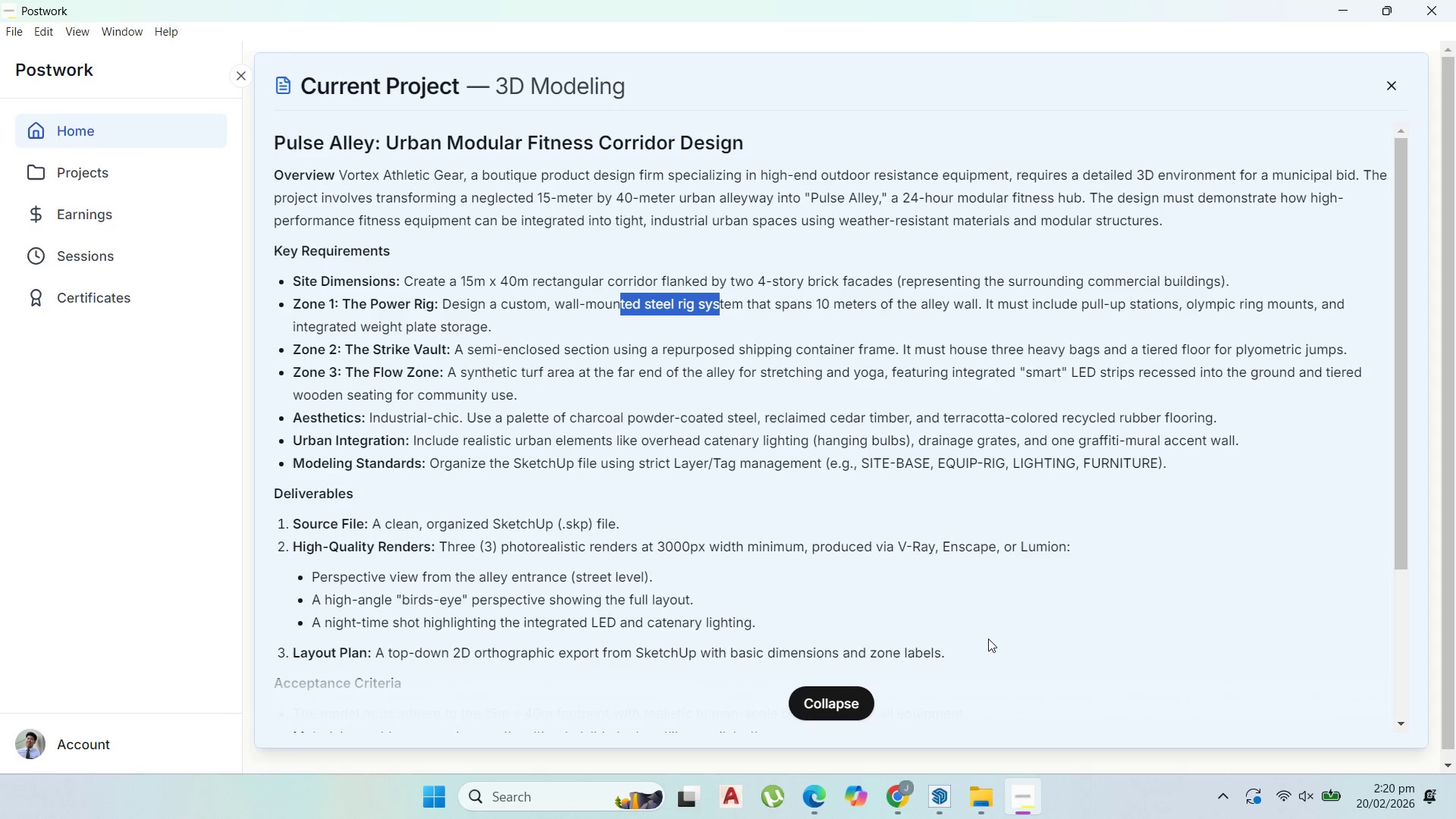 
wait(8.3)
 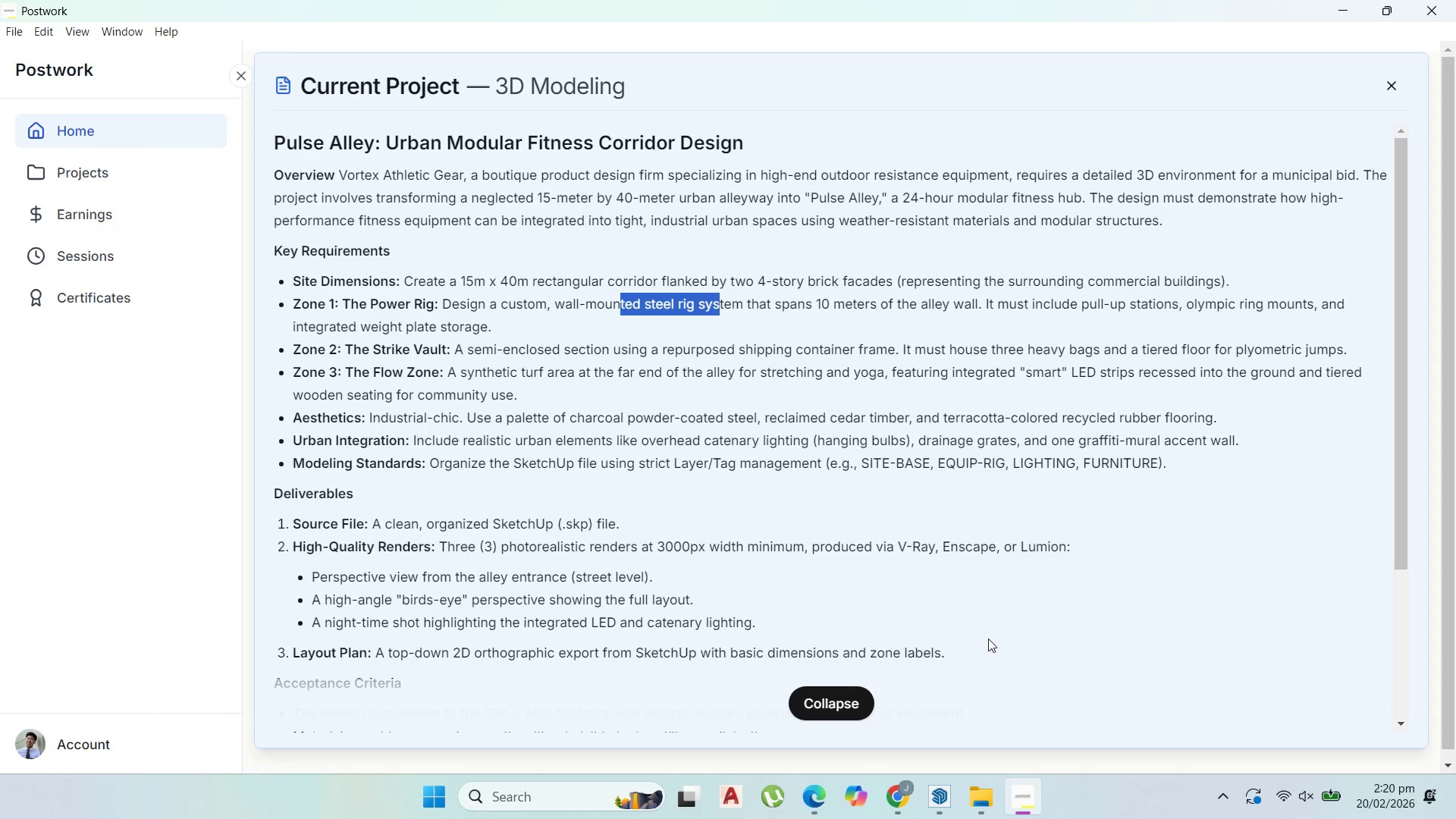 
left_click([1335, 17])
 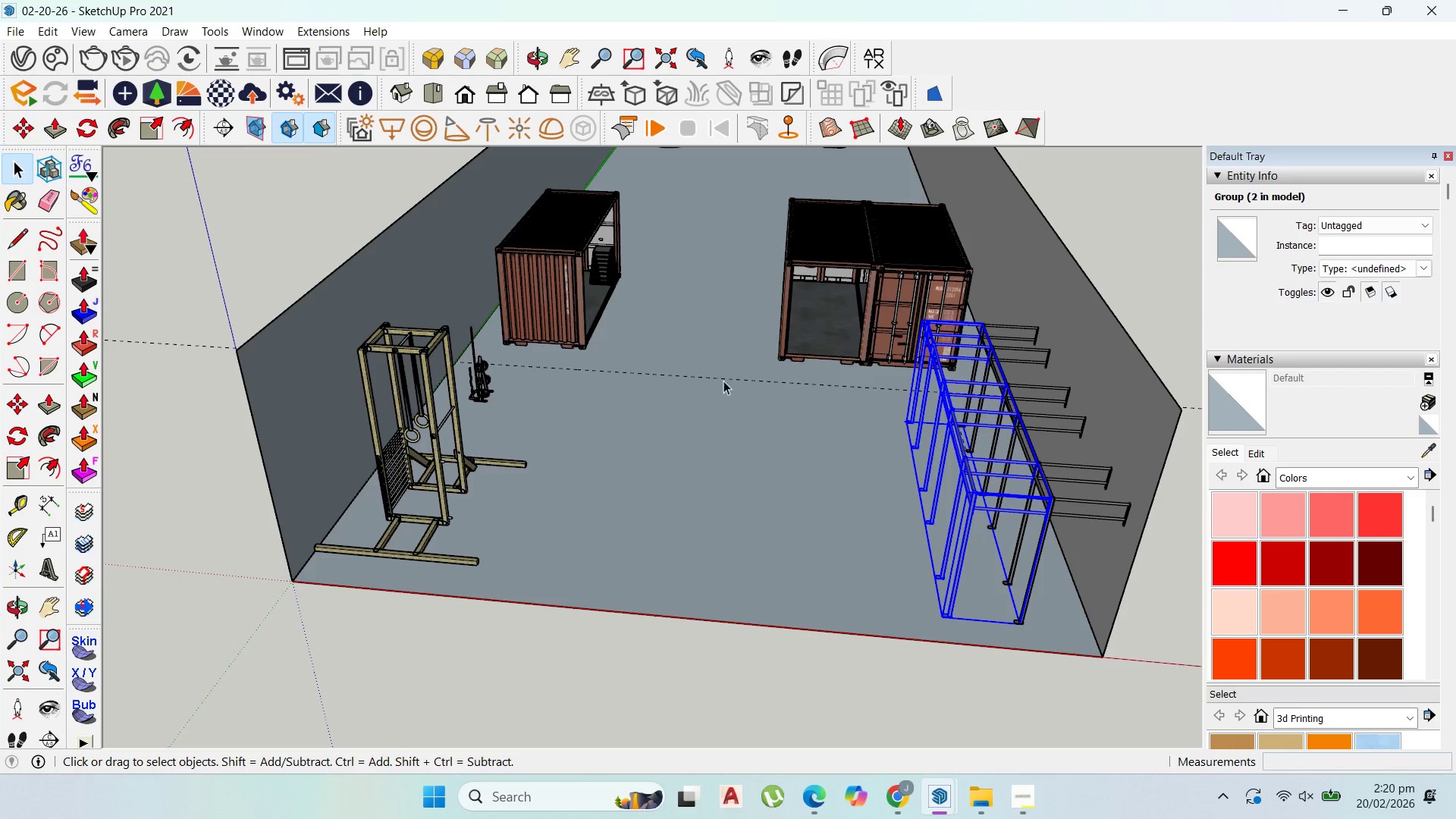 
scroll: coordinate [404, 482], scroll_direction: up, amount: 13.0
 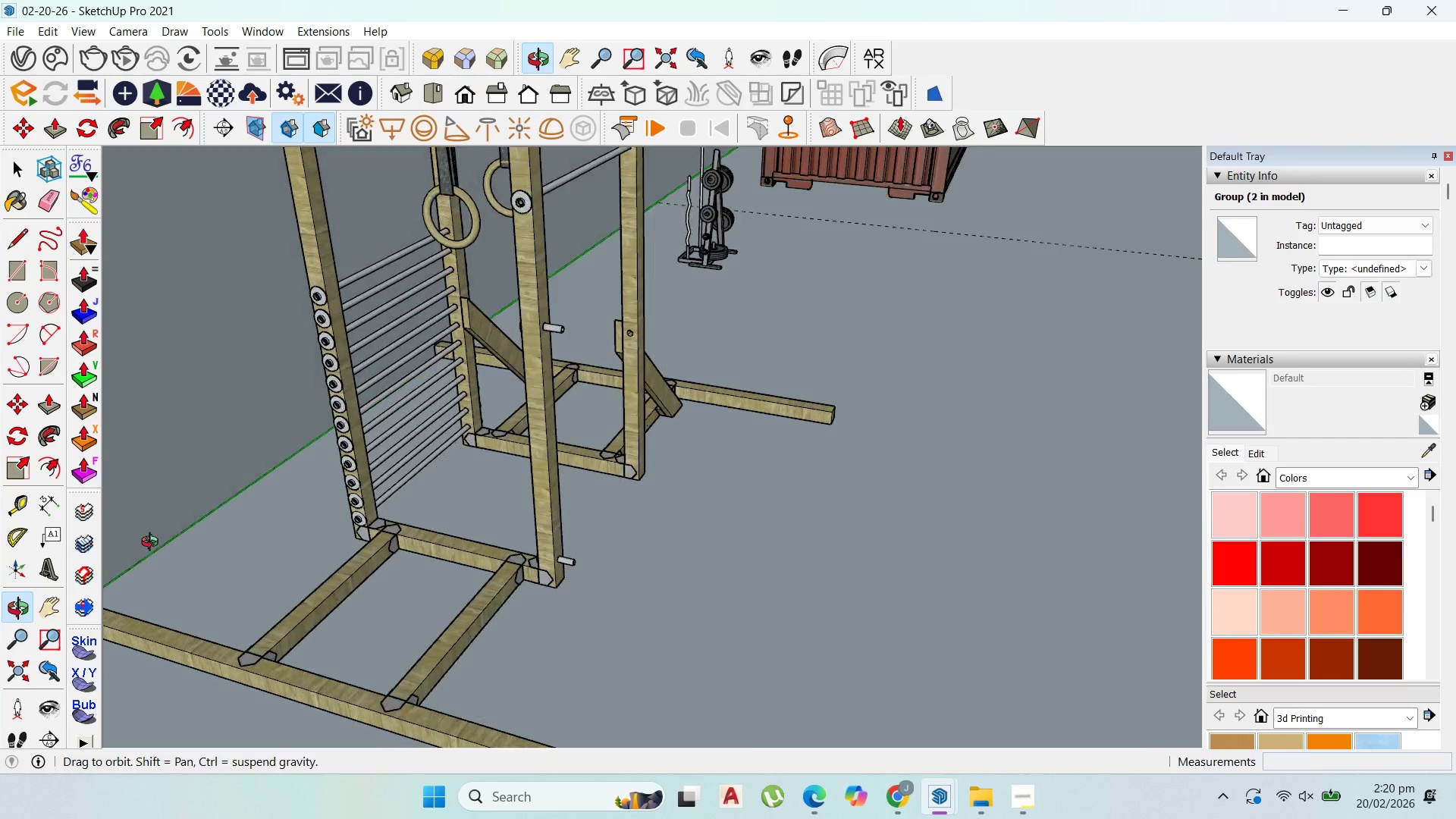 
scroll: coordinate [913, 650], scroll_direction: down, amount: 18.0
 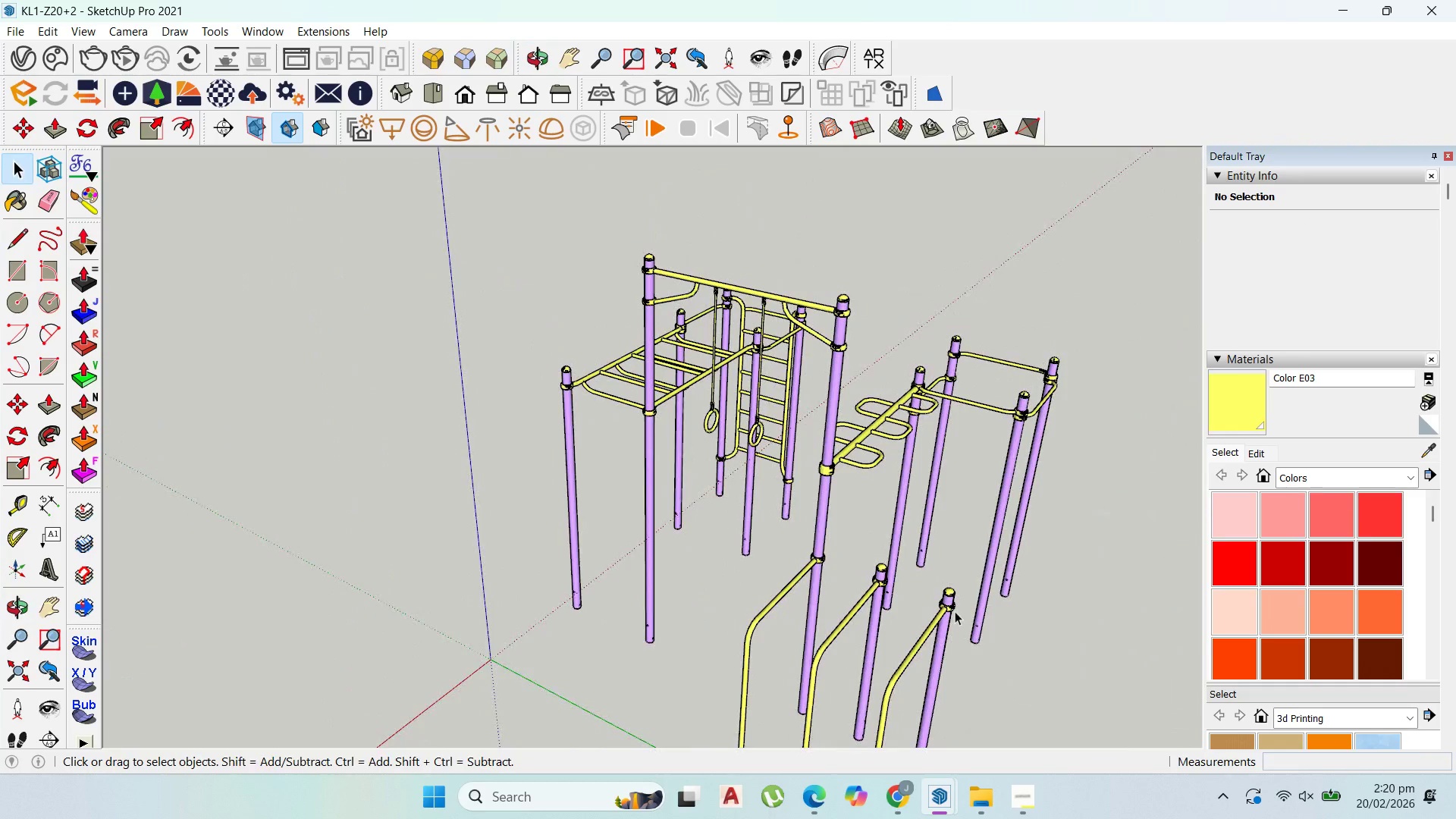 
scroll: coordinate [754, 523], scroll_direction: up, amount: 2.0
 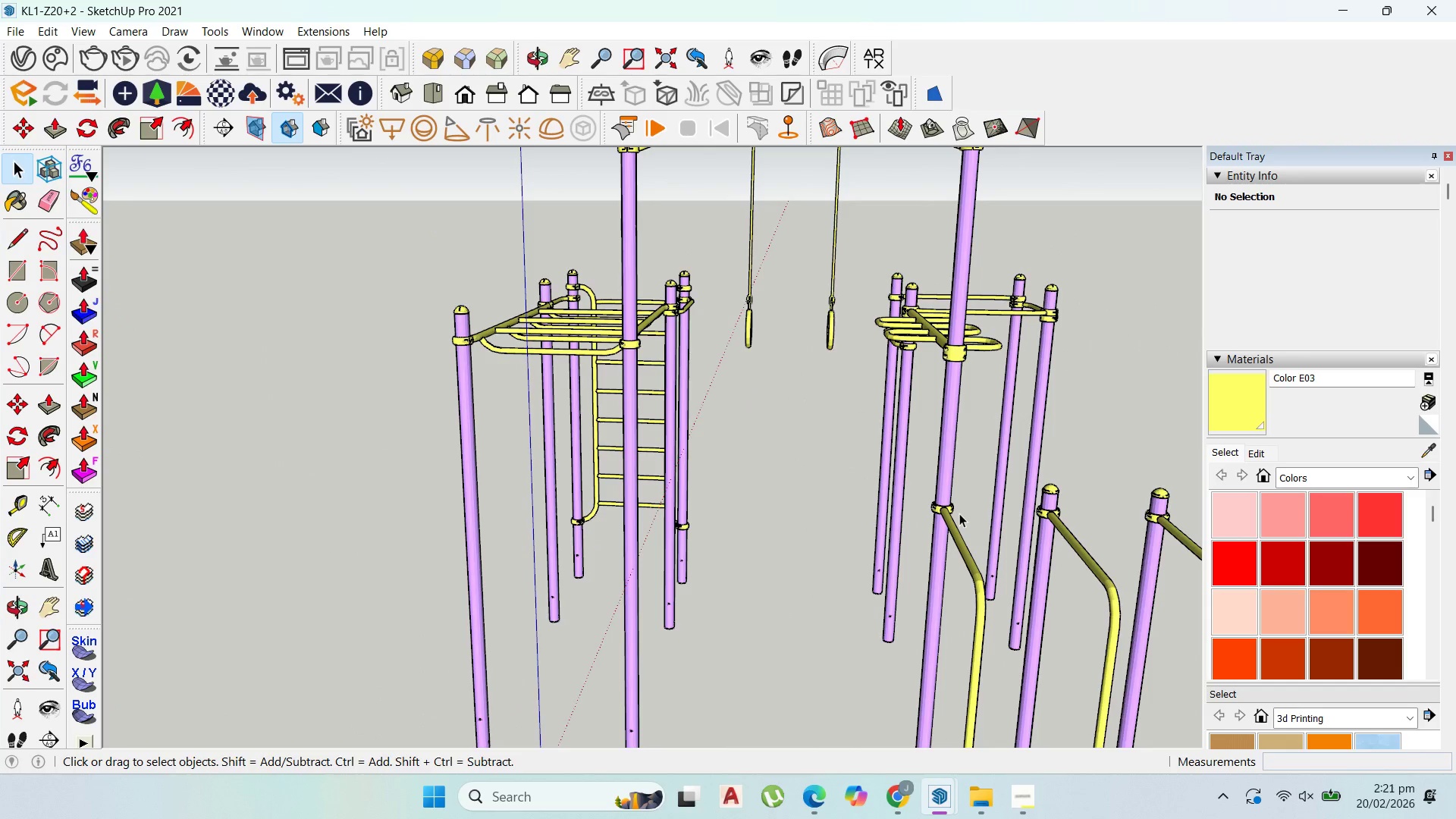 
wait(6.75)
 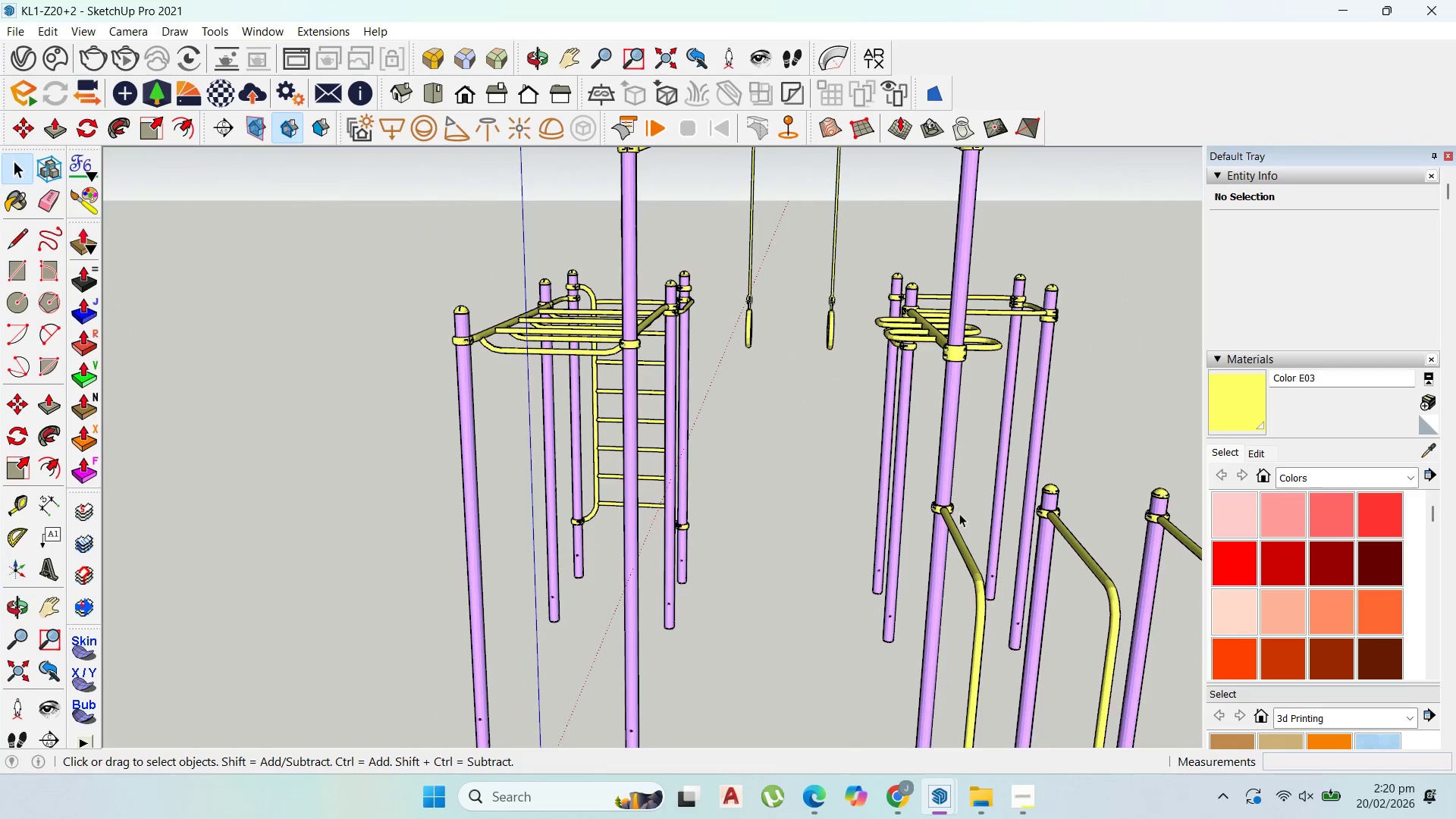 
scroll: coordinate [809, 518], scroll_direction: down, amount: 3.0
 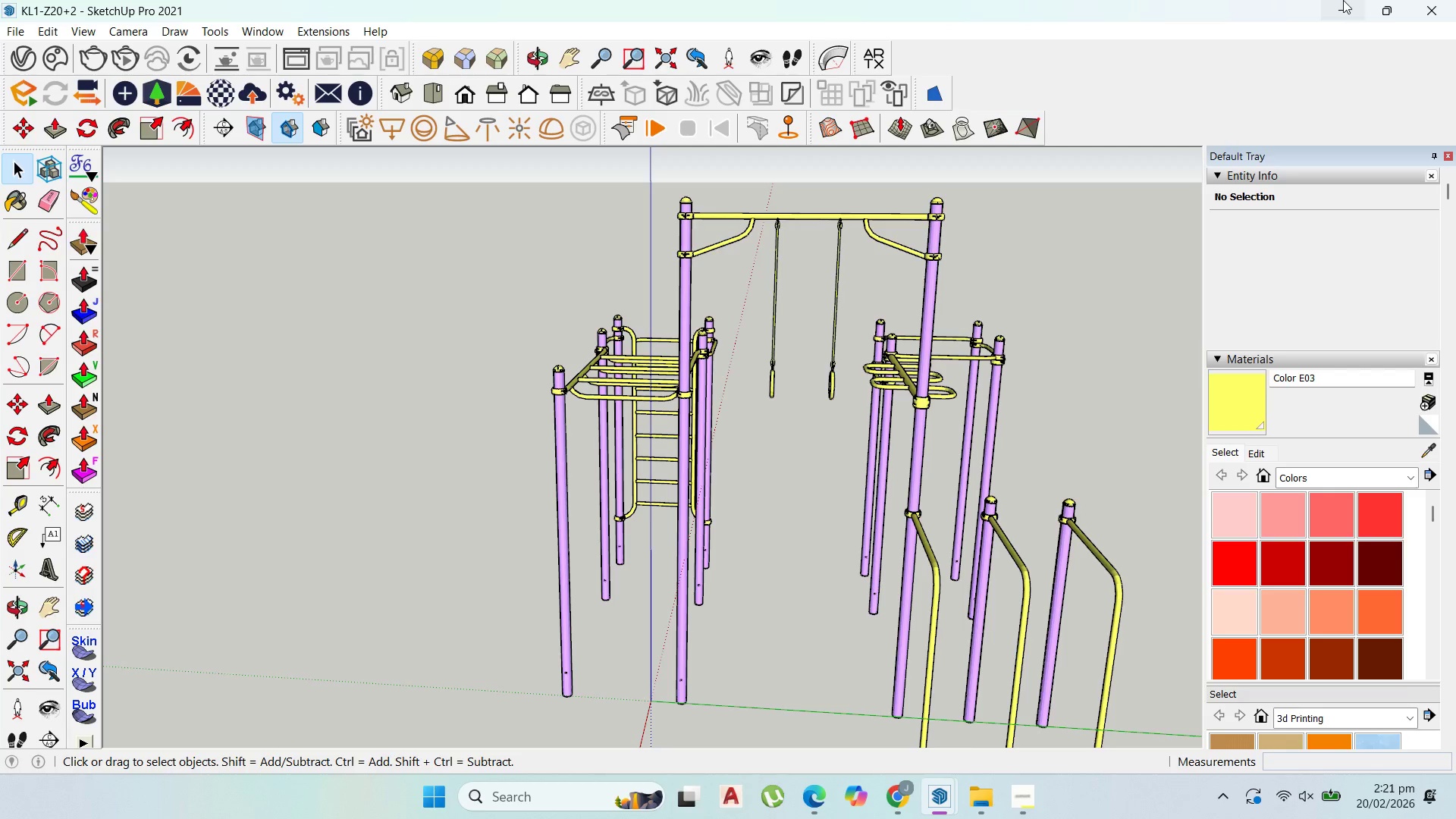 
scroll: coordinate [921, 447], scroll_direction: up, amount: 3.0
 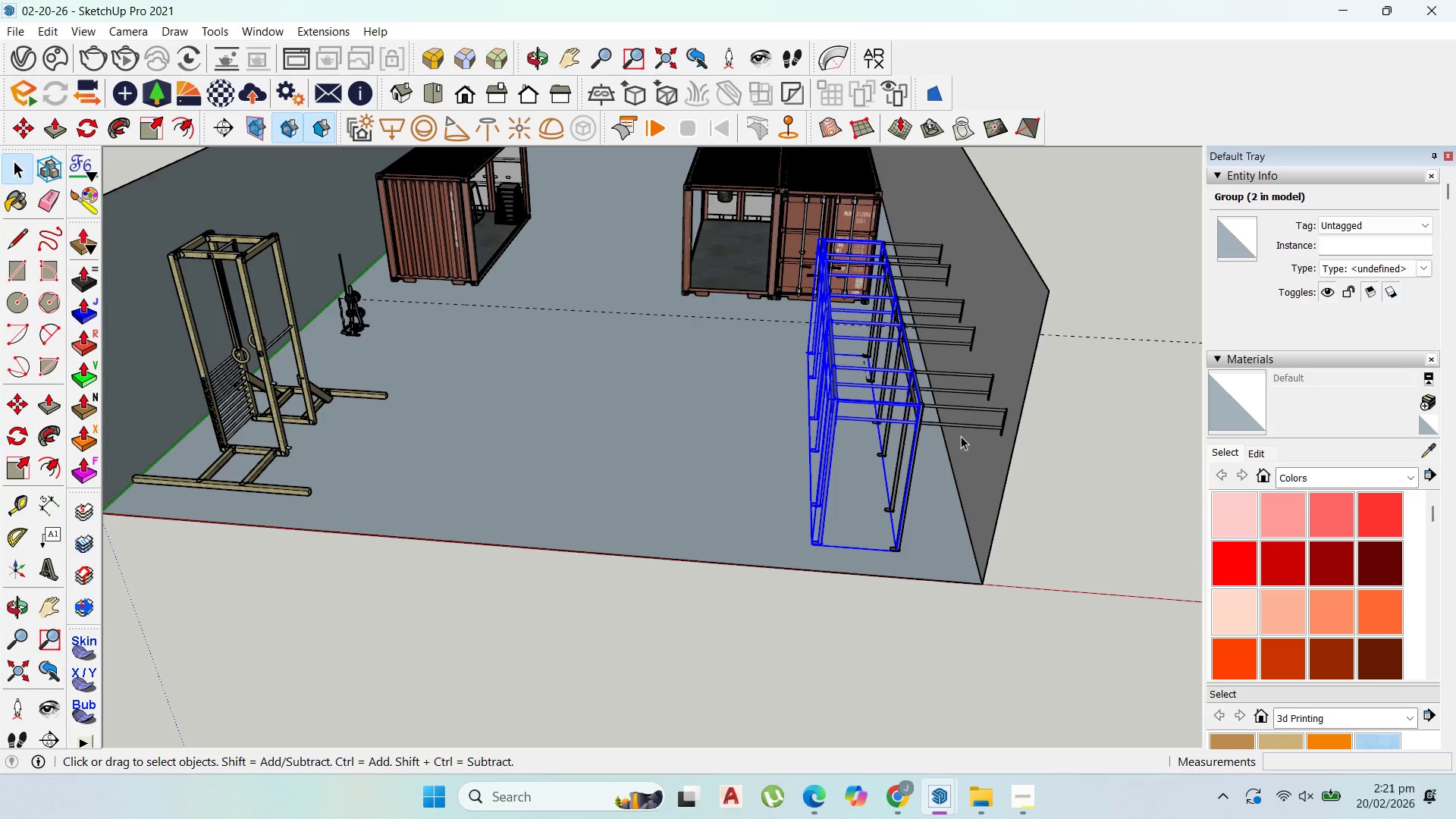 
key(Control+C)
 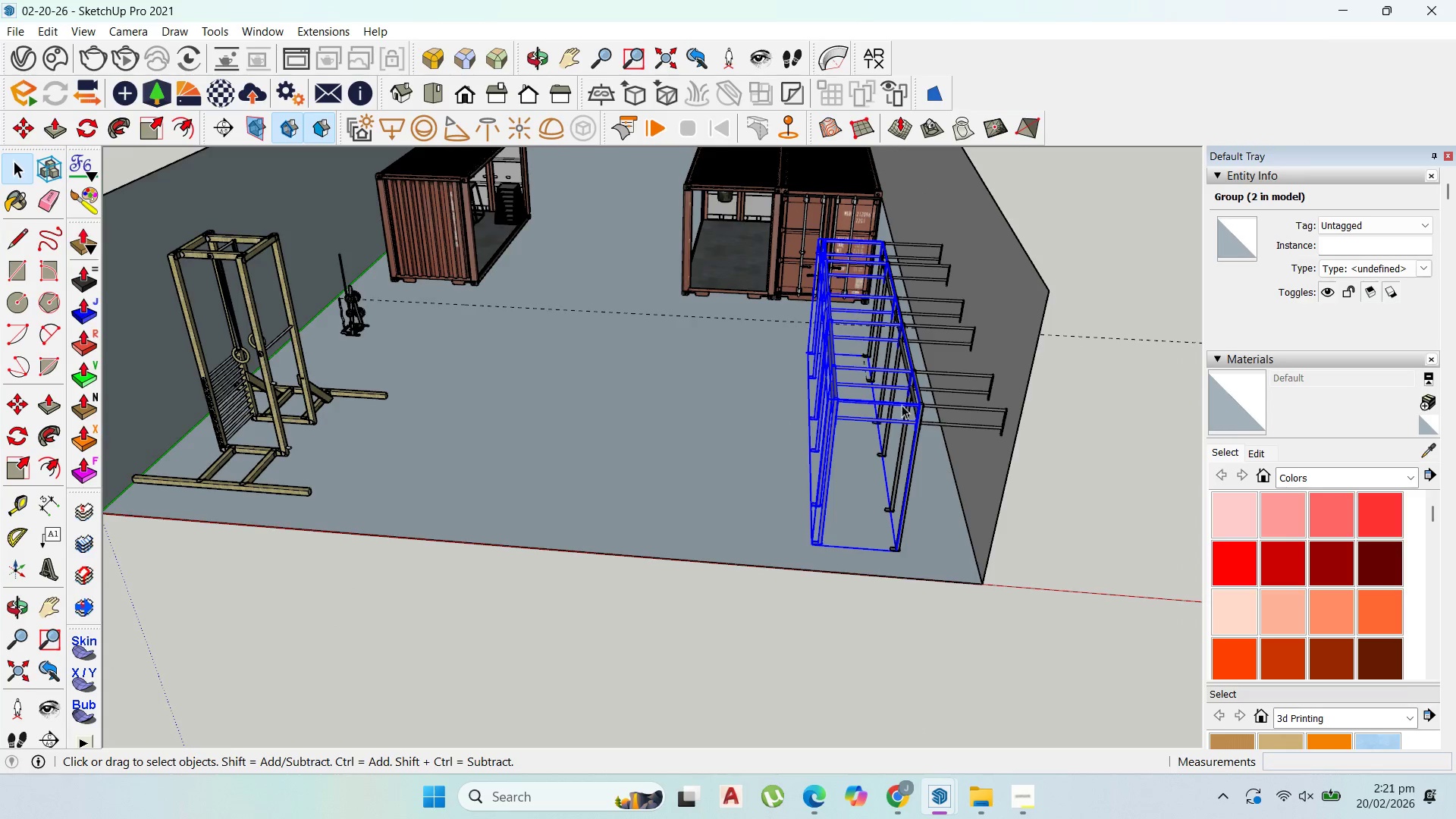 
left_click([412, 390])
 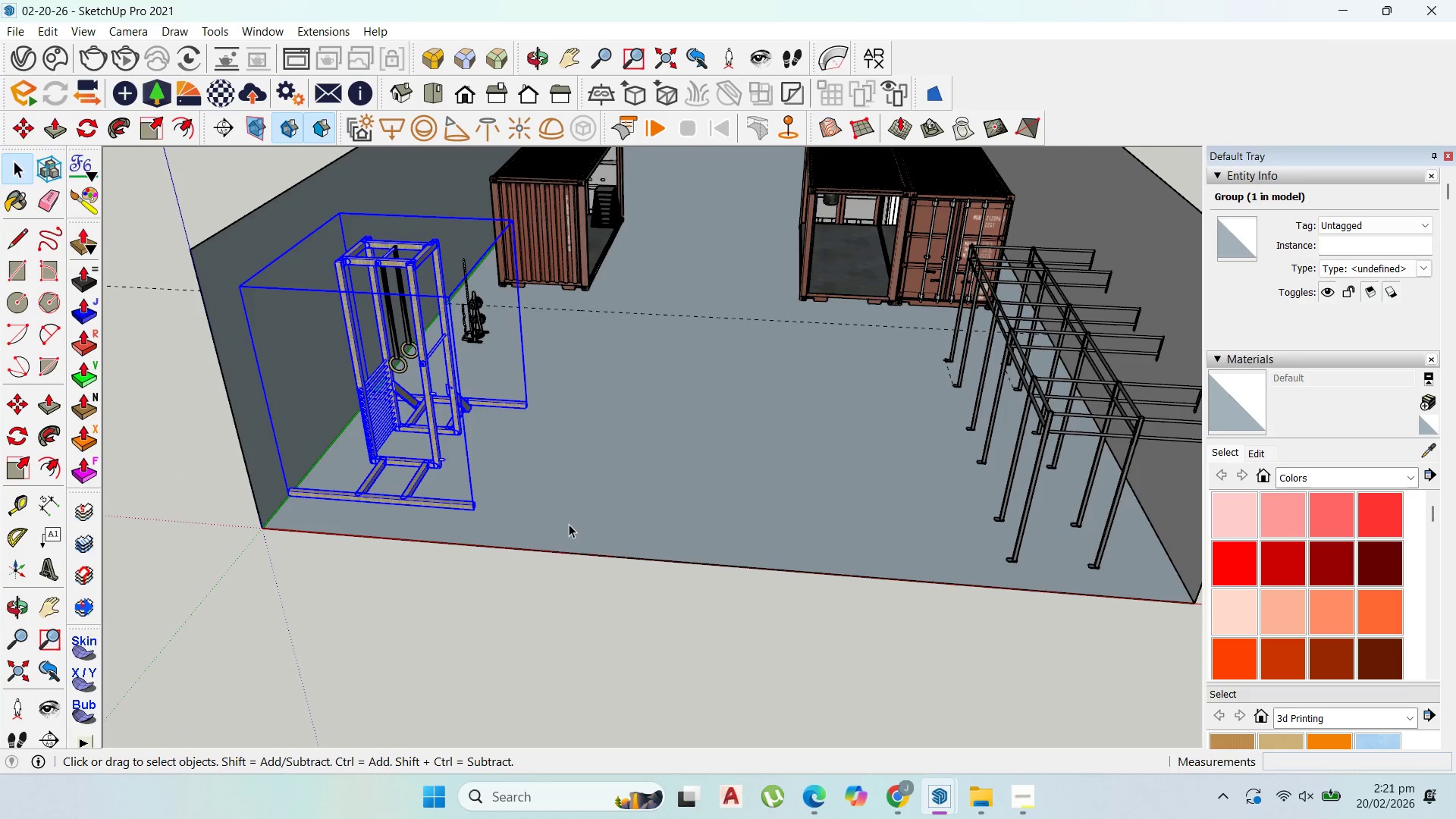 
scroll: coordinate [427, 372], scroll_direction: none, amount: 0.0
 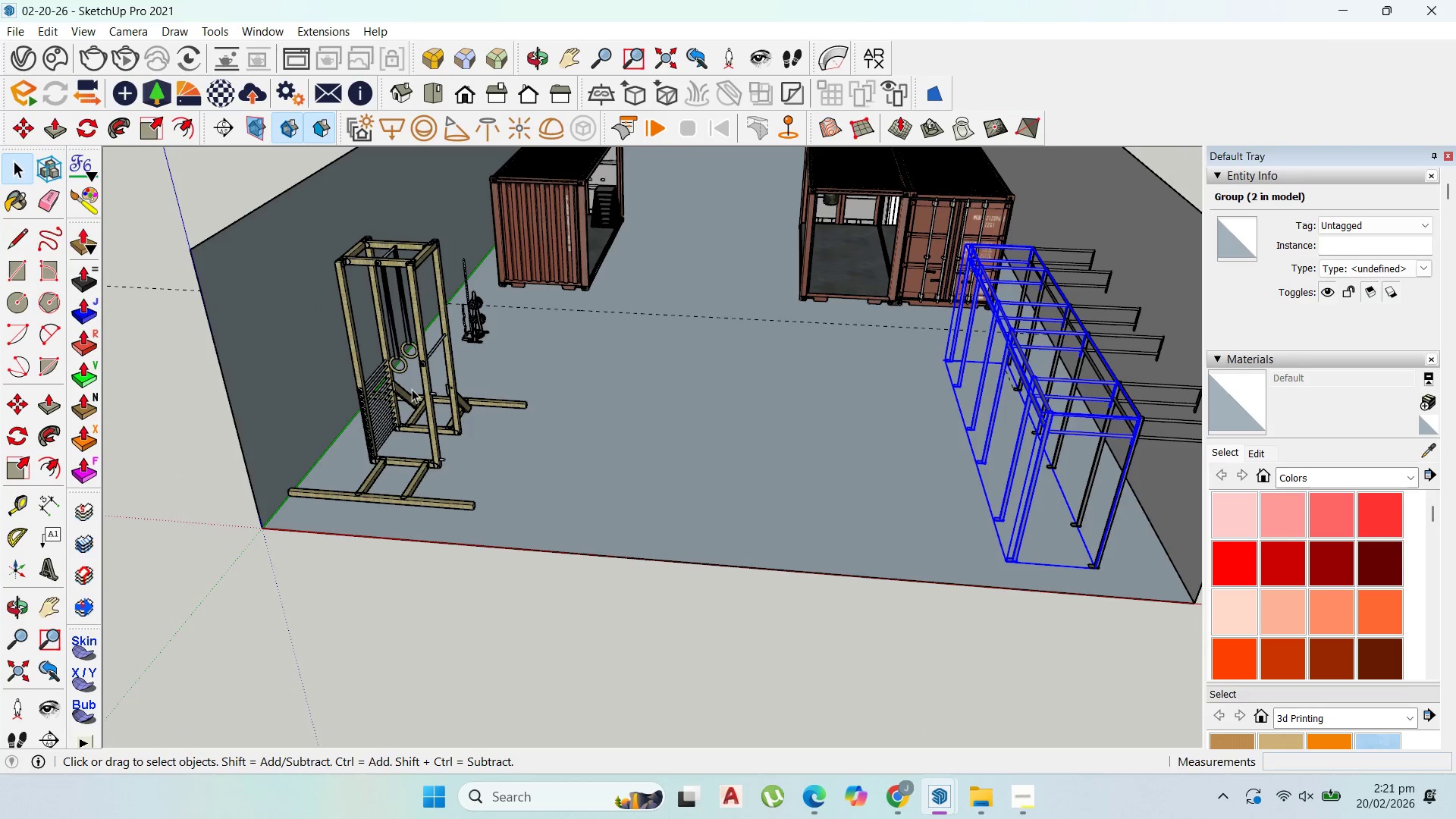 
key(M)
 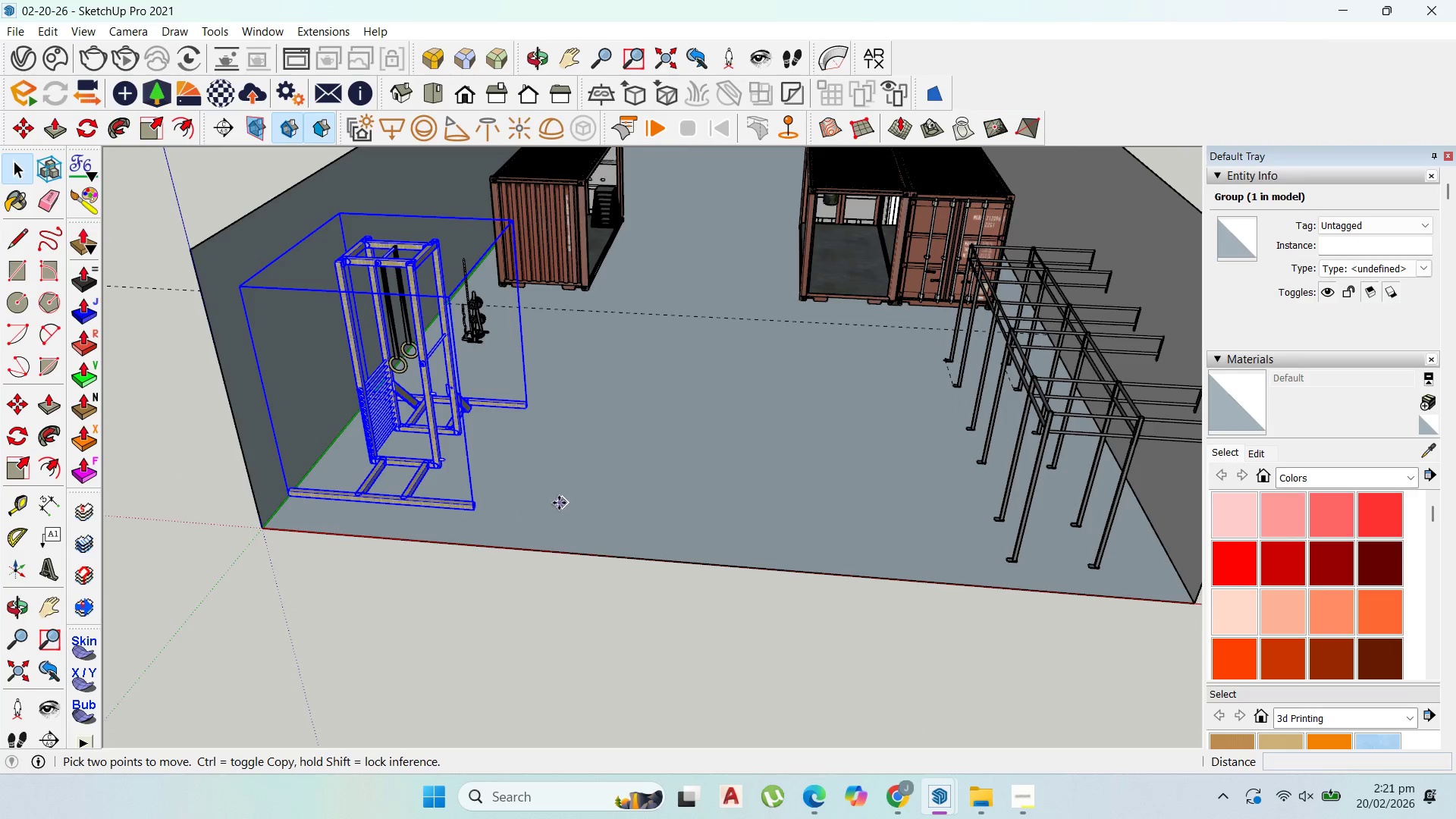 
left_click([559, 503])
 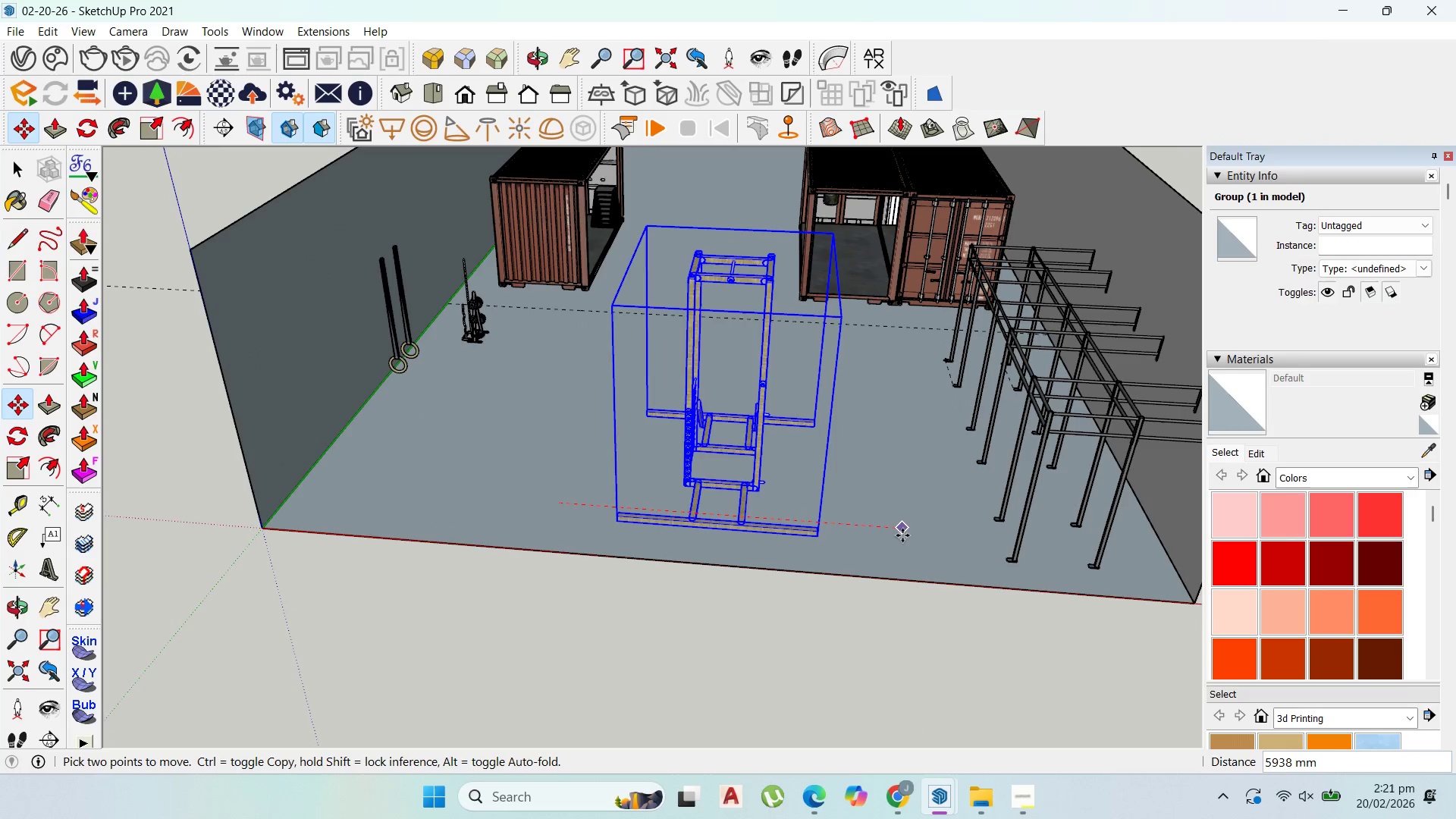 
left_click([886, 538])
 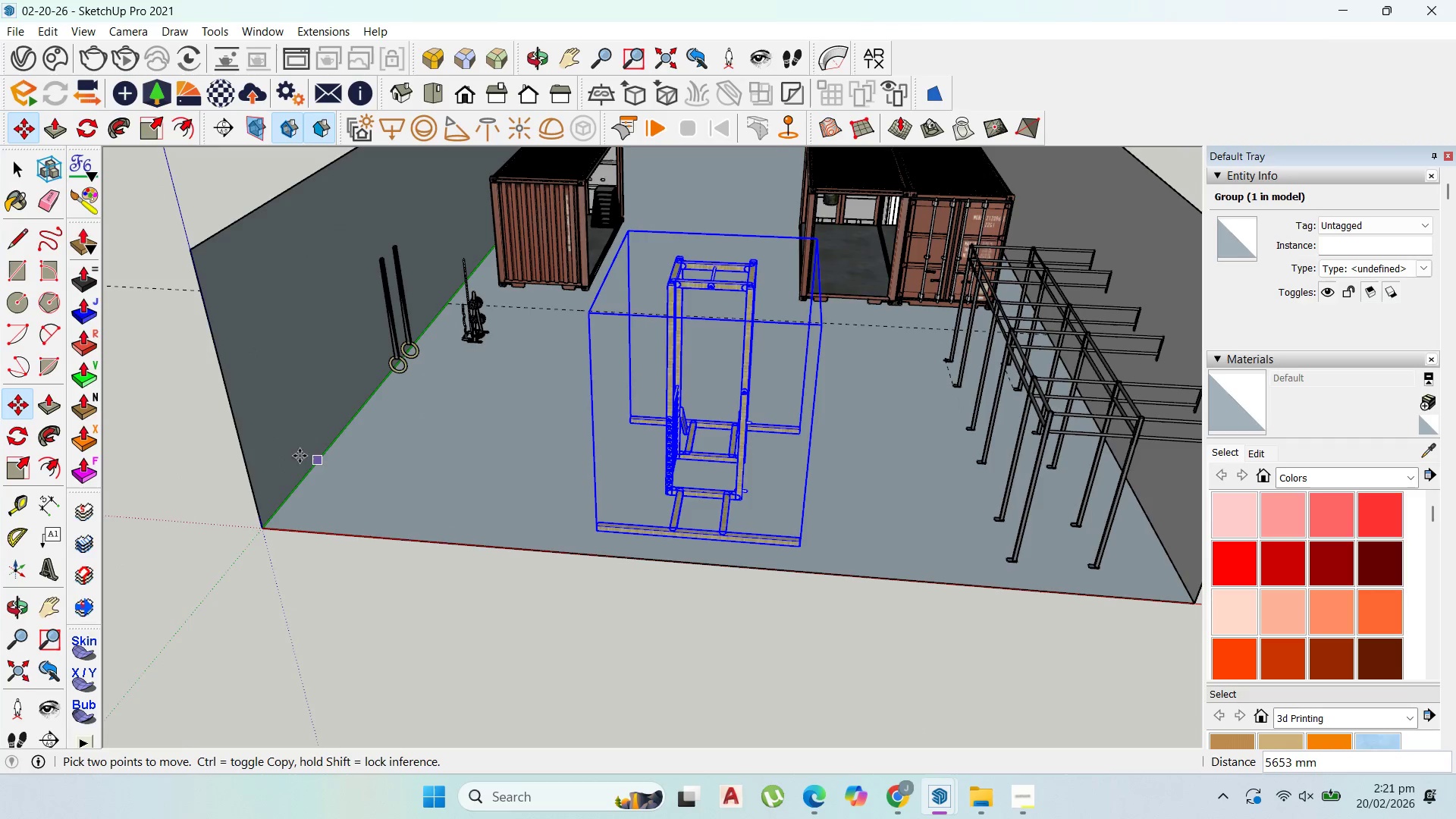 
scroll: coordinate [378, 462], scroll_direction: up, amount: 4.0
 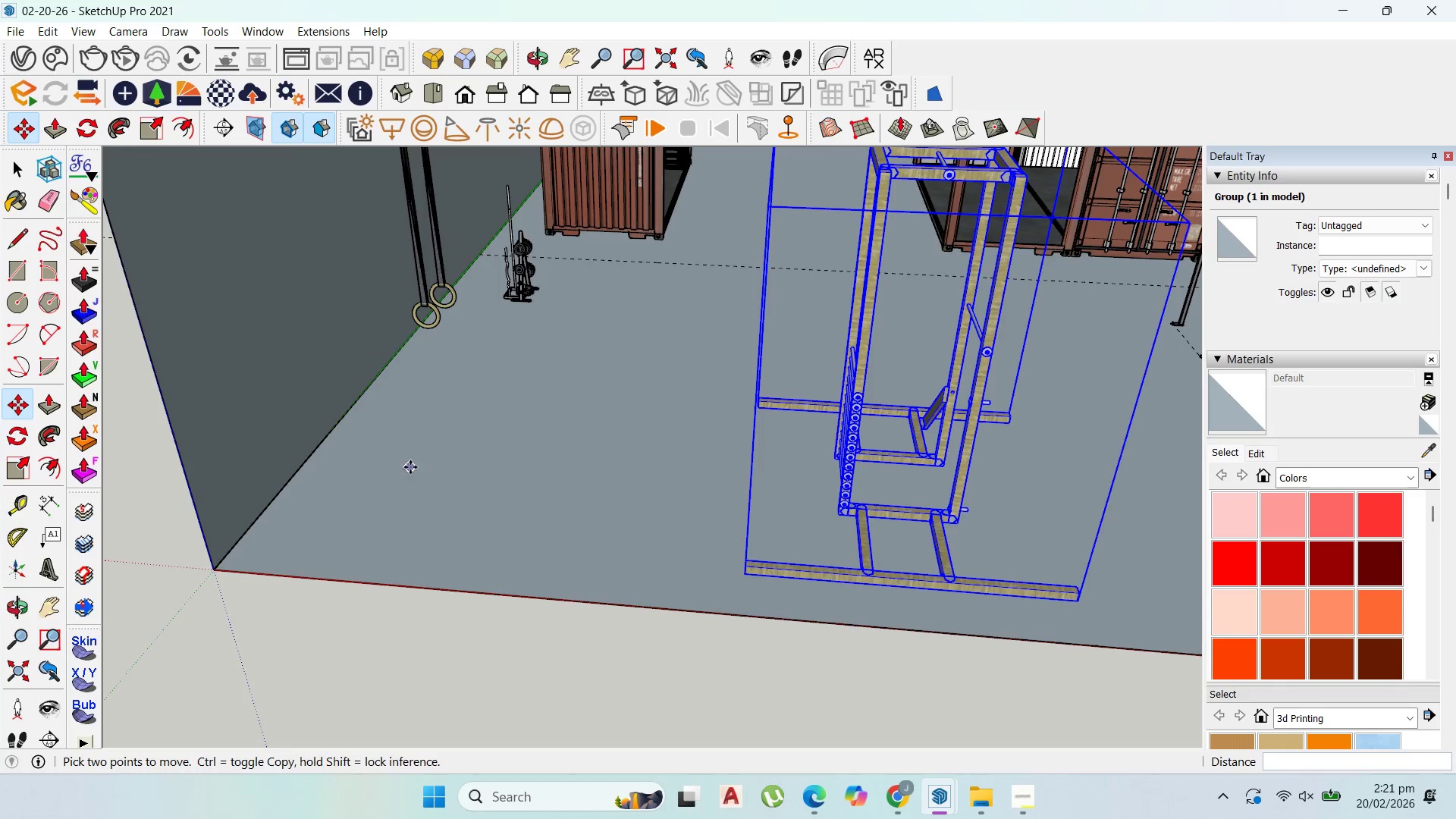 
key(Control+V)
 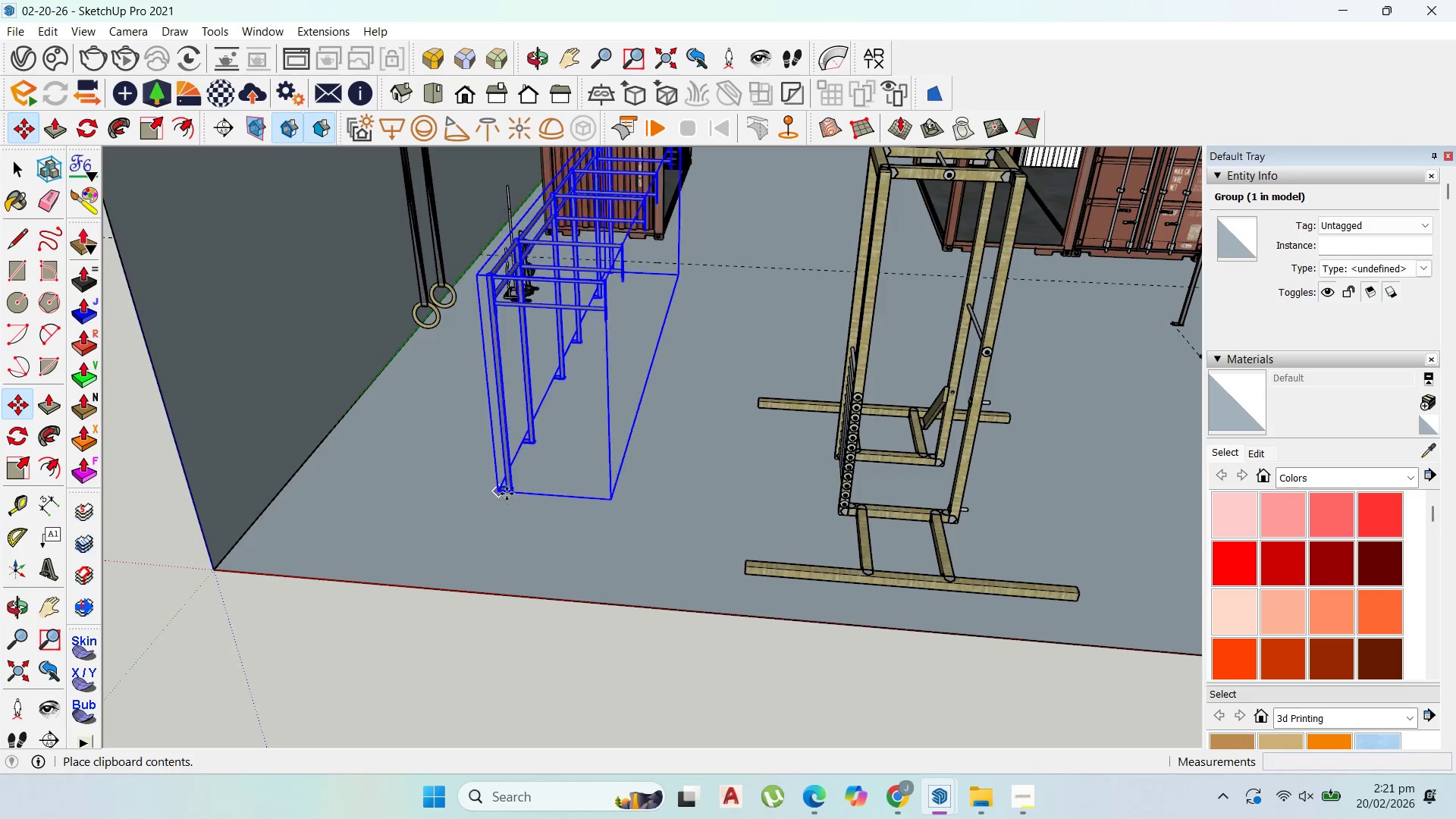 
scroll: coordinate [509, 494], scroll_direction: down, amount: 1.0
 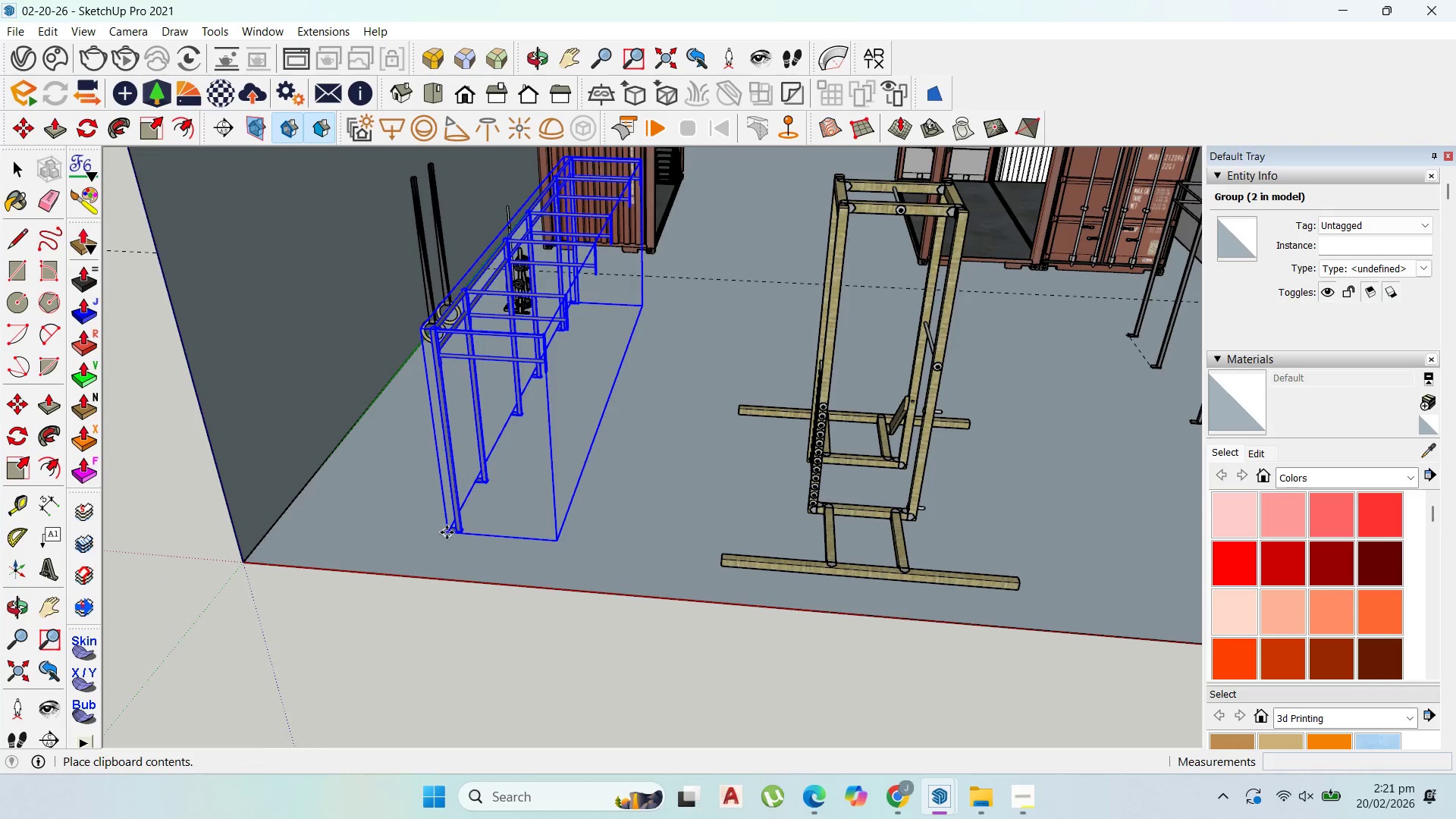 
left_click([438, 532])
 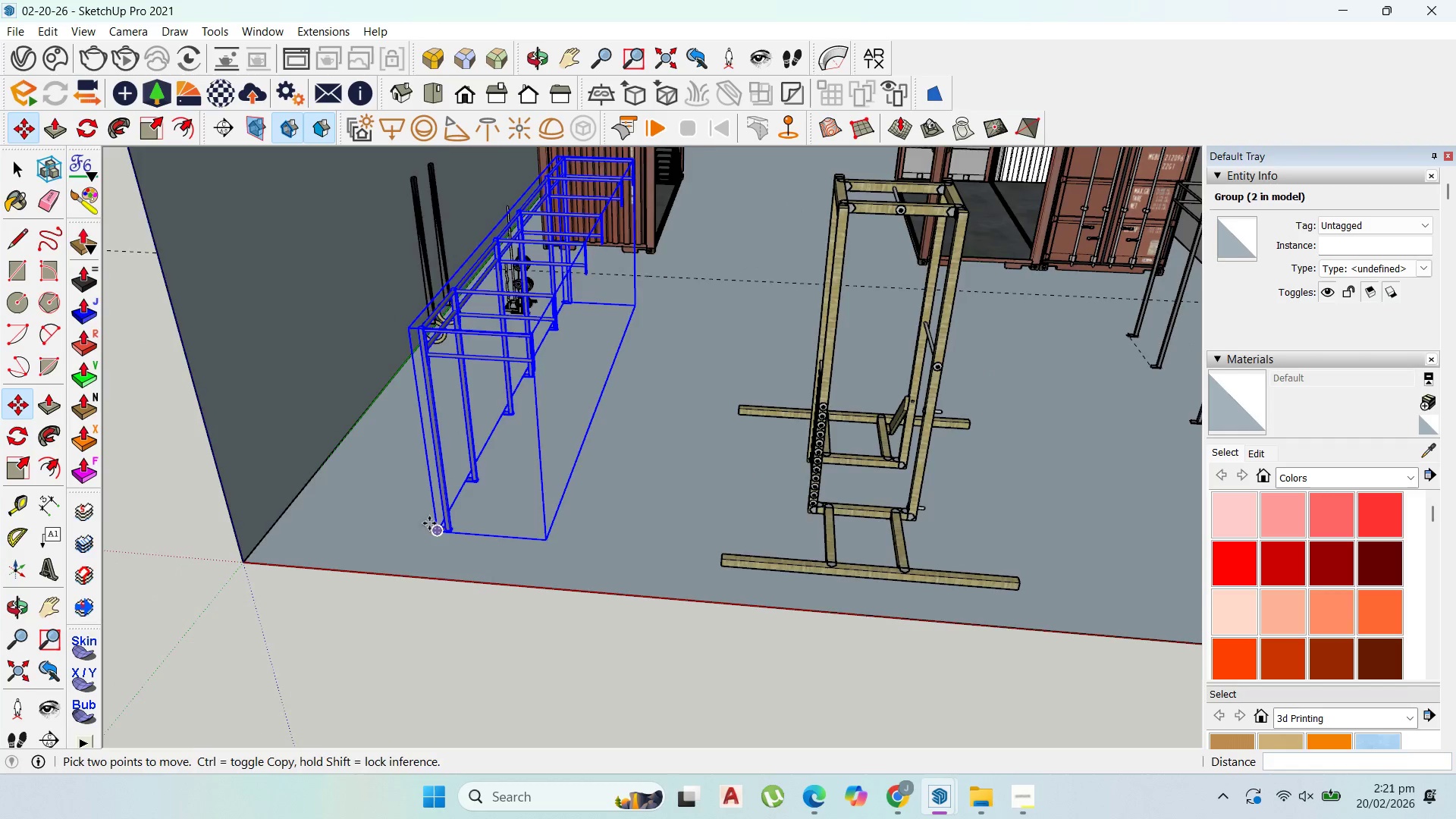 
scroll: coordinate [465, 610], scroll_direction: up, amount: 23.0
 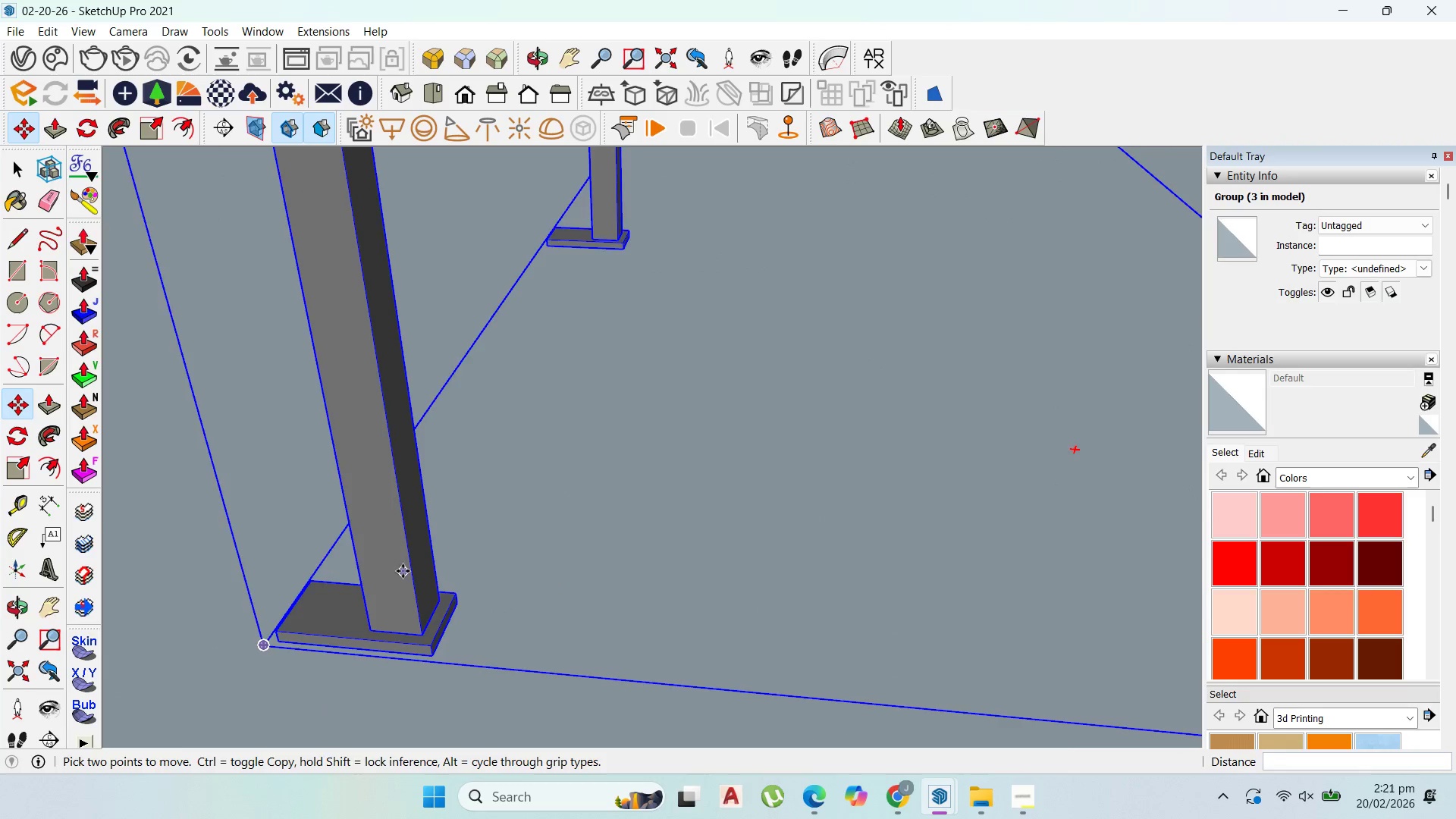 
scroll: coordinate [537, 585], scroll_direction: down, amount: 28.0
 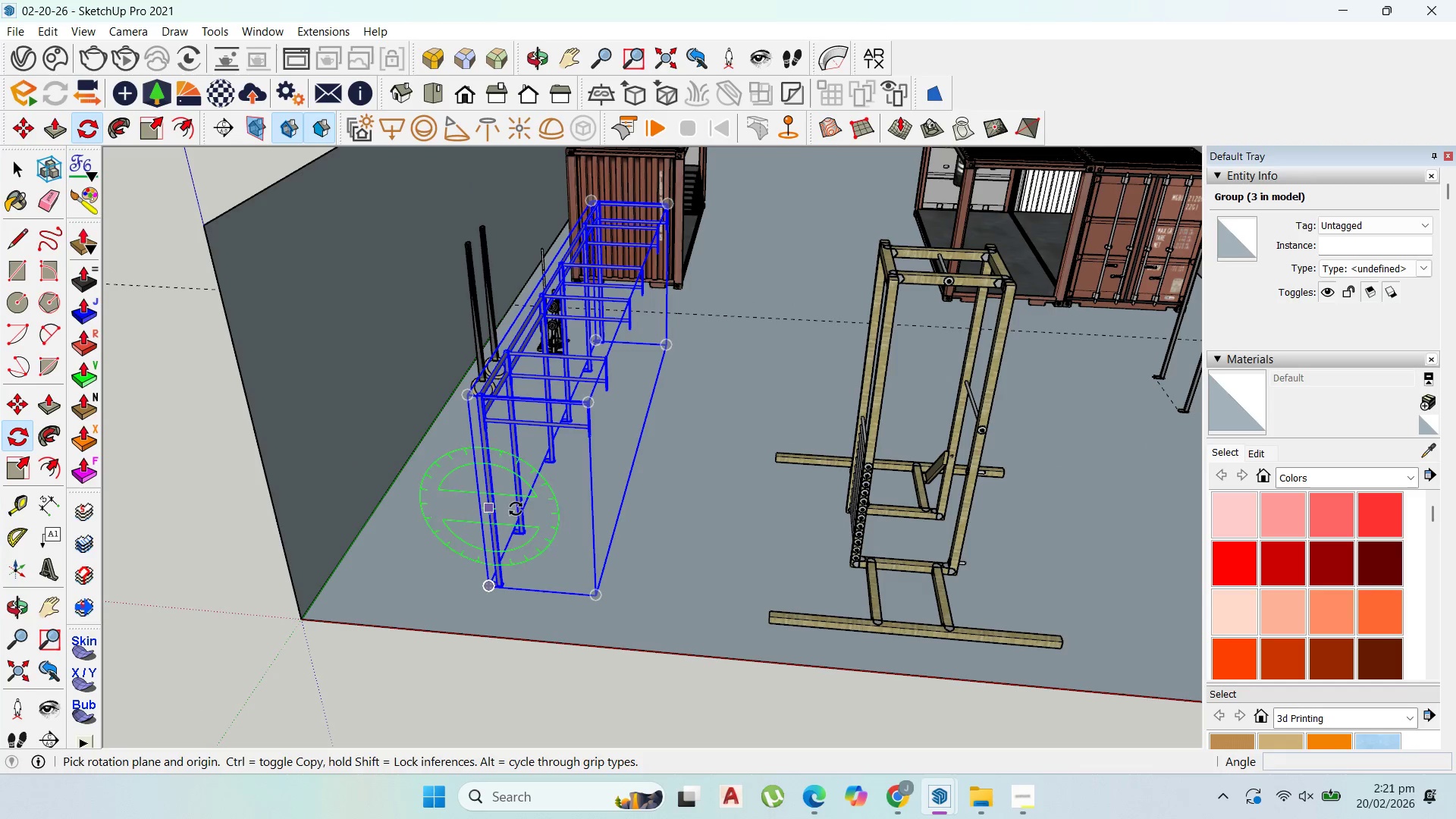 
left_click([554, 507])
 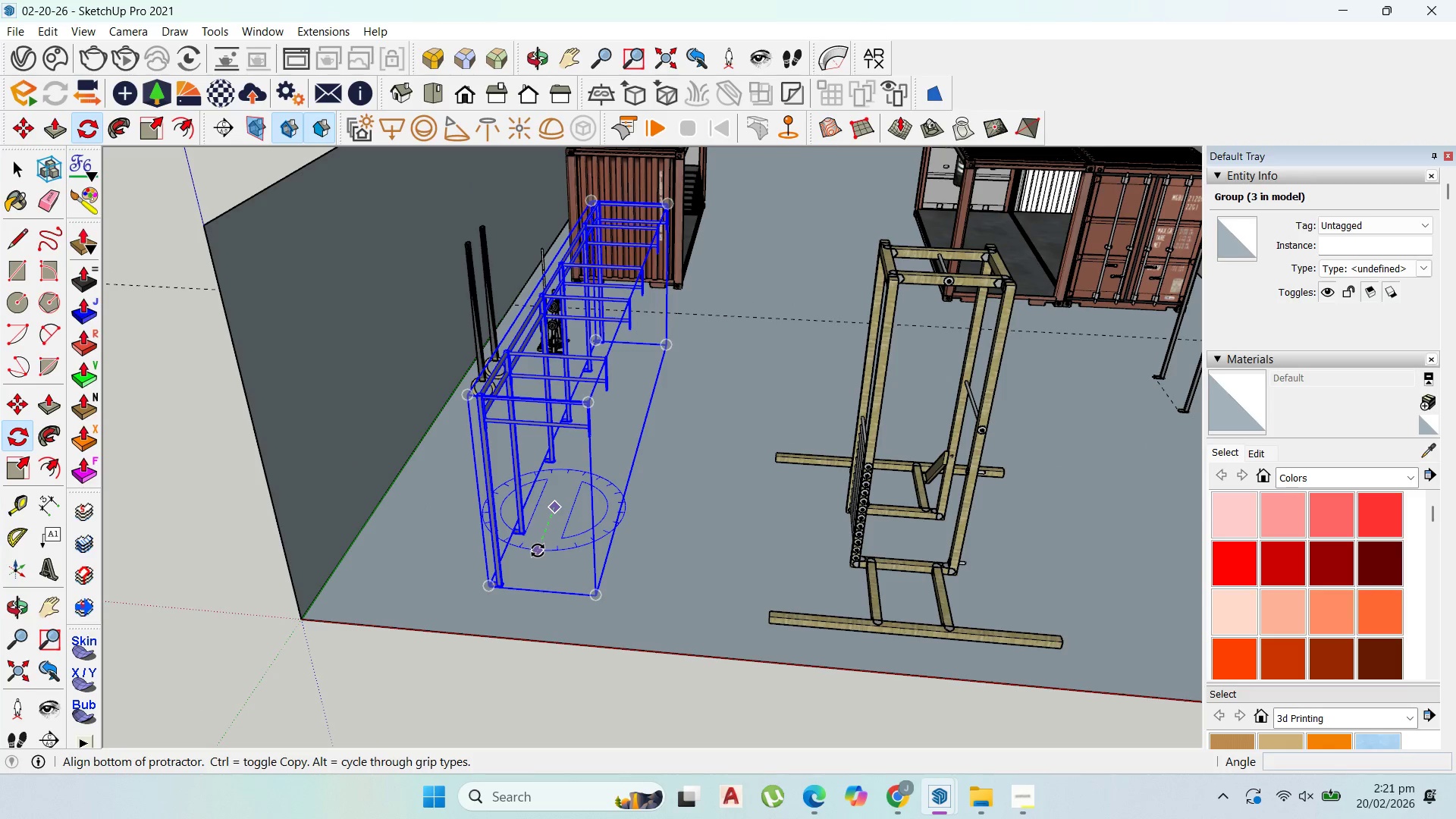 
left_click_drag(start_coordinate=[538, 551], to_coordinate=[535, 545])
 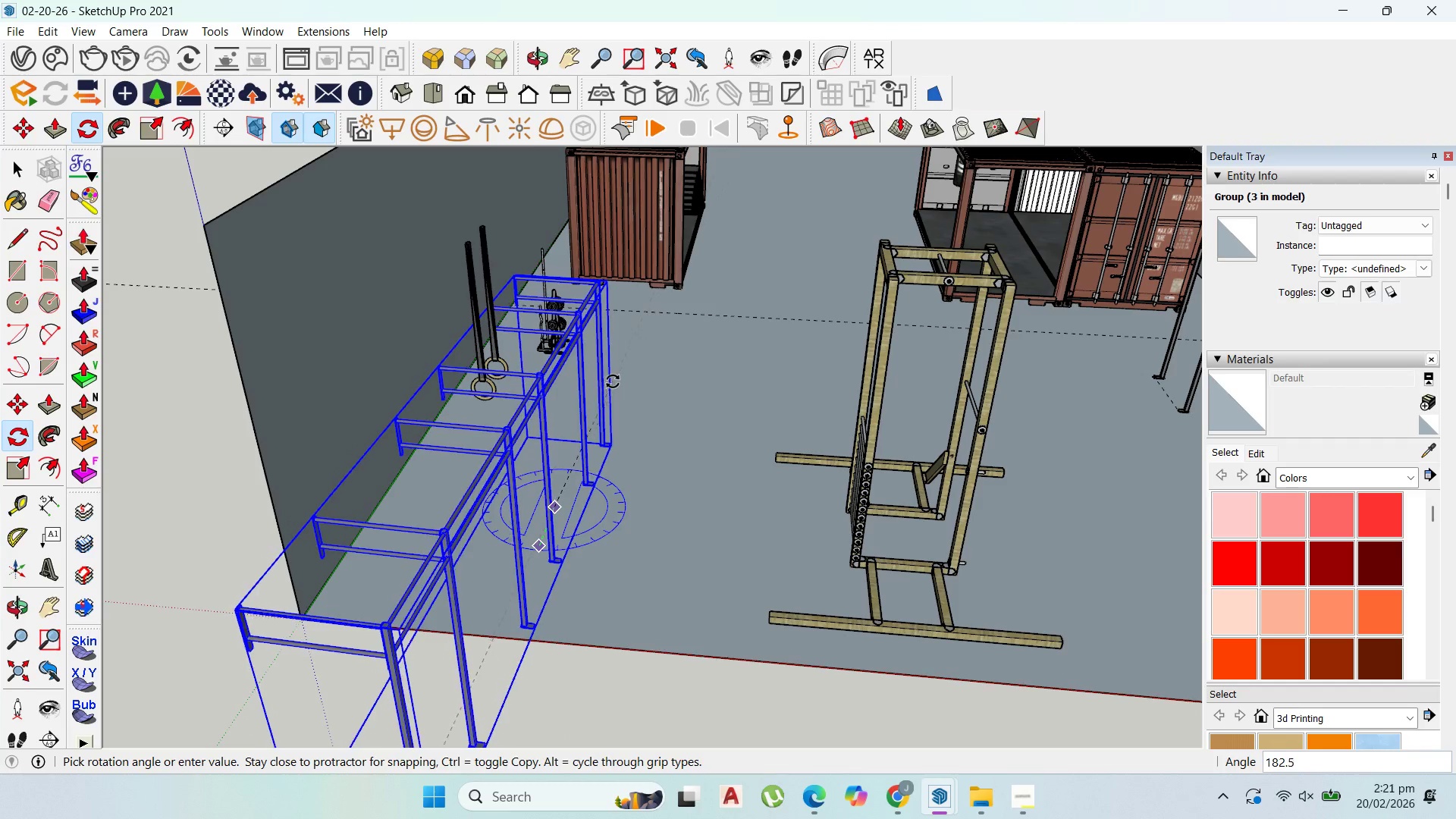 
left_click([610, 364])
 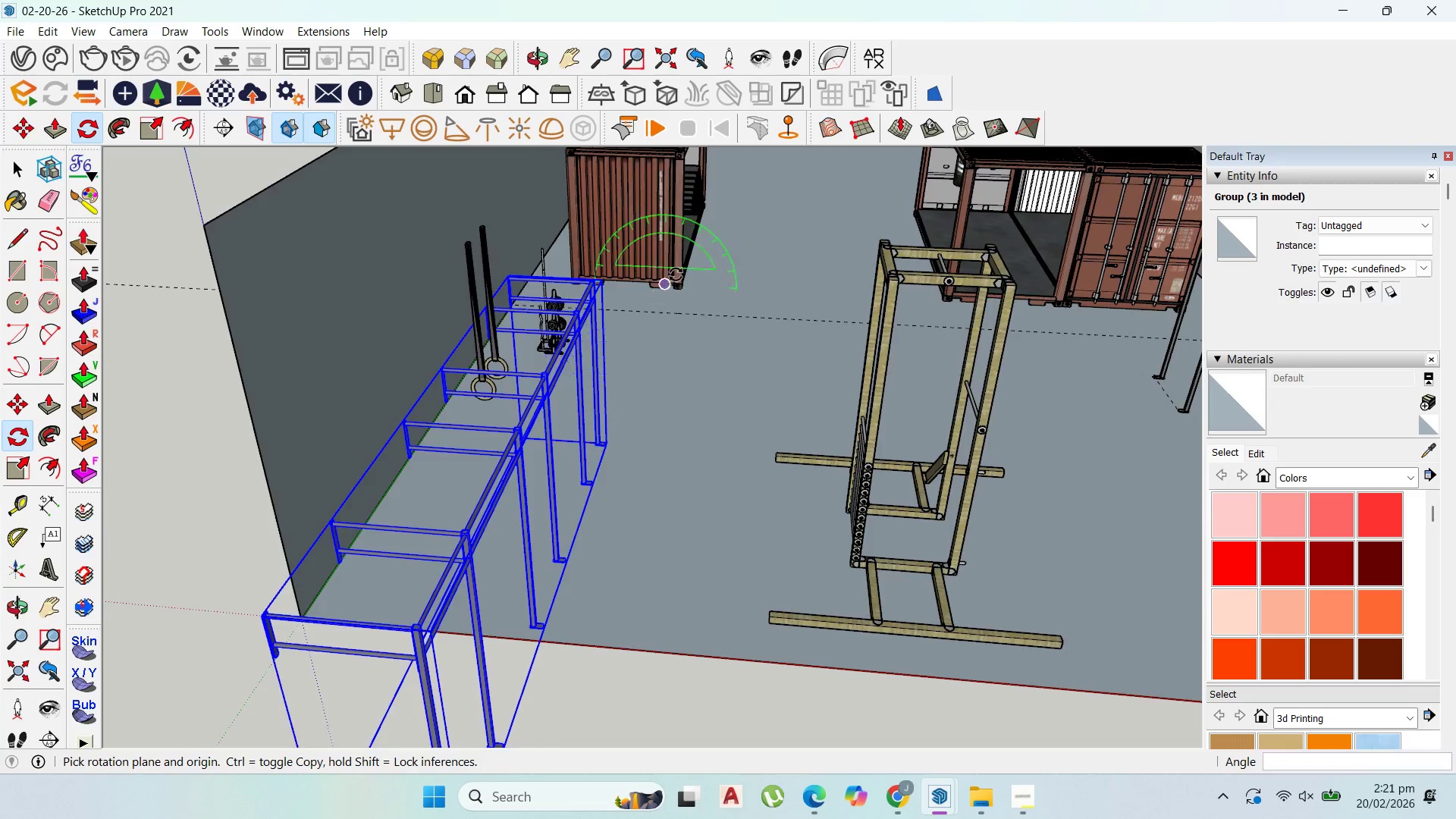 
scroll: coordinate [682, 269], scroll_direction: down, amount: 5.0
 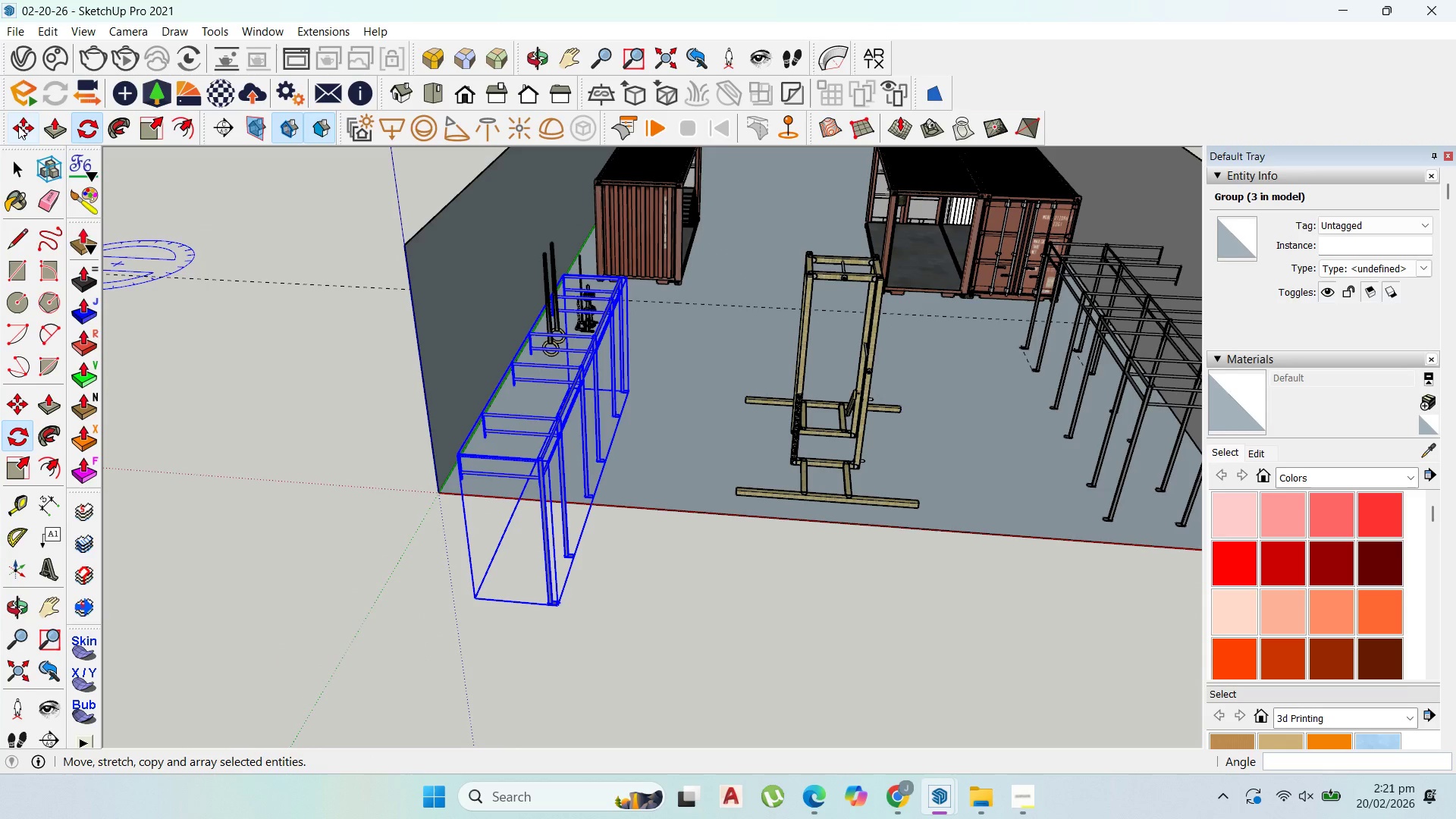 
left_click_drag(start_coordinate=[18, 126], to_coordinate=[24, 126])
 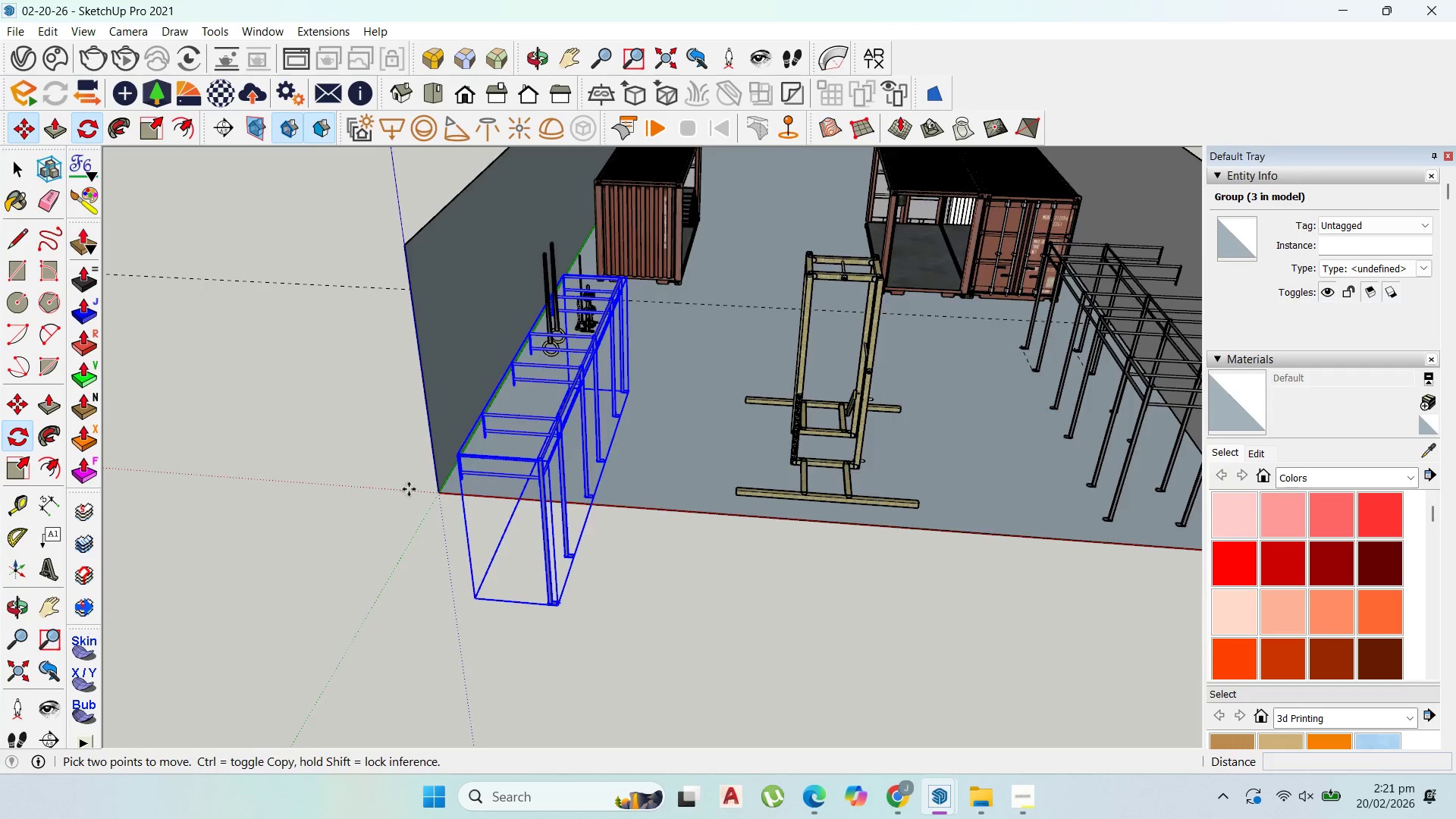 
scroll: coordinate [443, 553], scroll_direction: up, amount: 3.0
 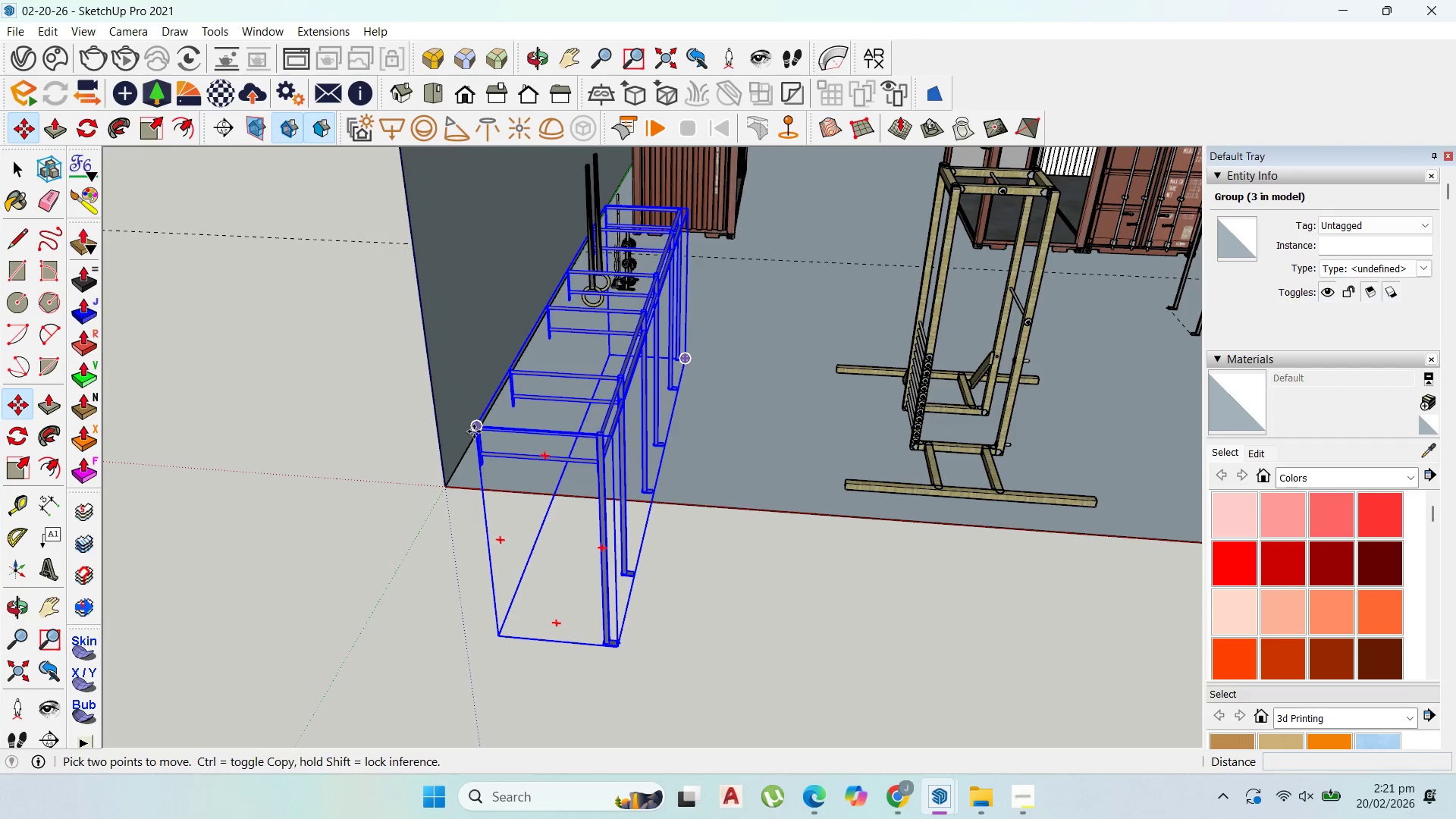 
left_click_drag(start_coordinate=[474, 431], to_coordinate=[473, 427])
 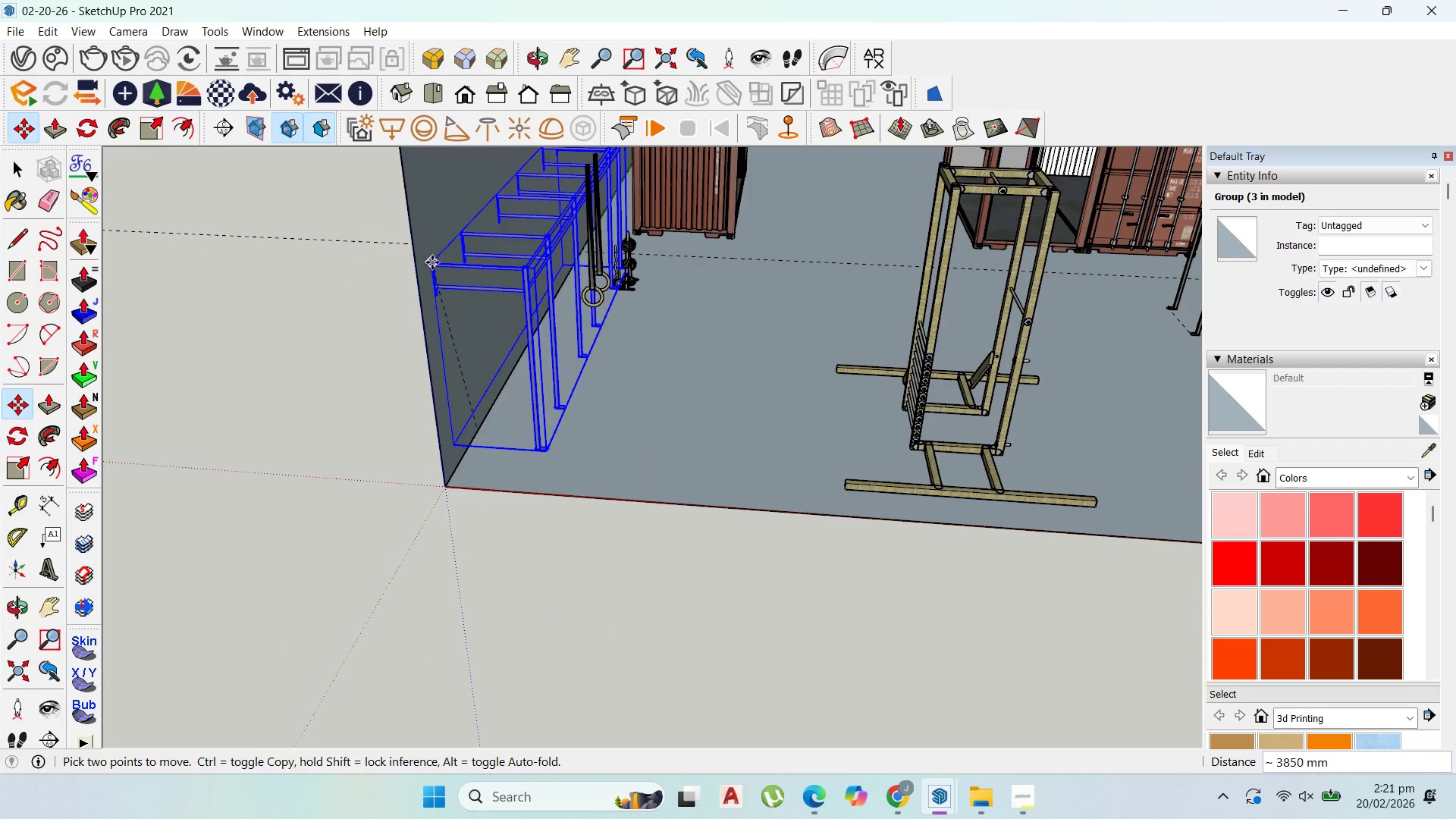 
left_click([433, 262])
 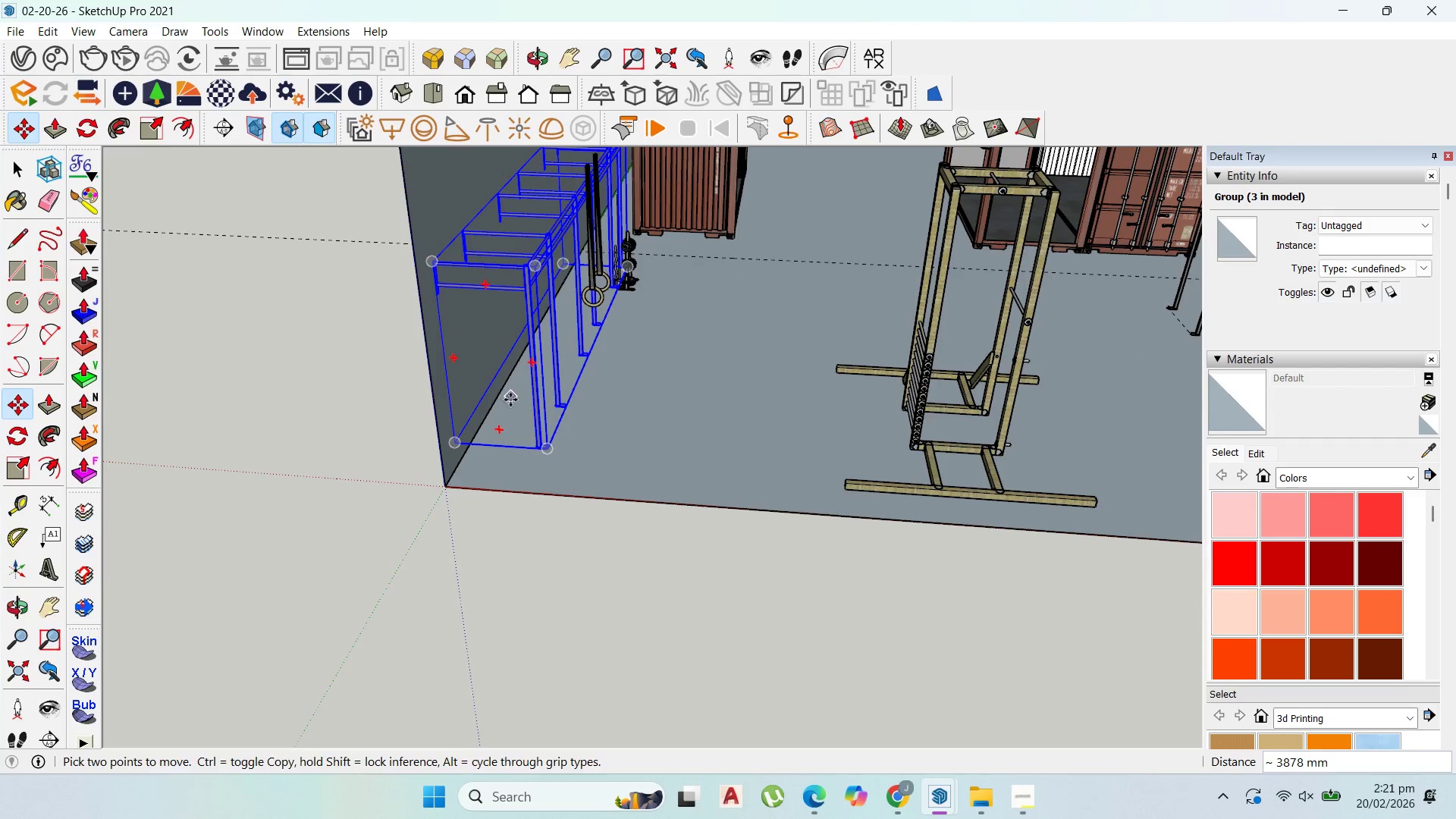 
scroll: coordinate [554, 451], scroll_direction: up, amount: 5.0
 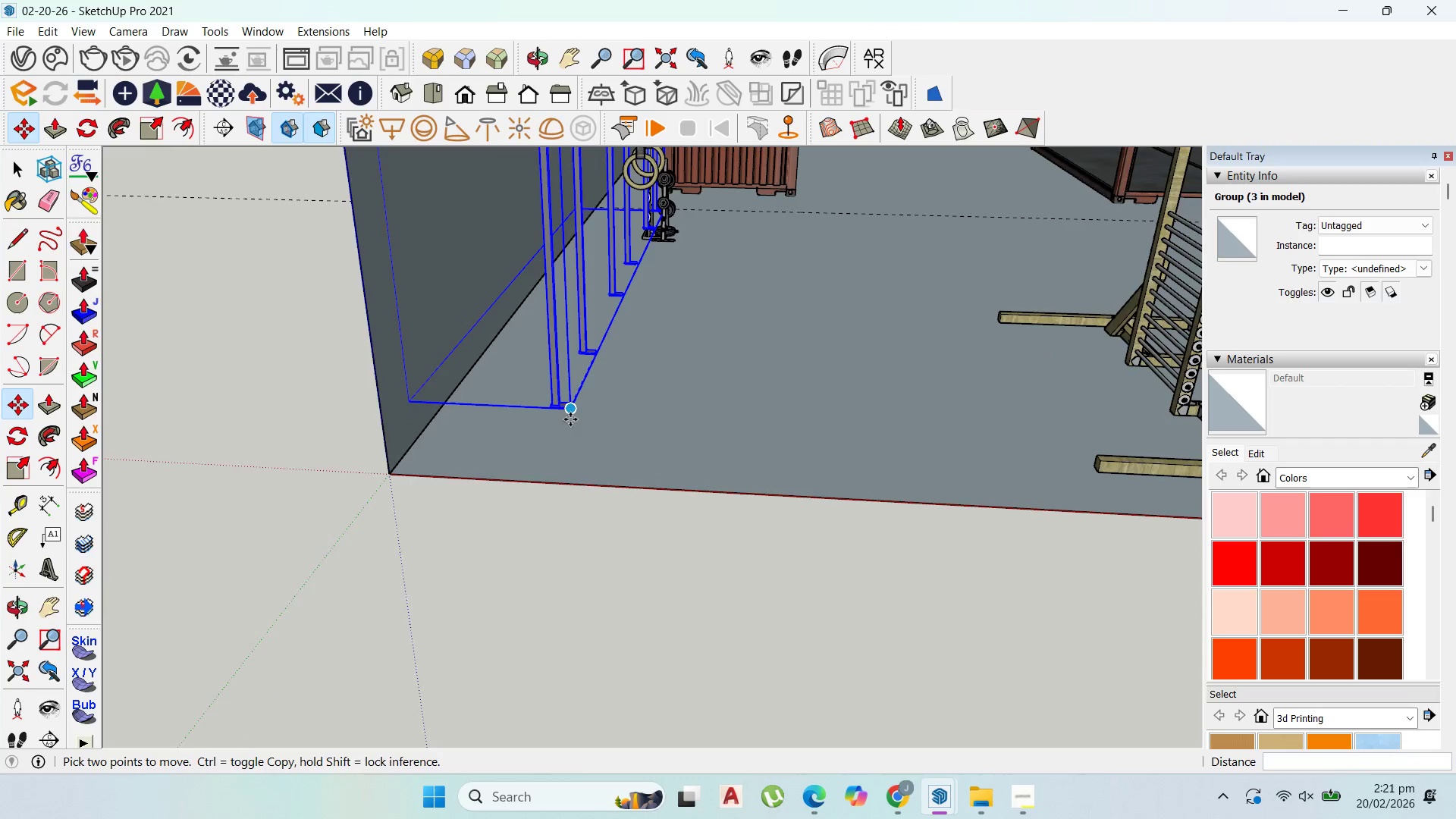 
scroll: coordinate [579, 515], scroll_direction: down, amount: 8.0
 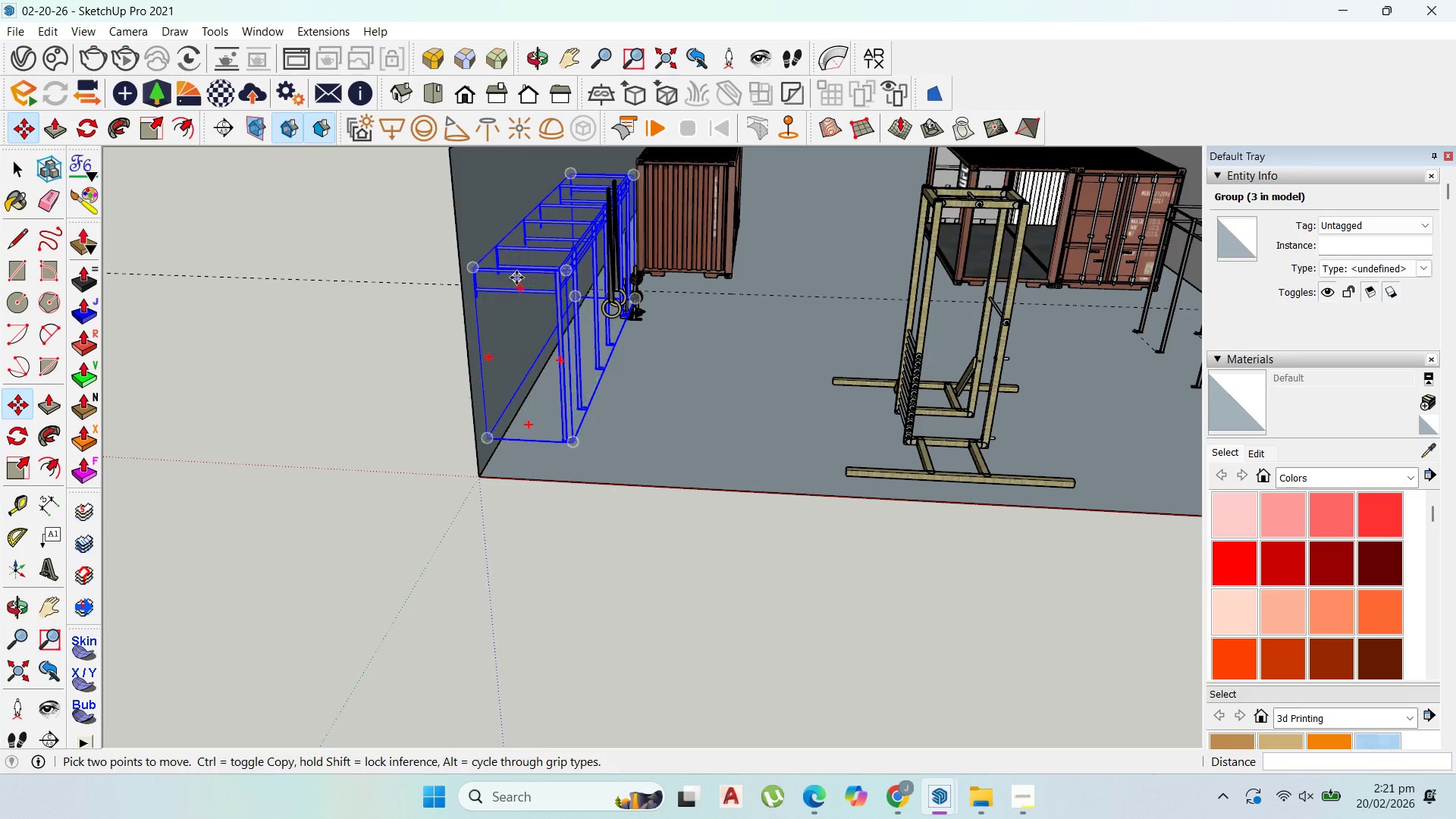 
left_click([516, 275])
 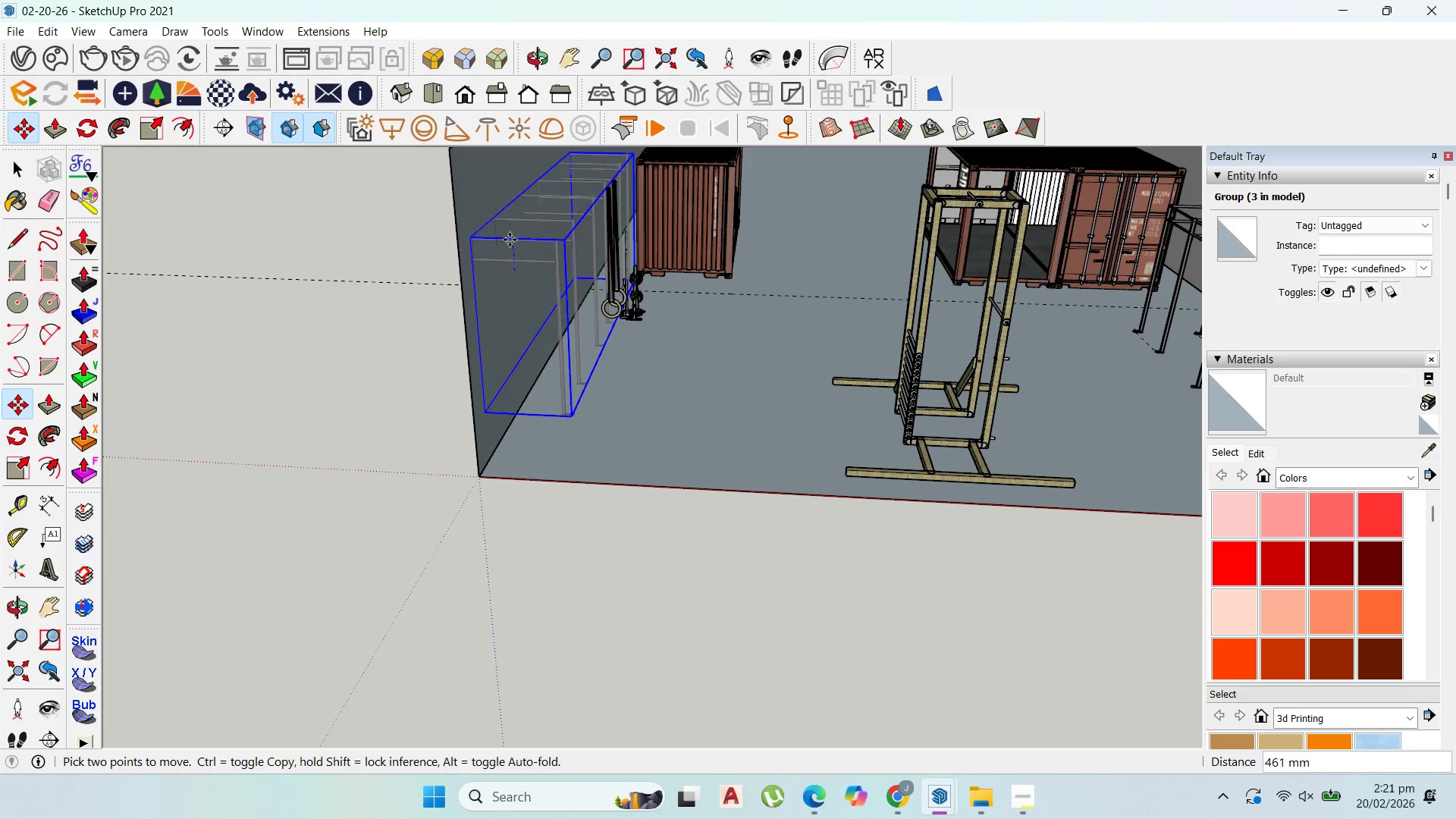 
hold_key(key=ShiftLeft, duration=1.52)
left_click([949, 200])
 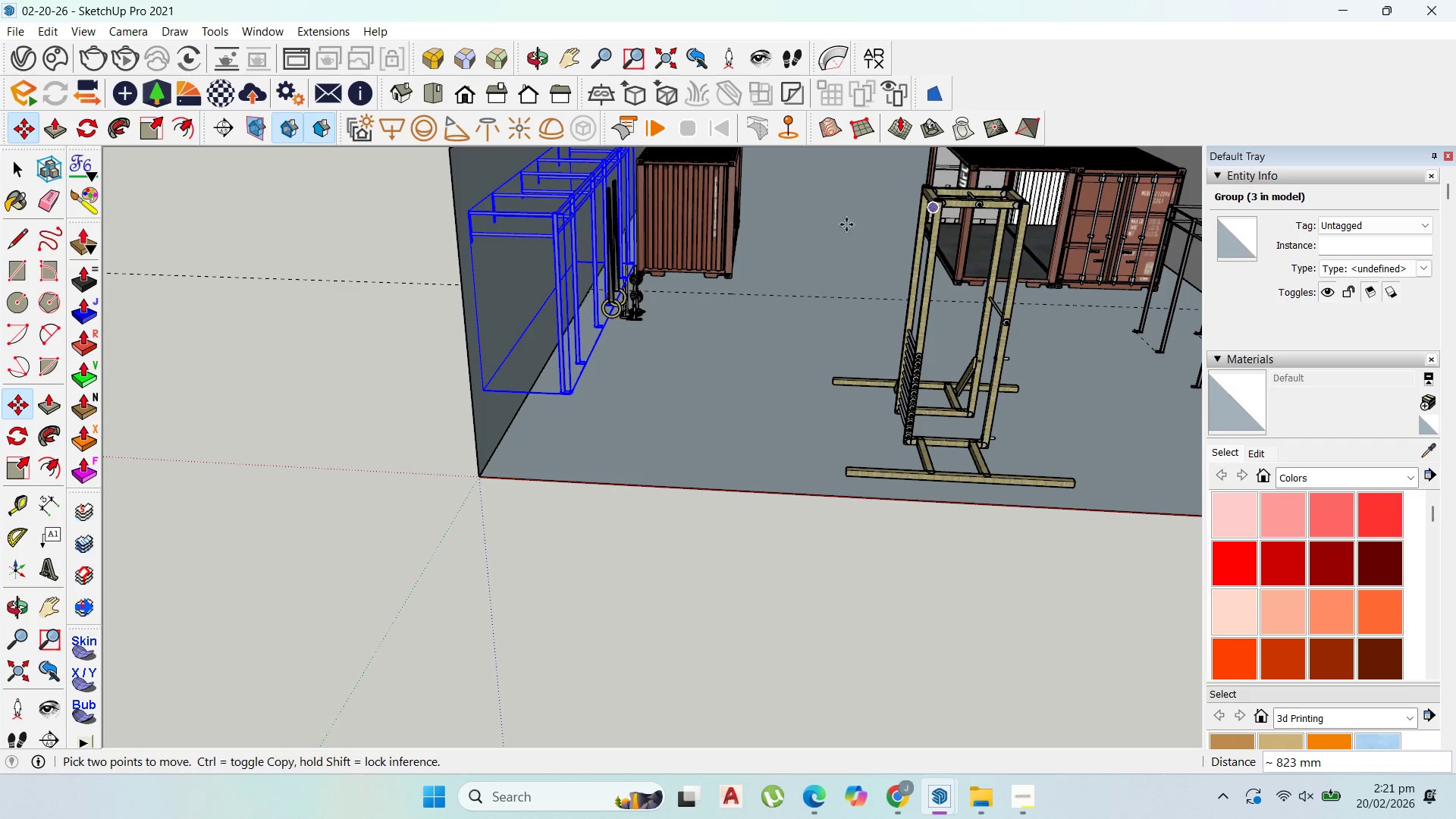 
key(Shift+ShiftLeft)
 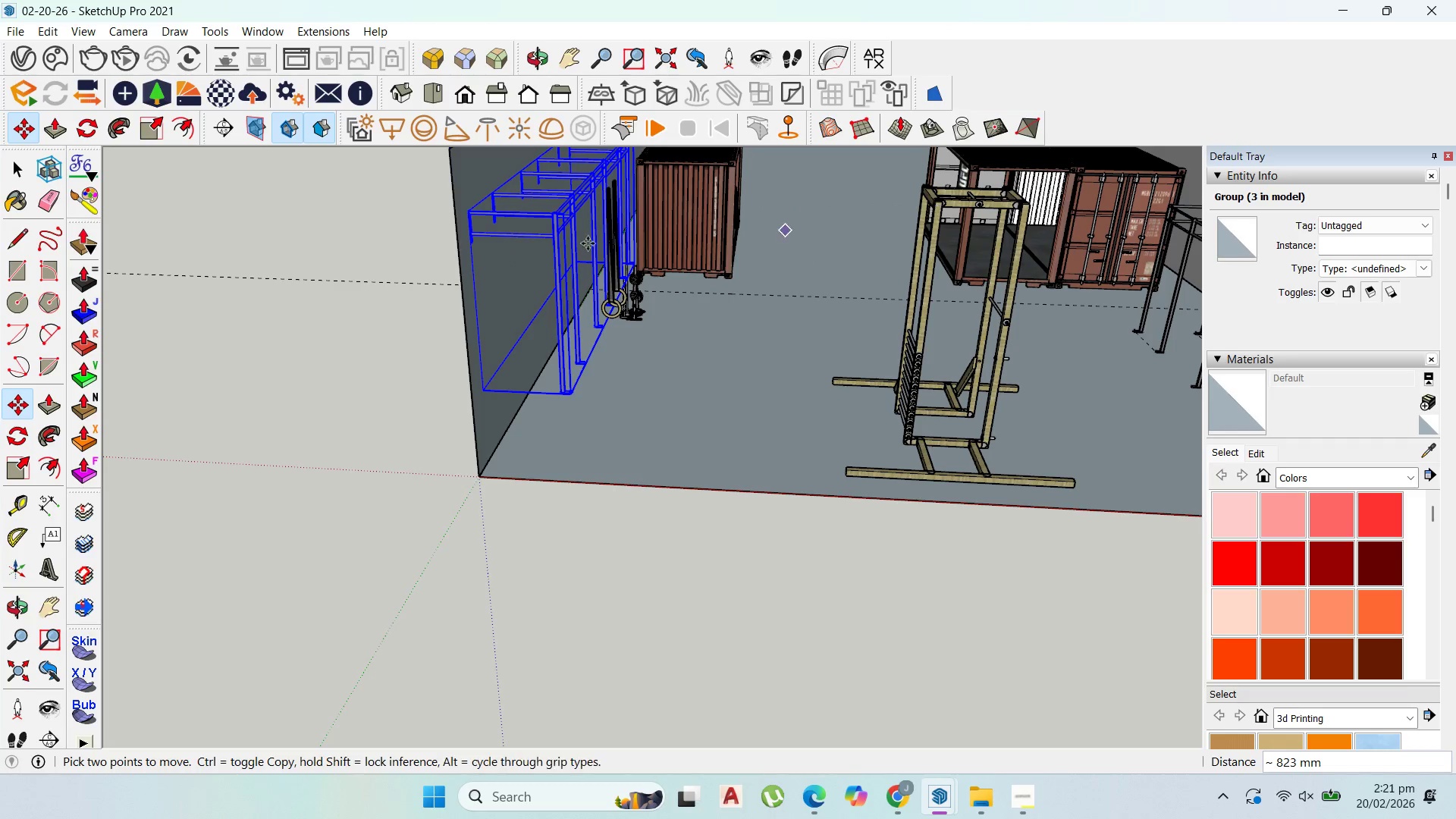 
key(Shift+ShiftLeft)
 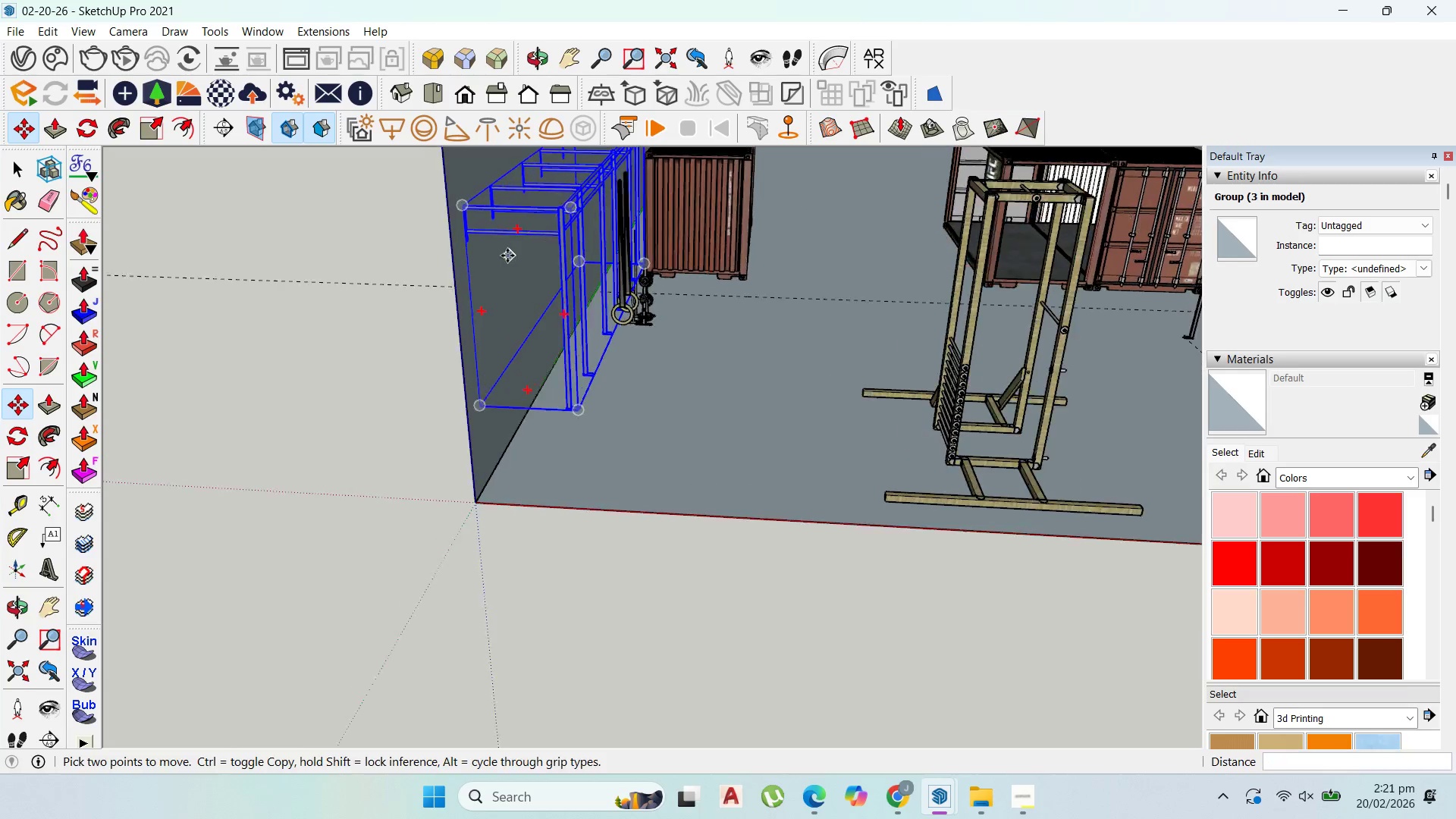 
scroll: coordinate [317, 339], scroll_direction: up, amount: 2.0
 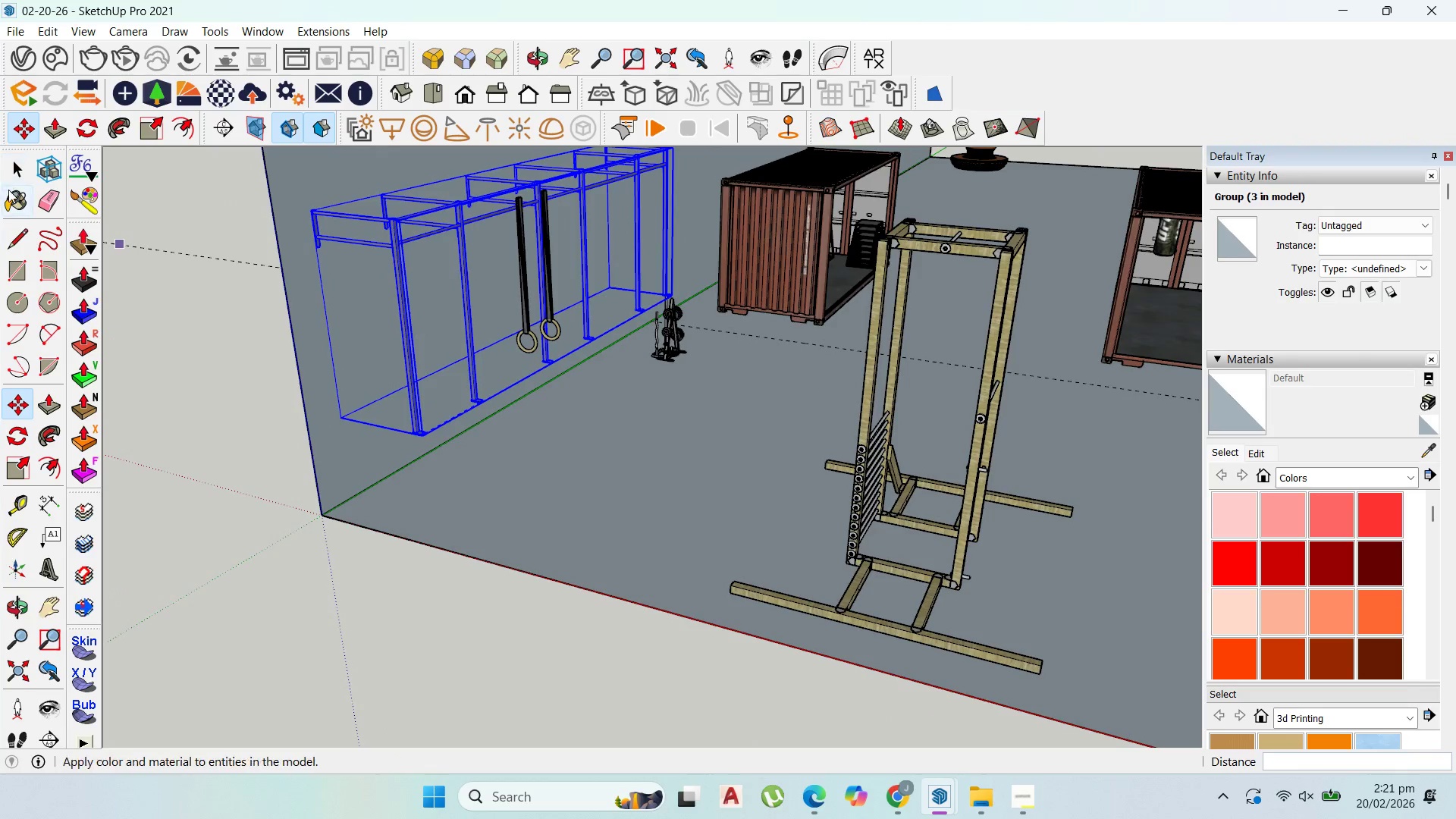 
left_click([22, 171])
 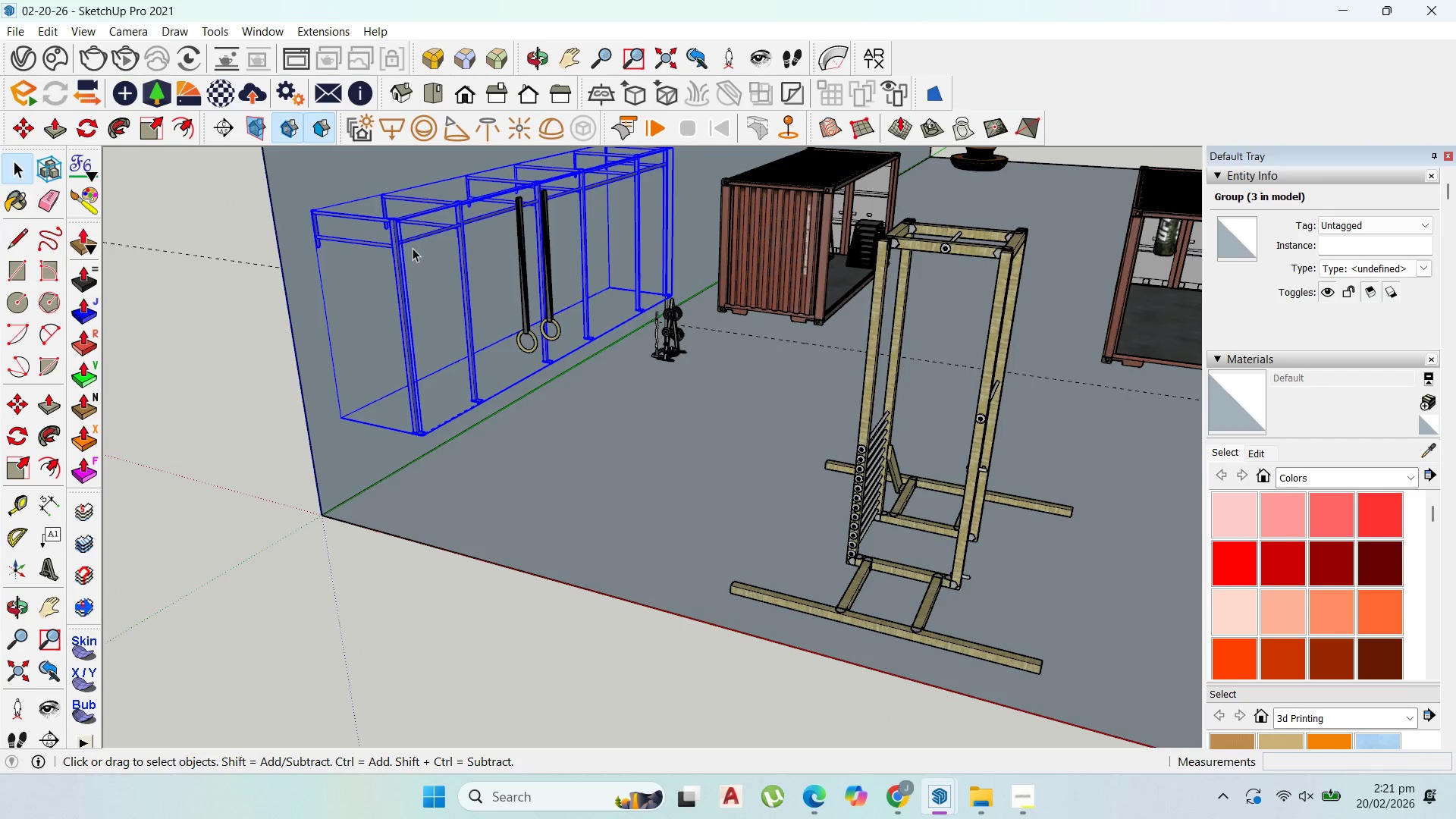 
right_click([394, 245])
 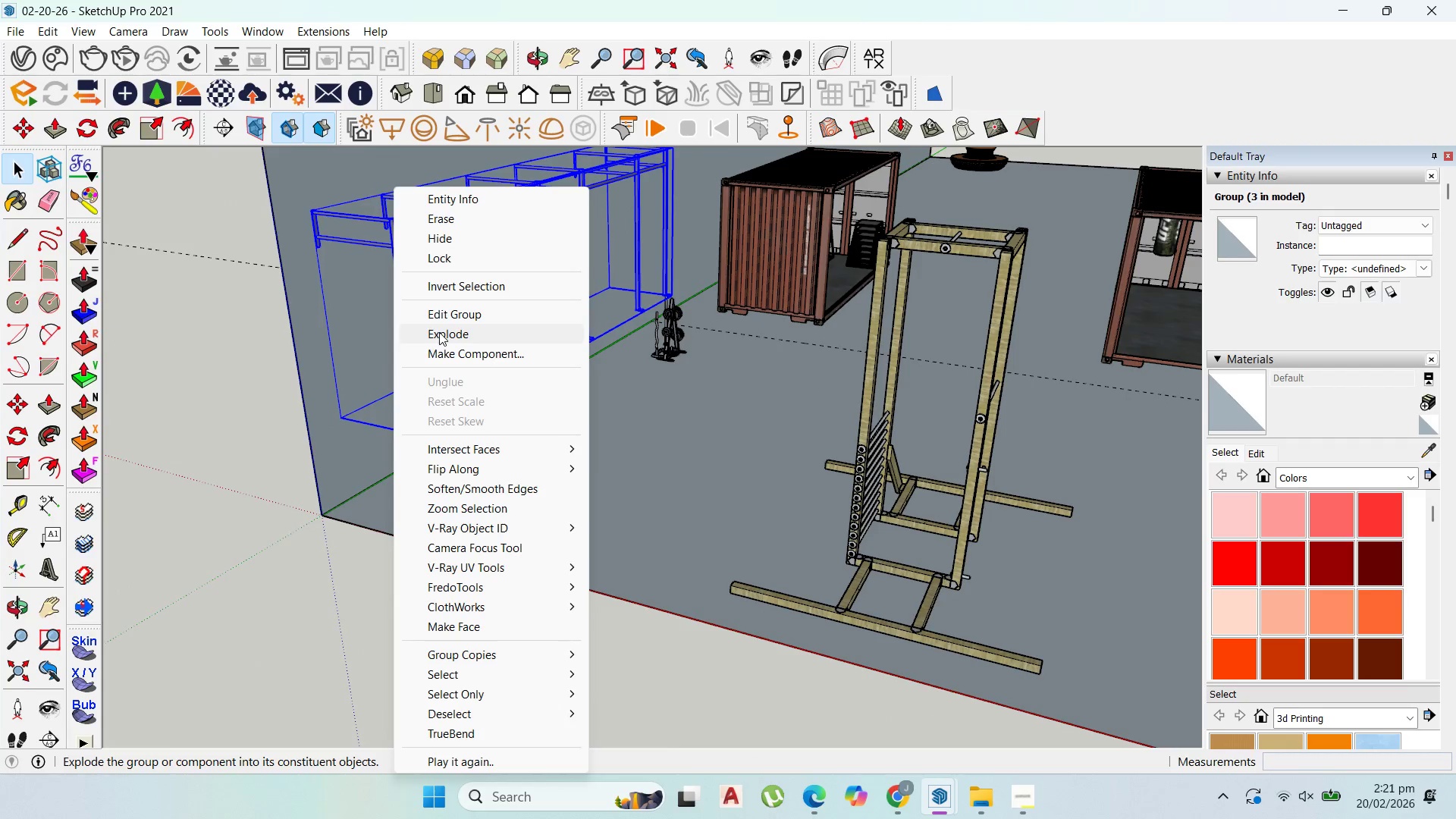 
left_click([439, 332])
 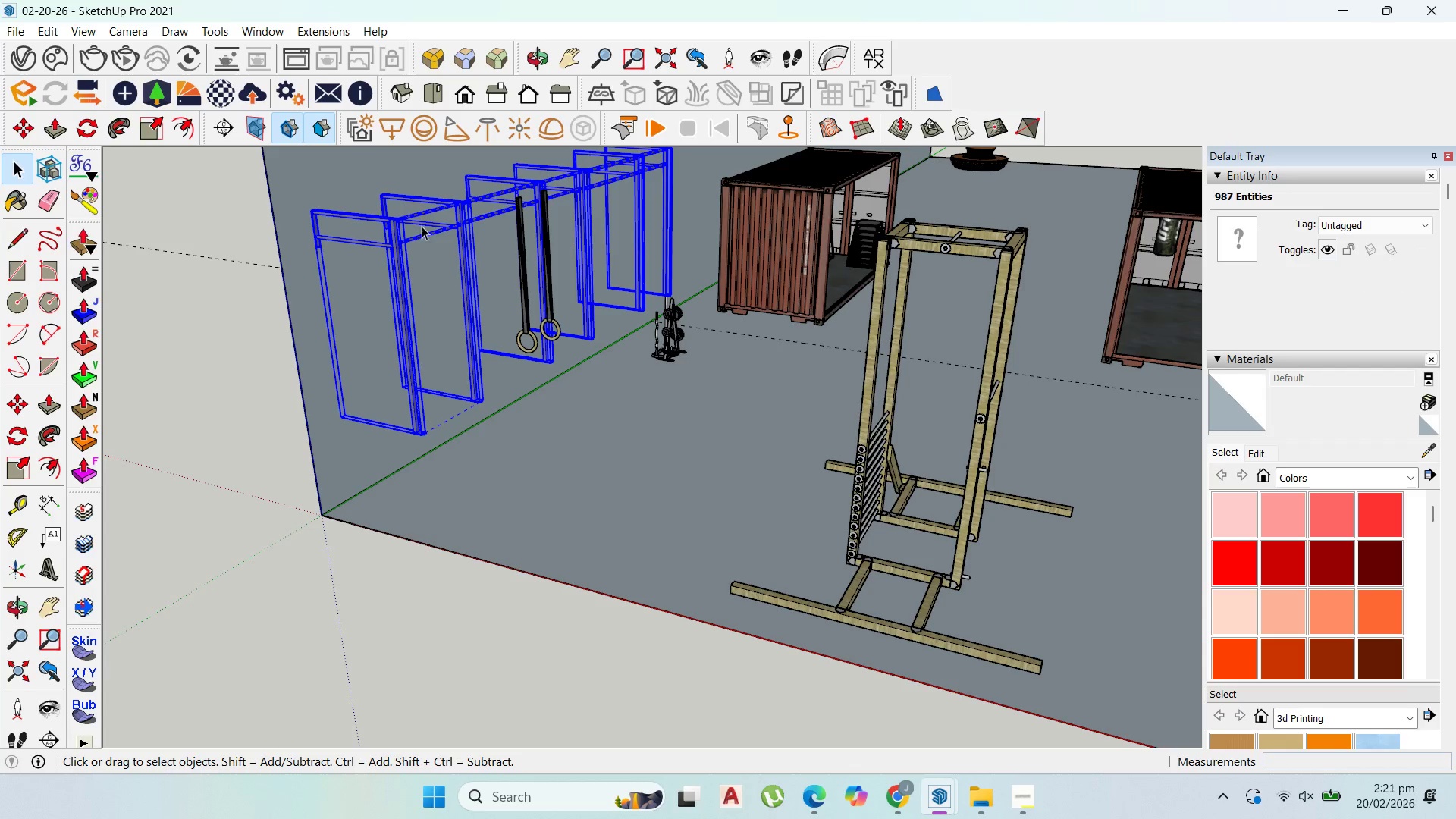 
right_click([428, 234])
 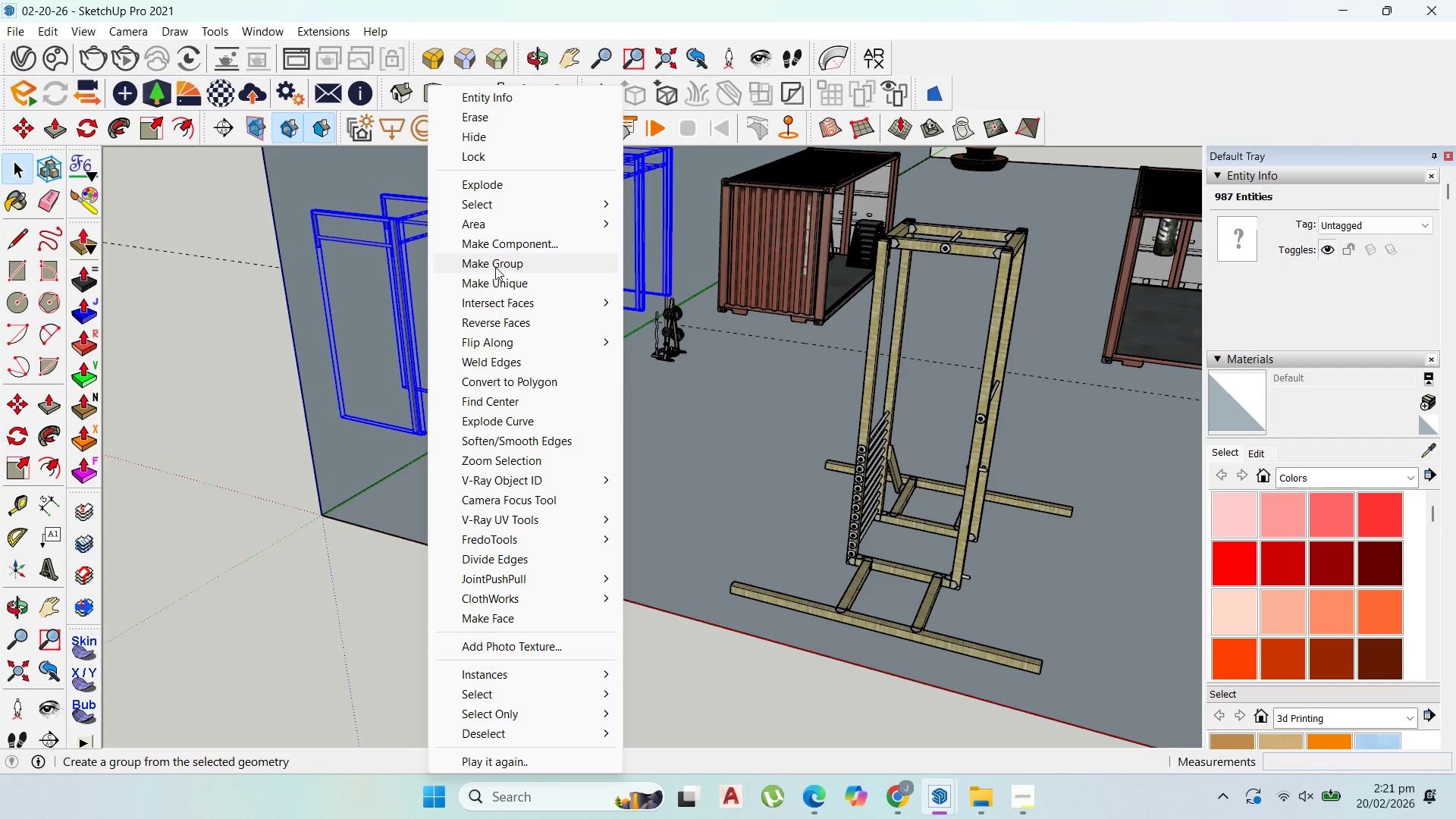 
left_click([503, 246])
 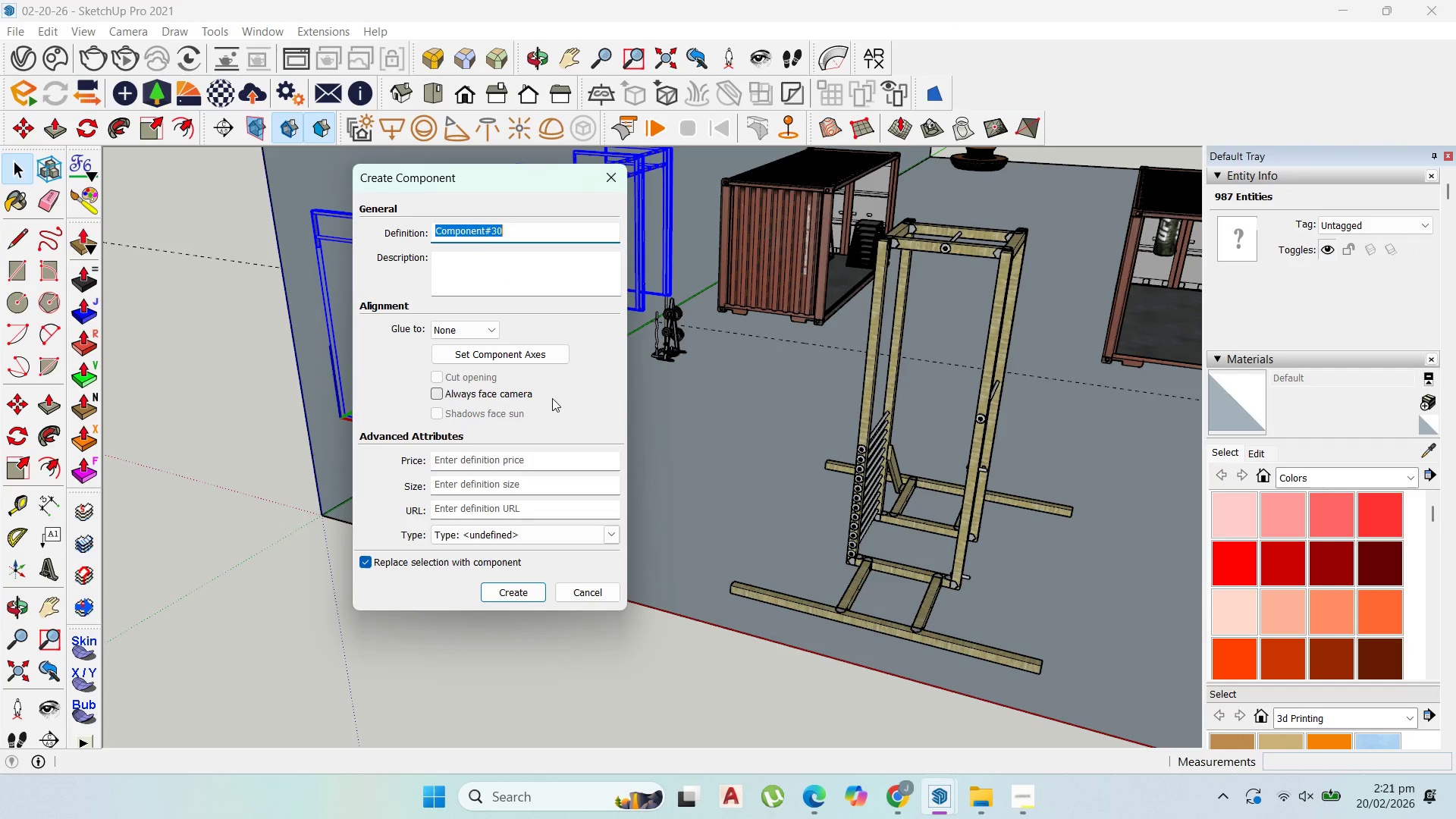 
type(afdf)
 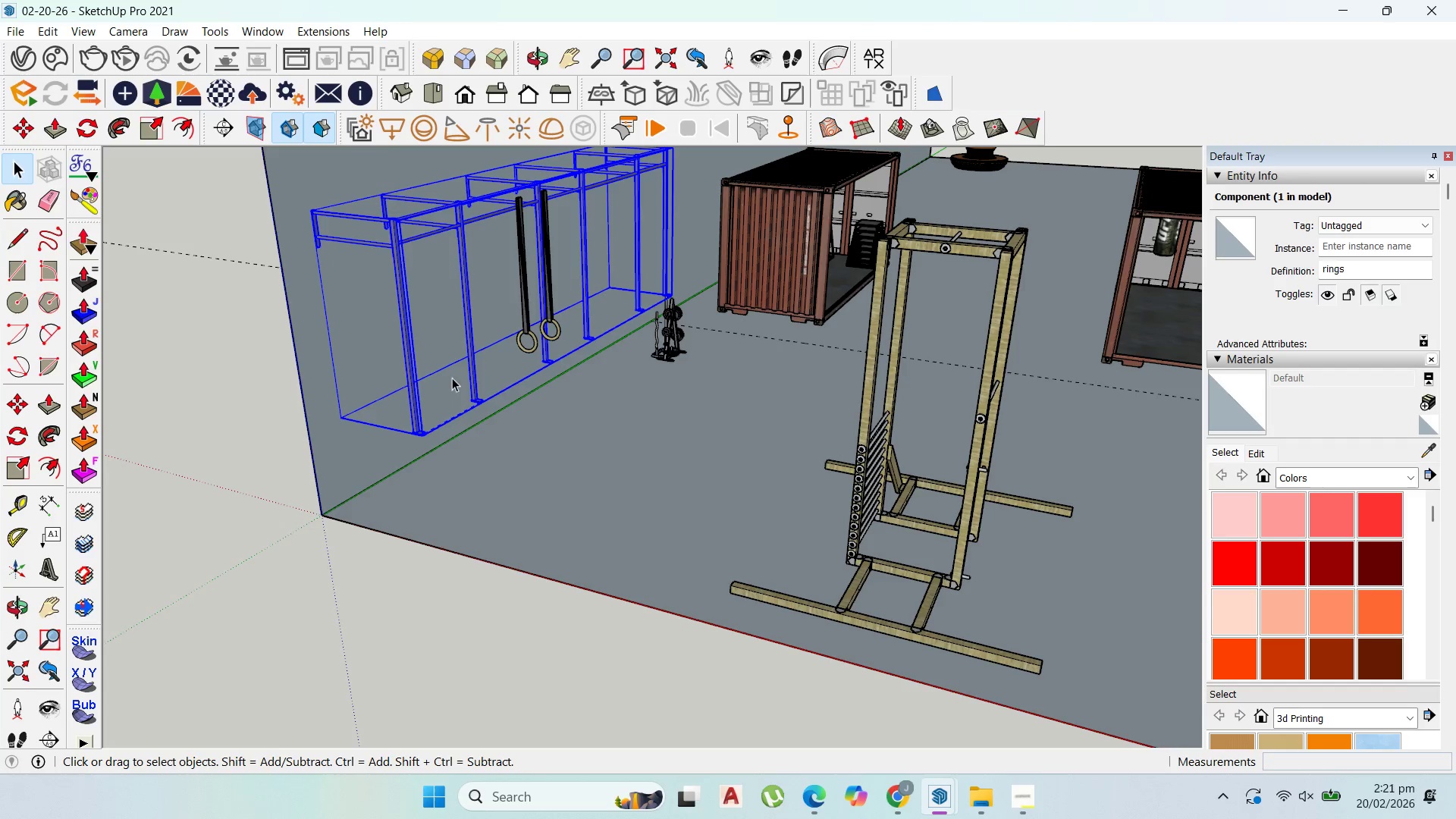 
double_click([472, 380])
 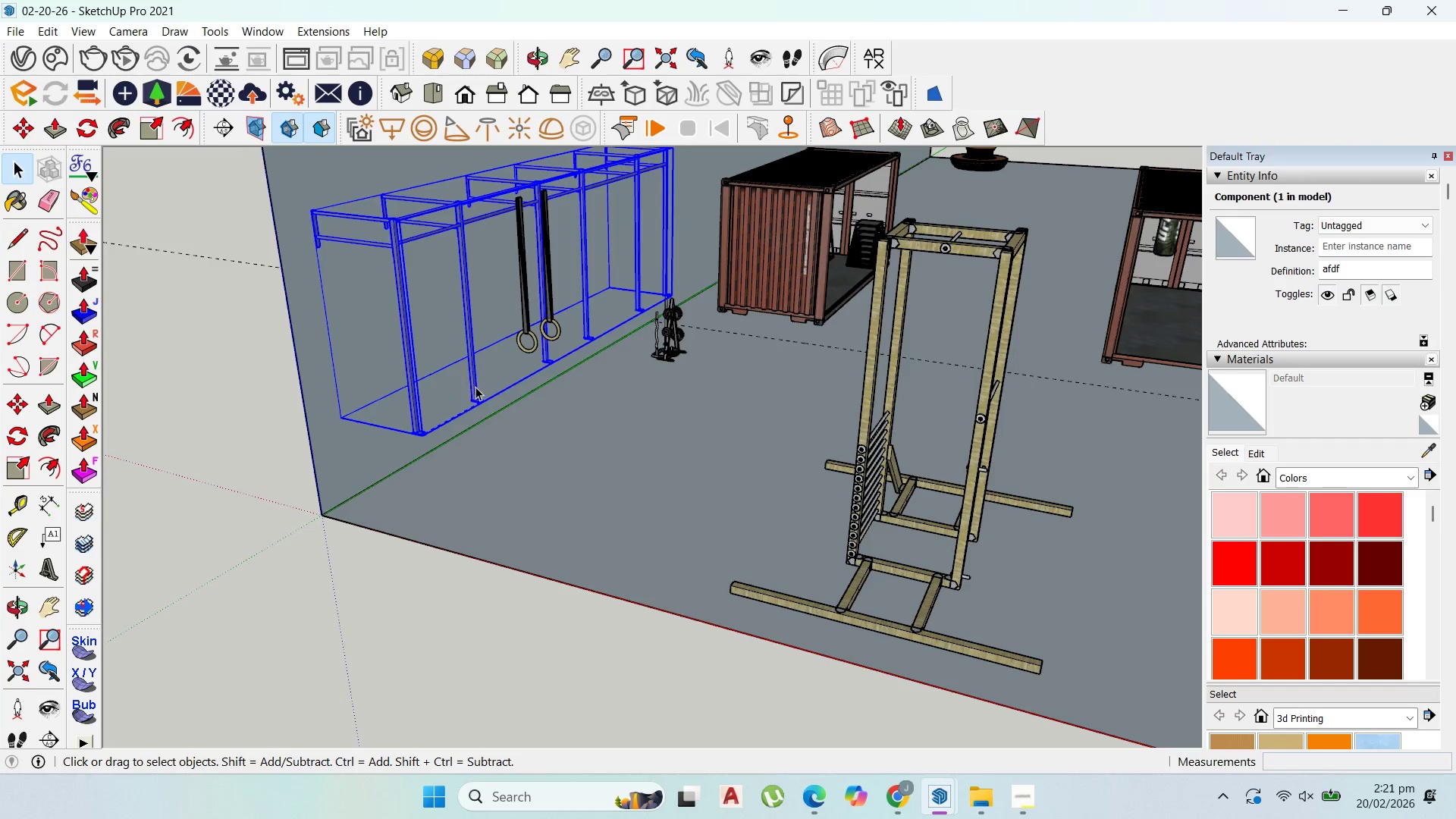 
double_click([476, 387])
 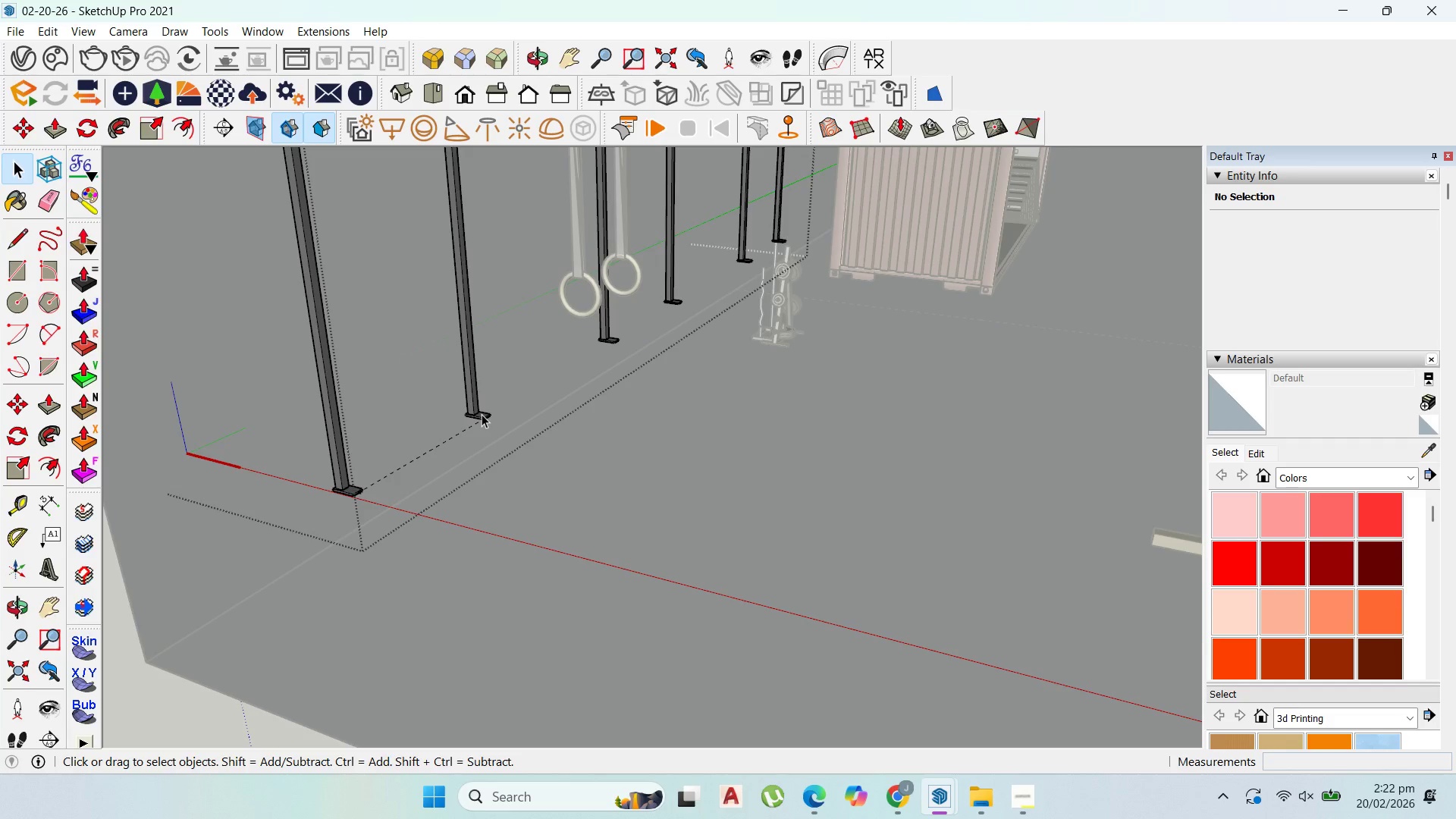 
scroll: coordinate [476, 387], scroll_direction: up, amount: 7.0
 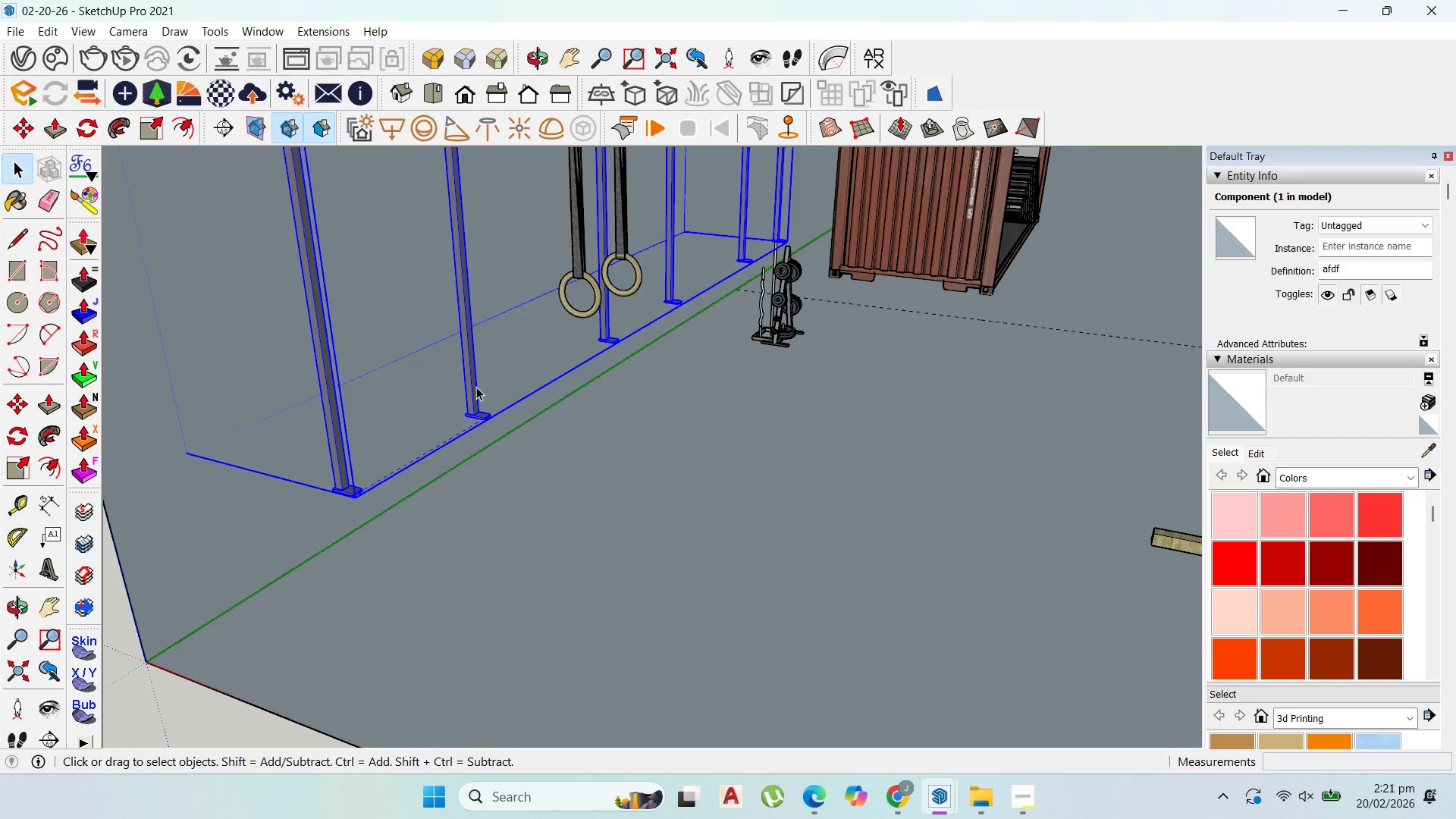 
wait(33.49)
 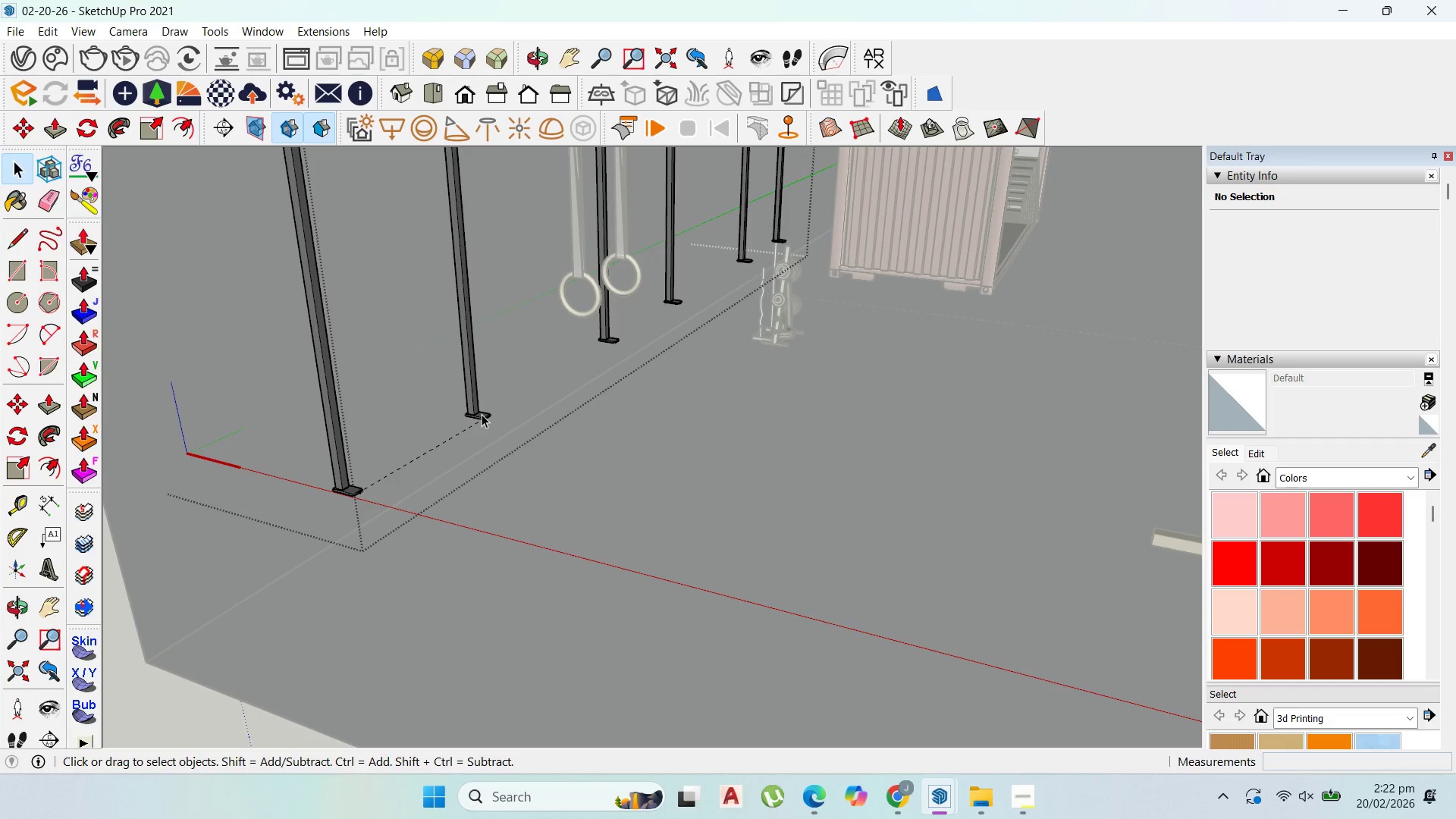 
double_click([353, 494])
 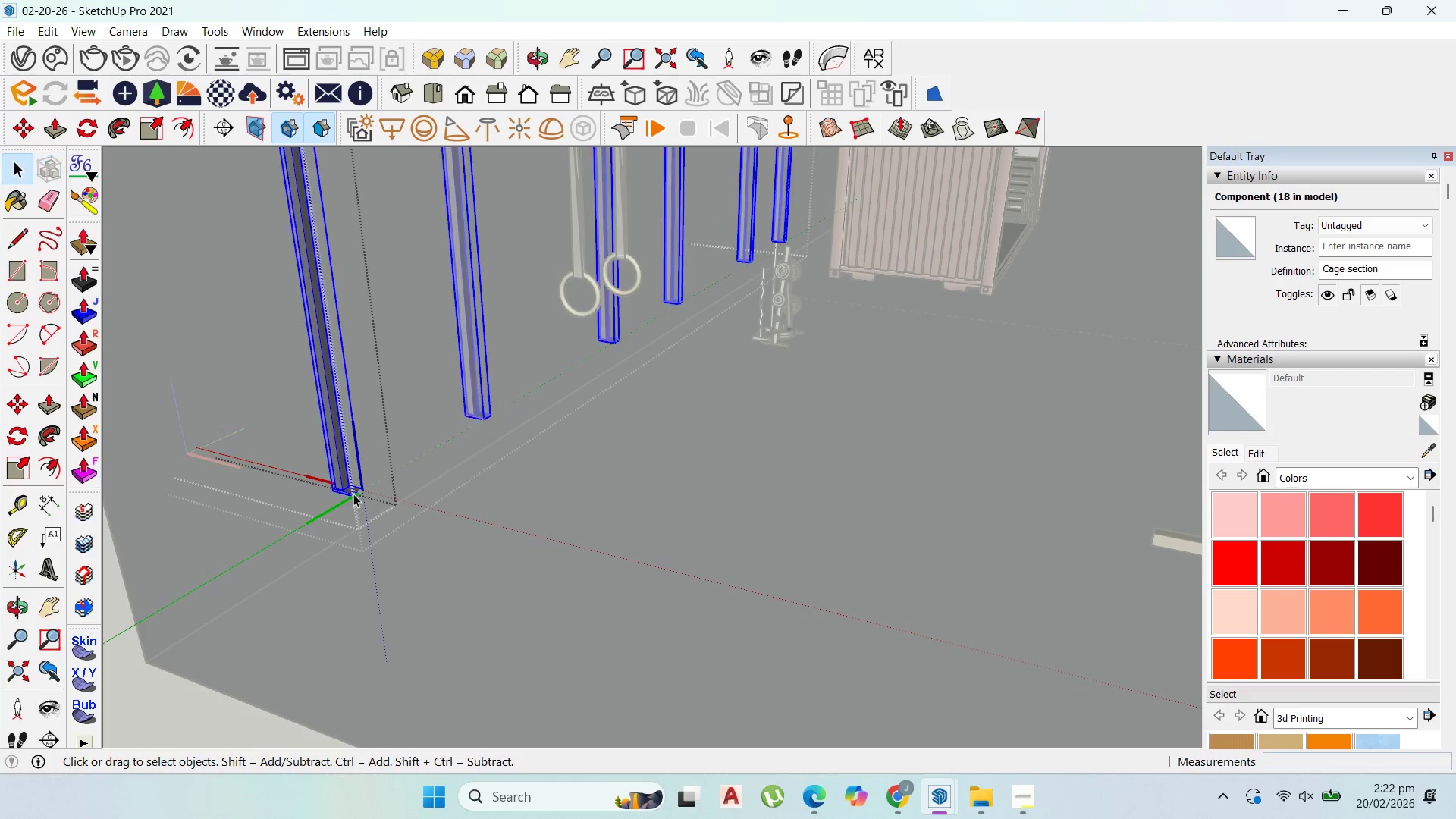 
triple_click([353, 494])
 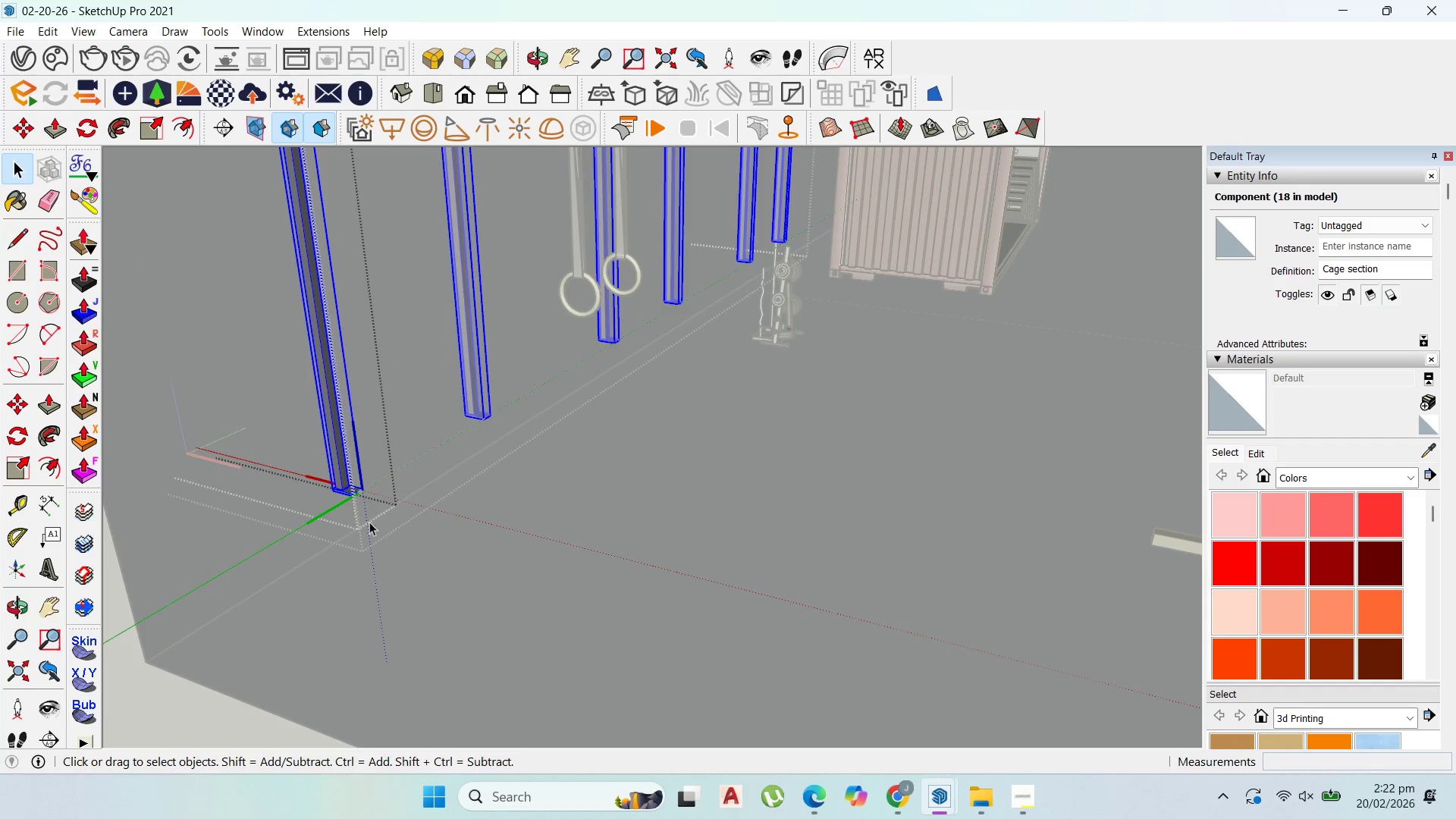 
scroll: coordinate [372, 522], scroll_direction: up, amount: 2.0
 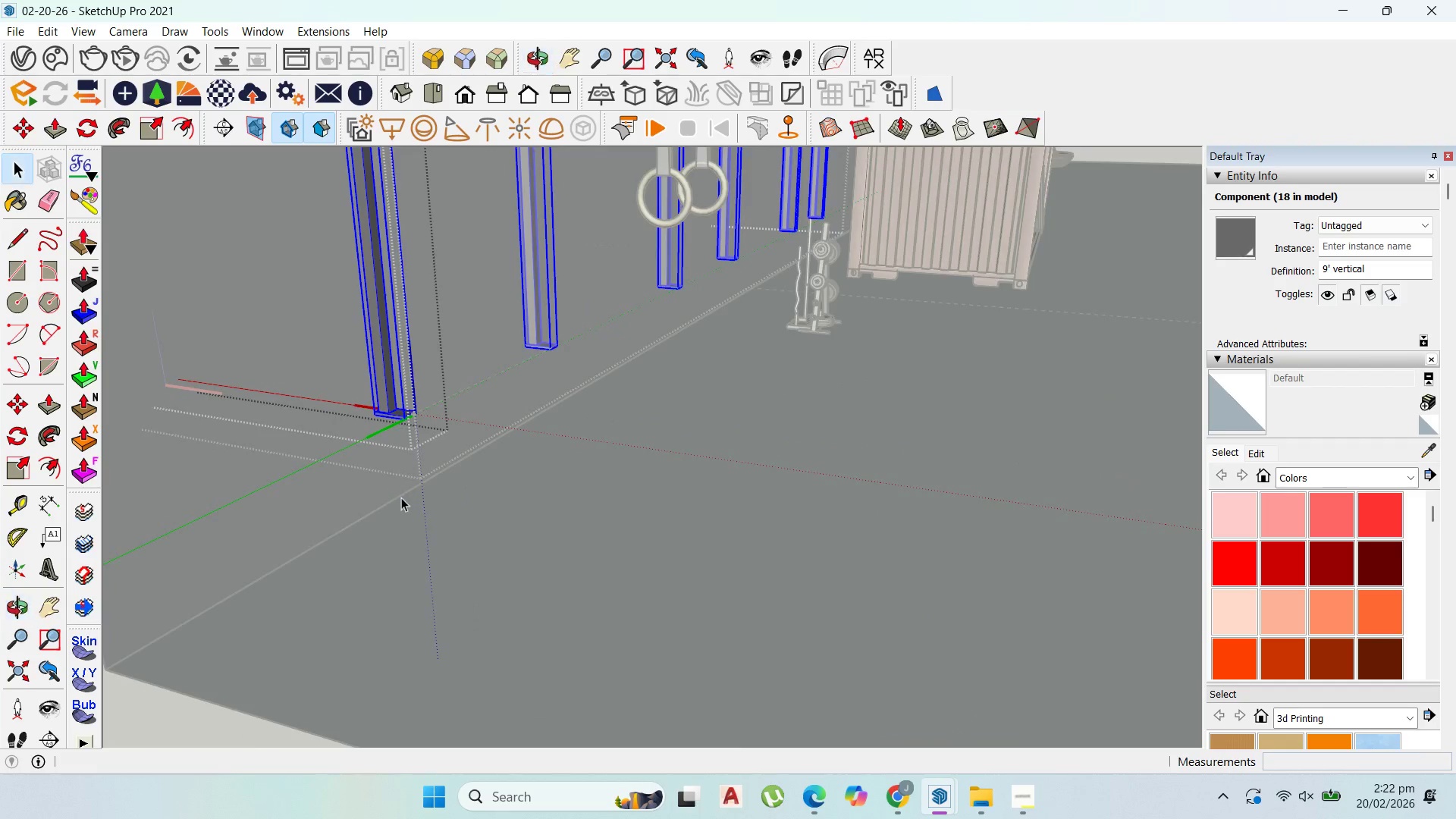 
scroll: coordinate [427, 571], scroll_direction: down, amount: 23.0
 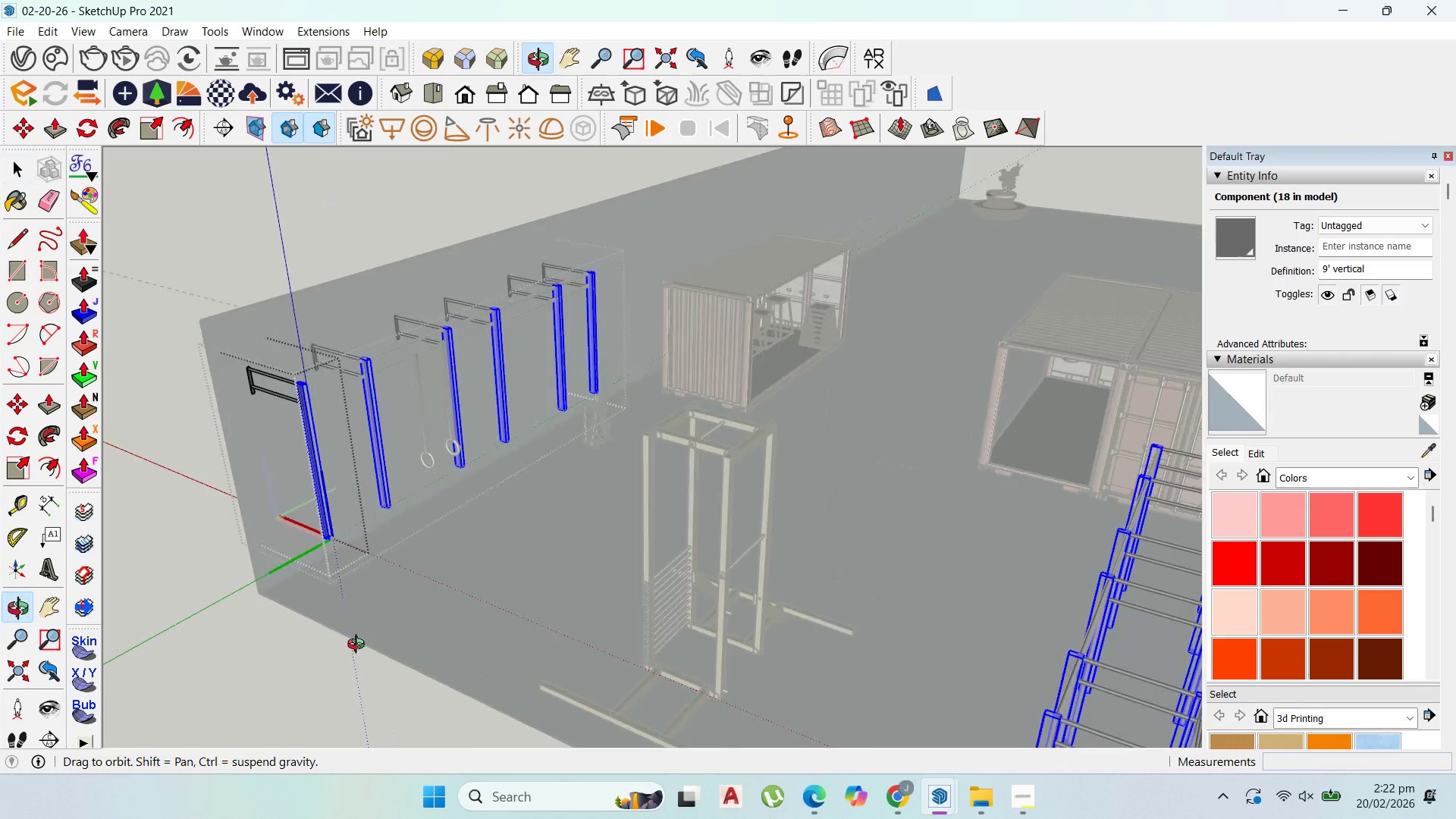 
key(Escape)
 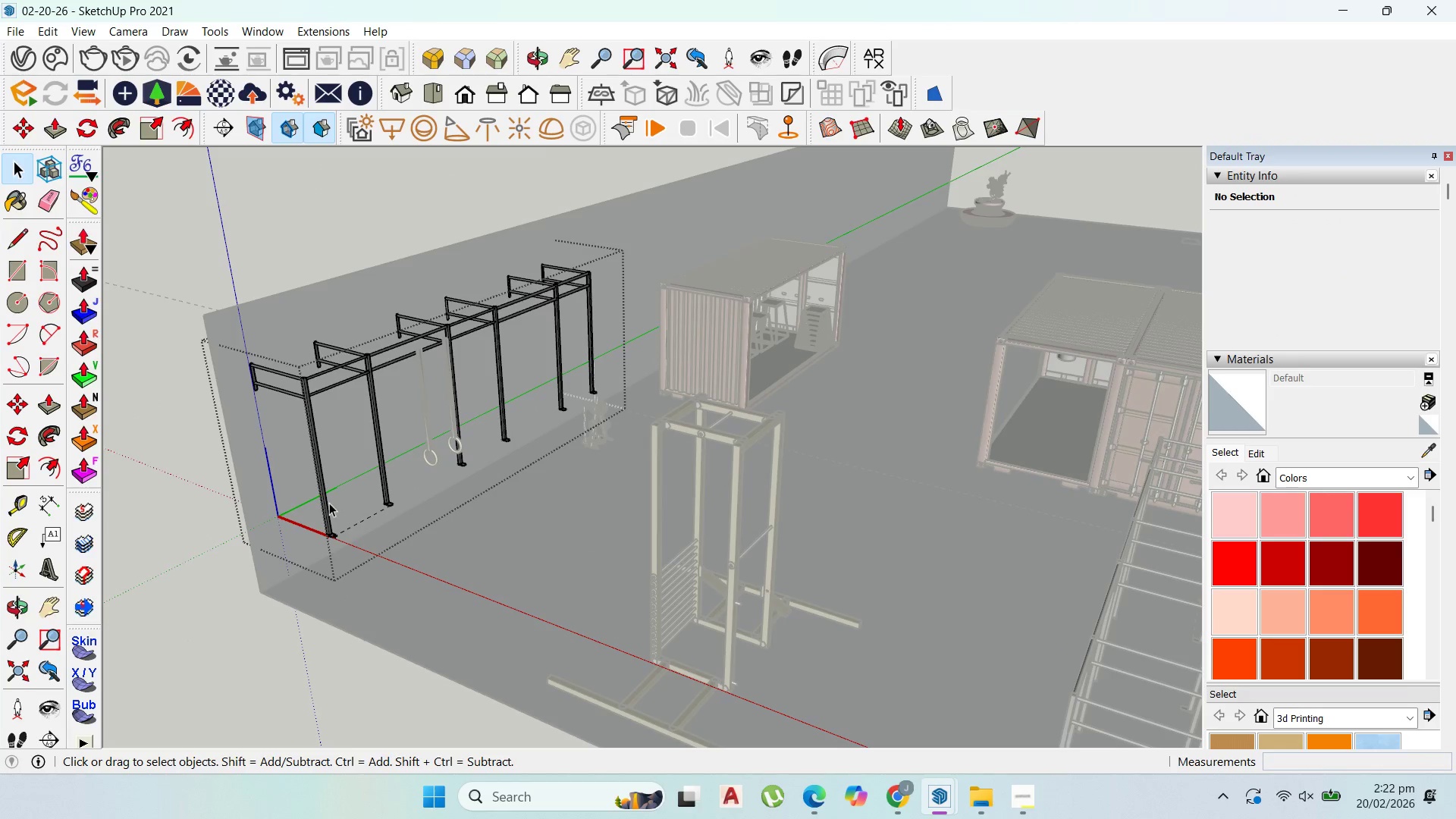 
double_click([328, 507])
 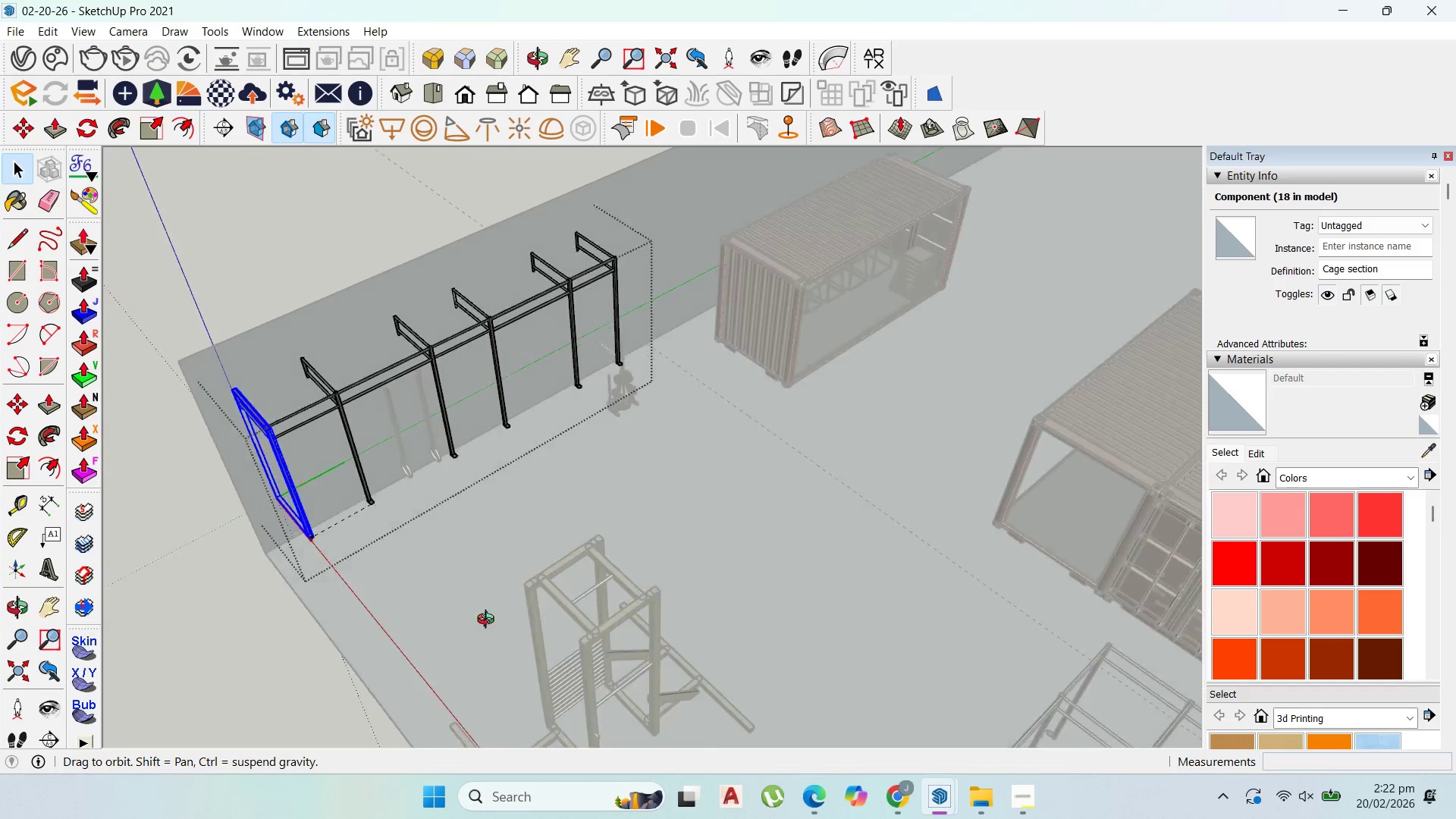 
left_click_drag(start_coordinate=[719, 374], to_coordinate=[249, 375])
 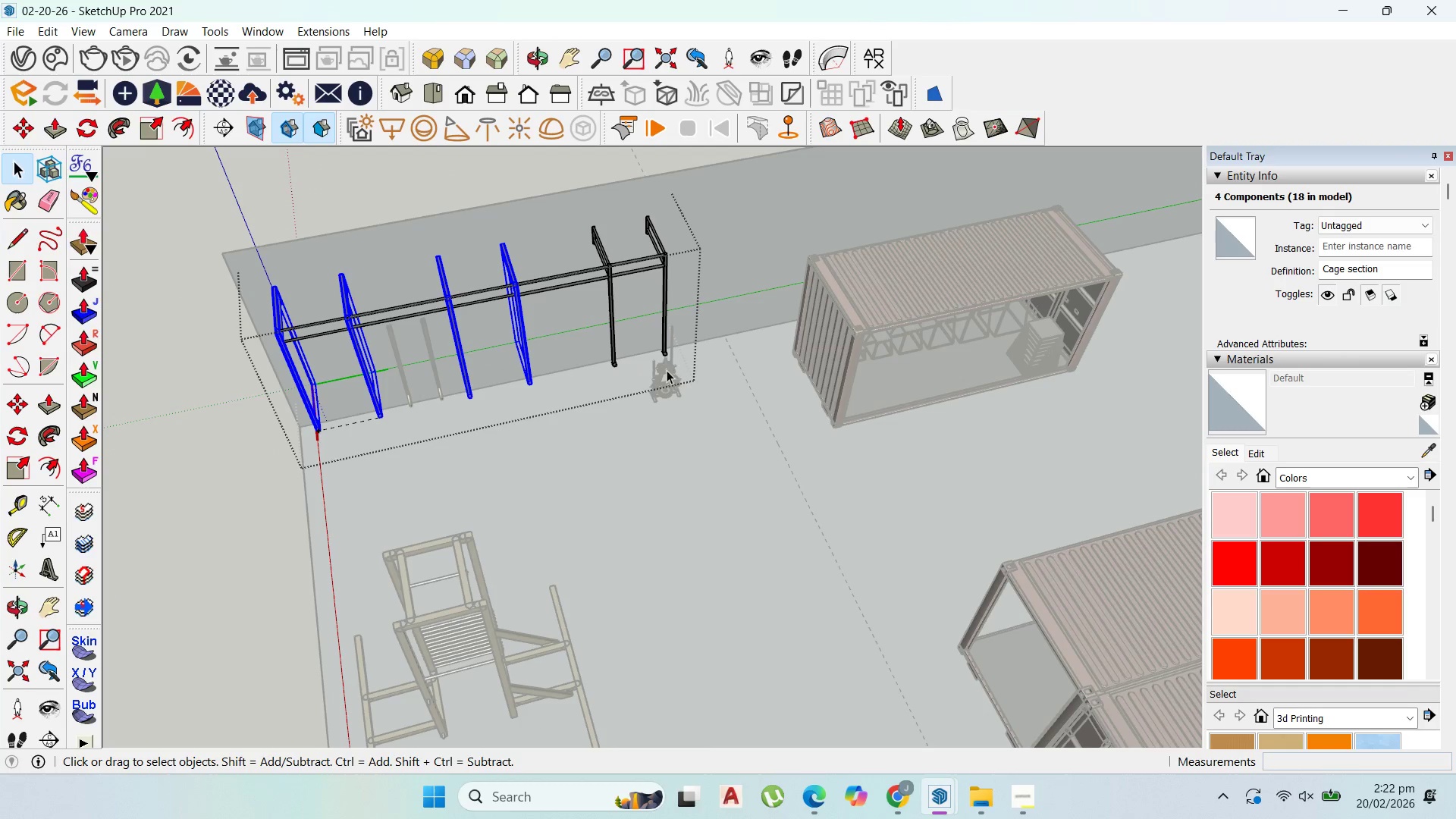 
hold_key(key=ShiftLeft, duration=0.97)
left_click_drag(start_coordinate=[696, 376], to_coordinate=[586, 333])
 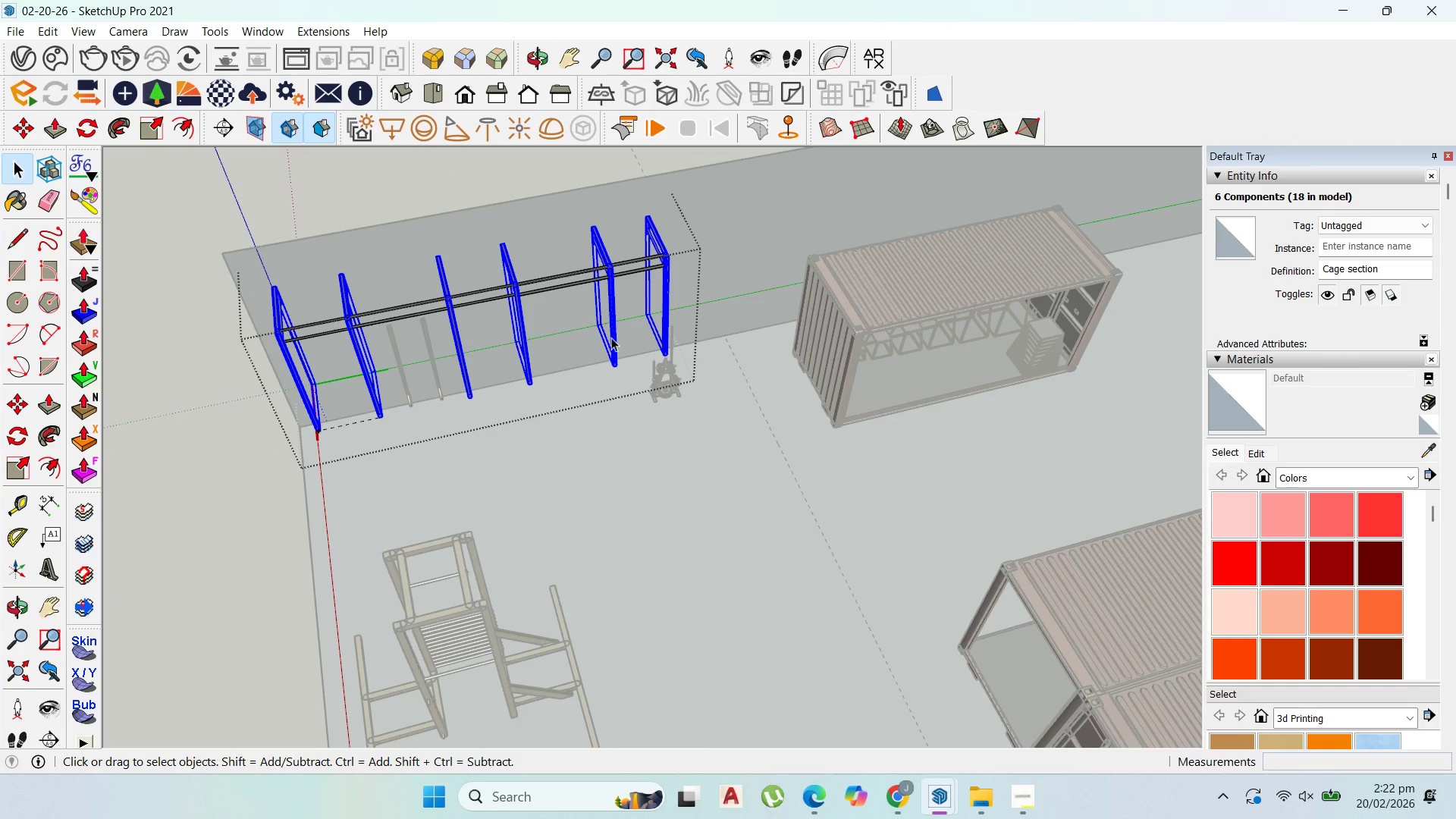 
right_click([616, 339])
 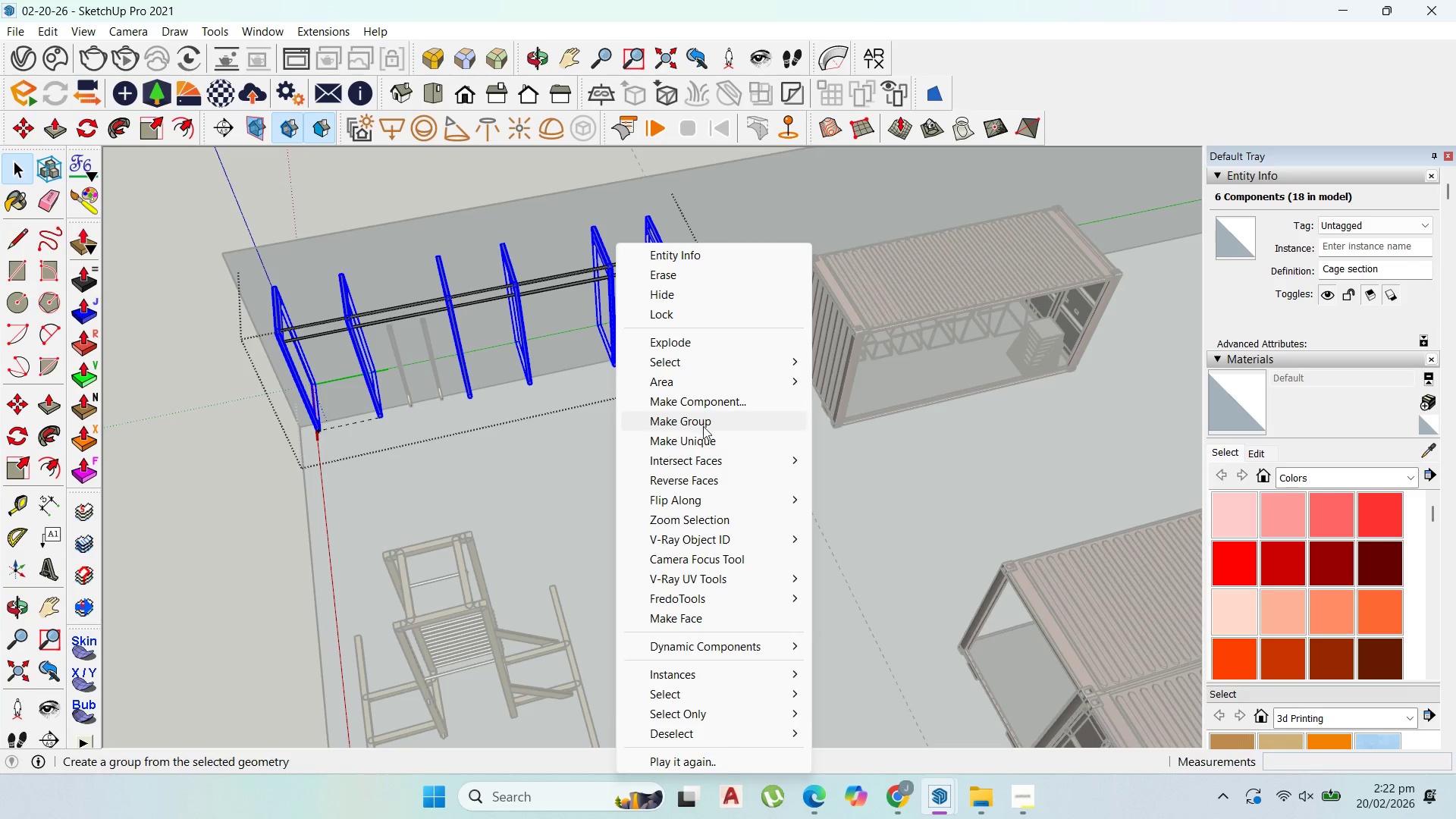 
left_click([703, 431])
 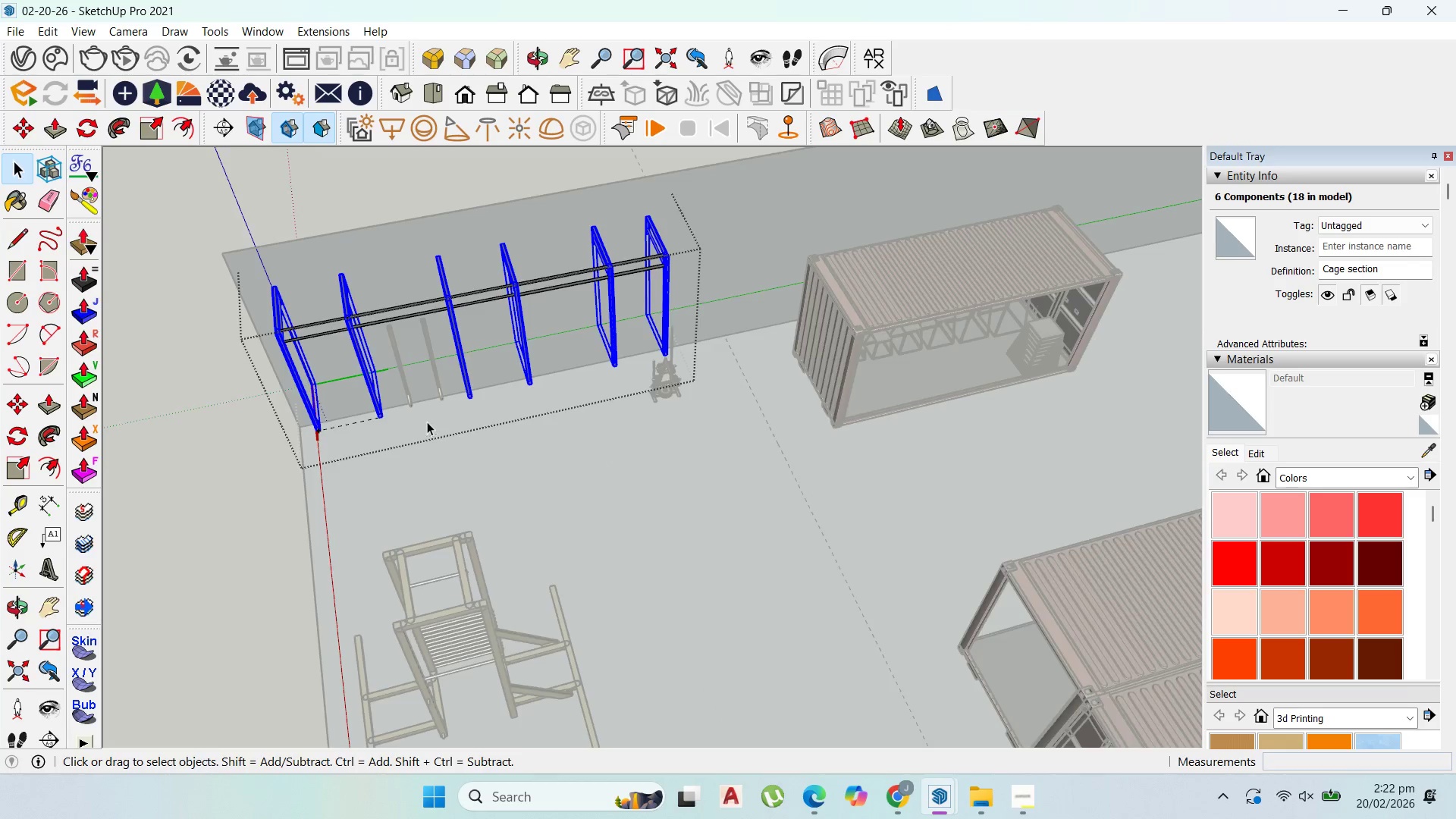 
scroll: coordinate [466, 593], scroll_direction: up, amount: 10.0
 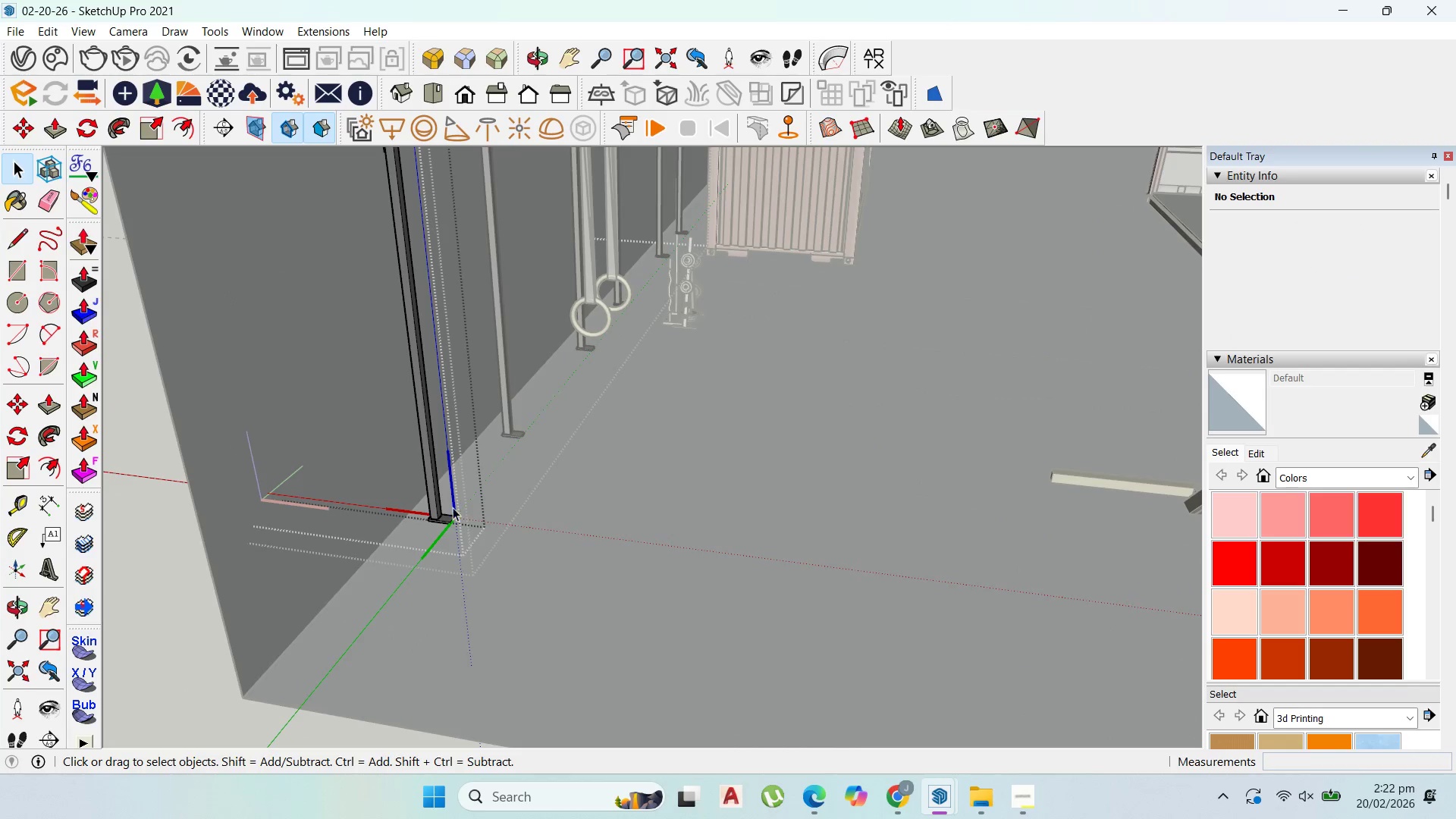 
left_click([448, 519])
 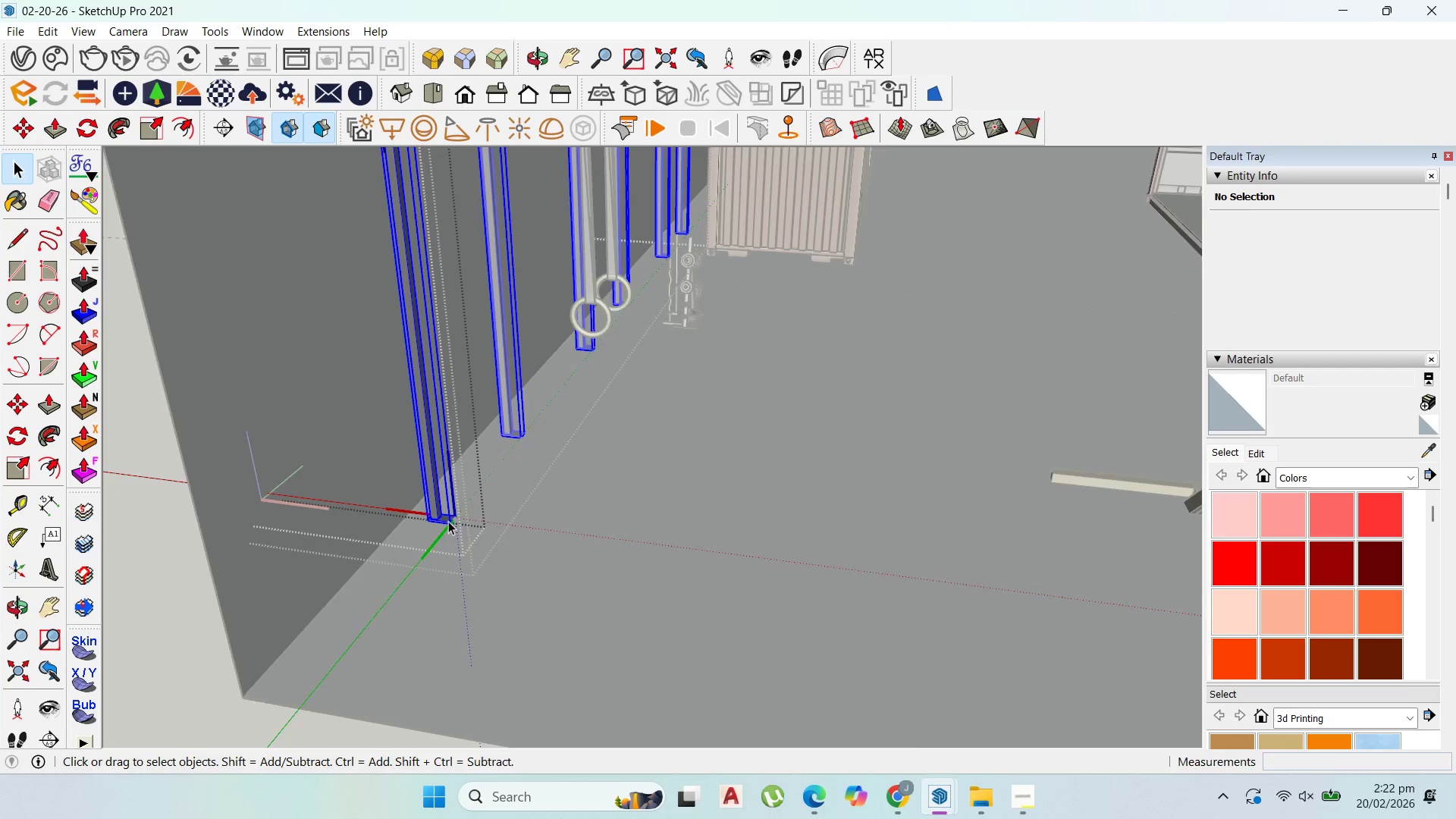 
double_click([449, 521])
 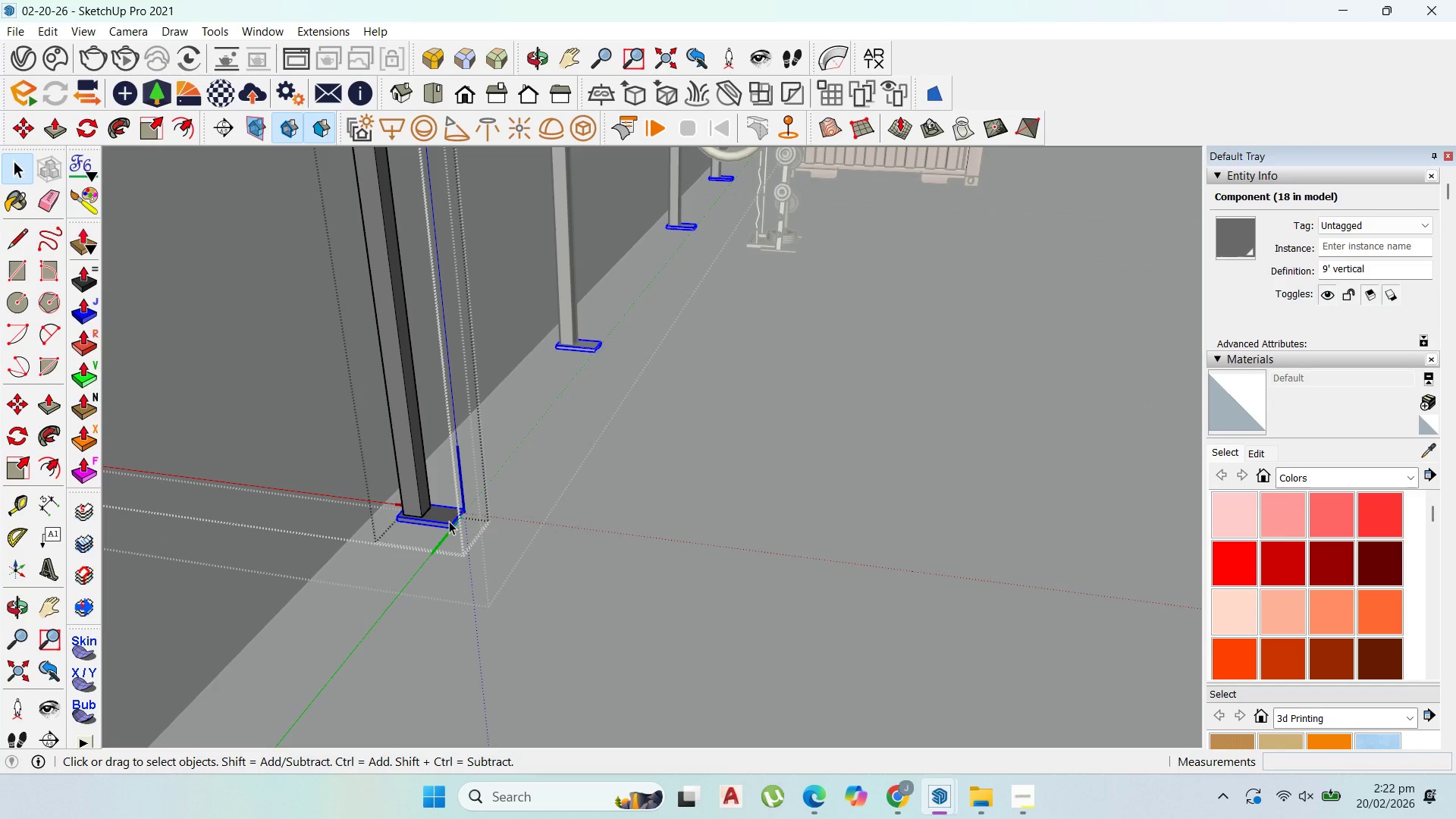 
scroll: coordinate [449, 521], scroll_direction: up, amount: 9.0
 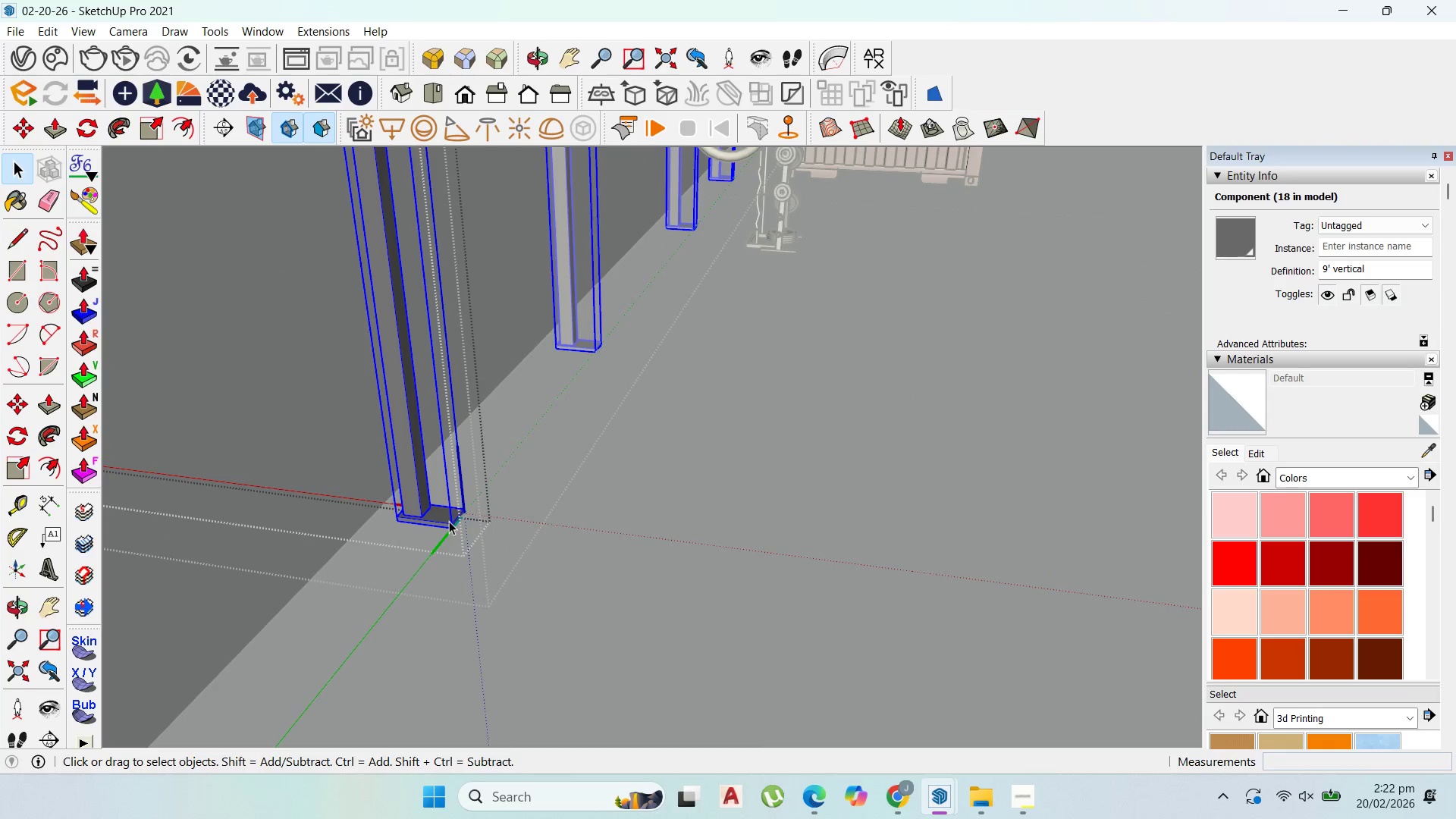 
triple_click([449, 521])
 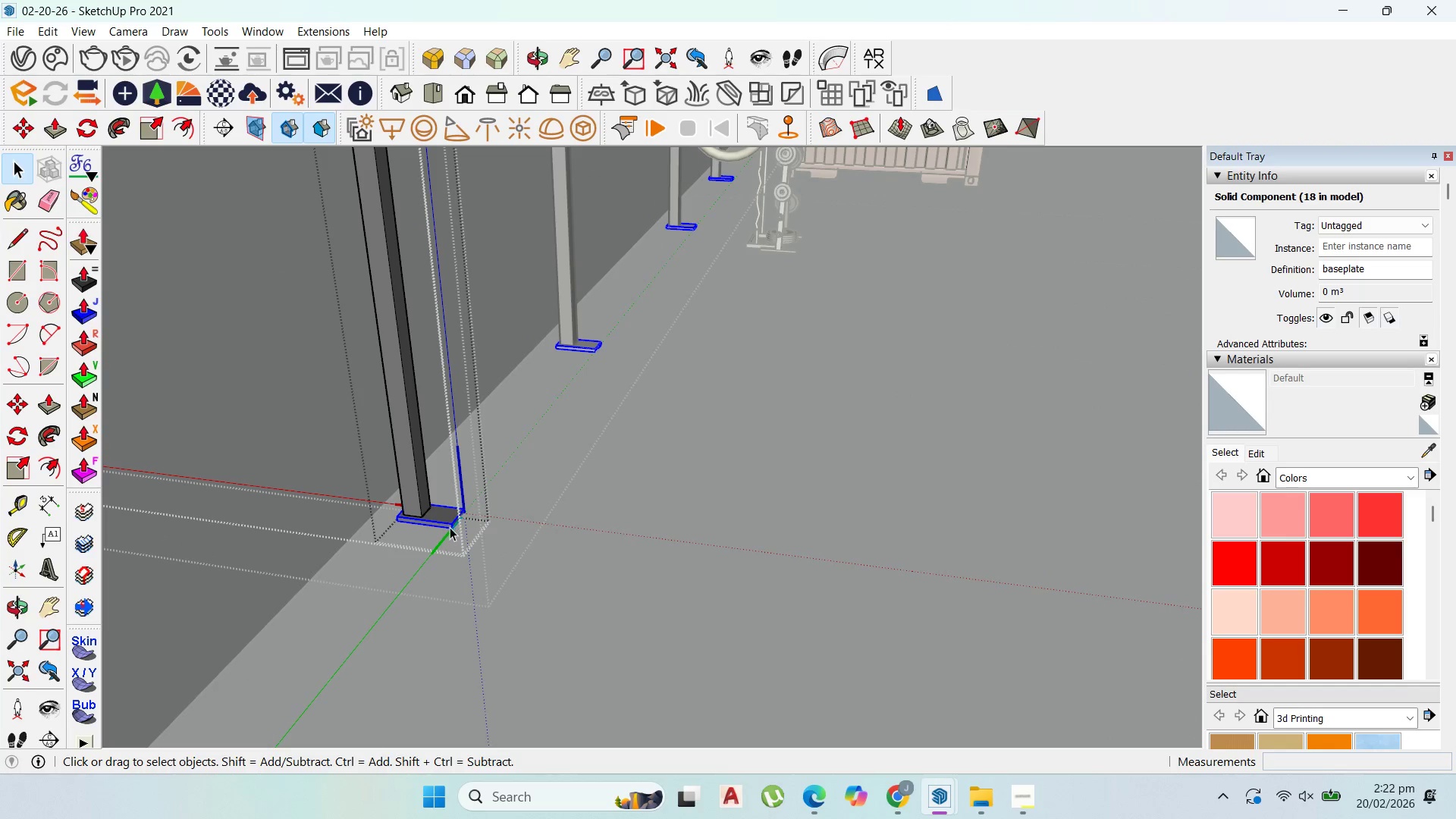 
key(M)
 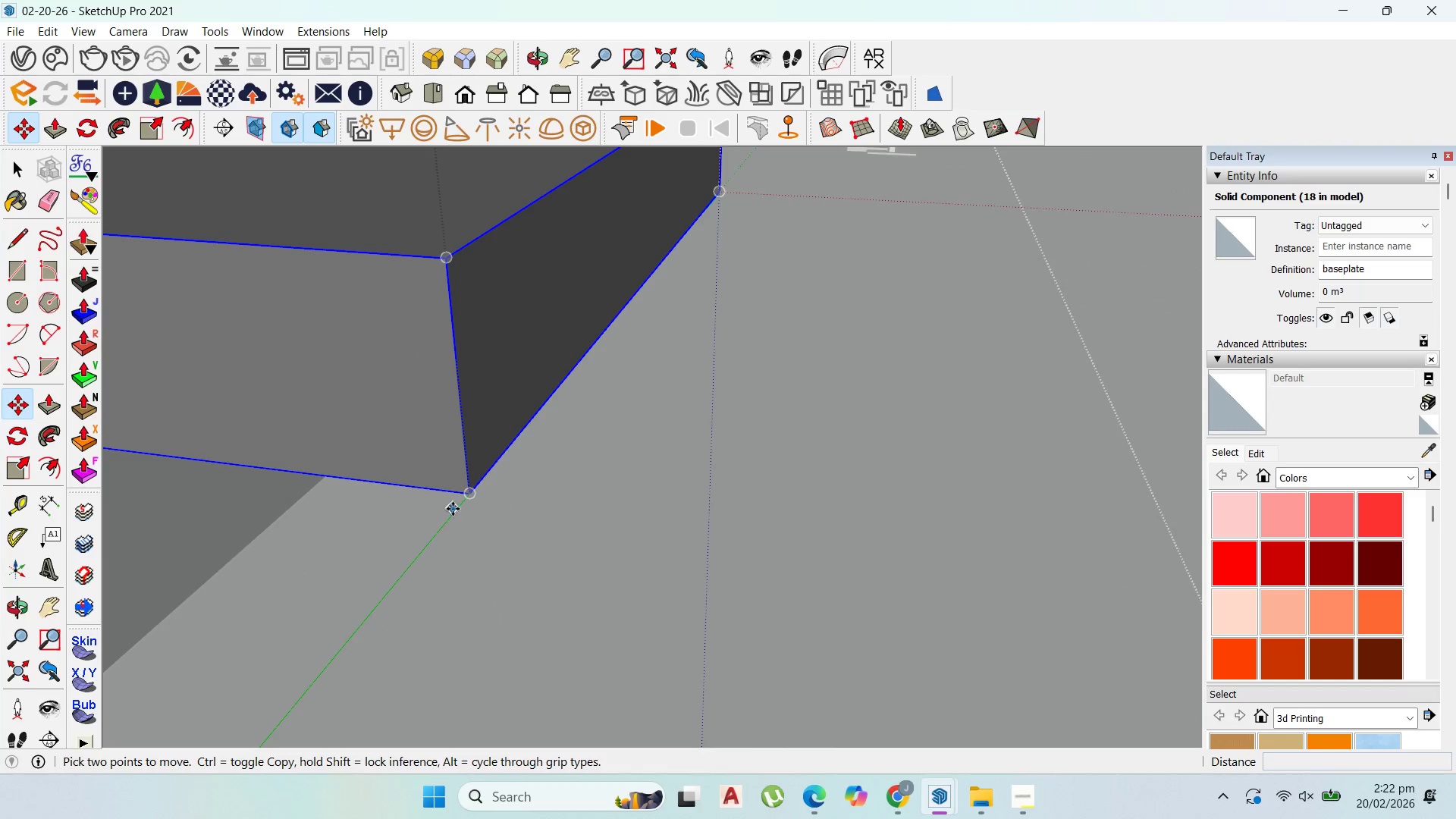 
scroll: coordinate [450, 525], scroll_direction: up, amount: 9.0
 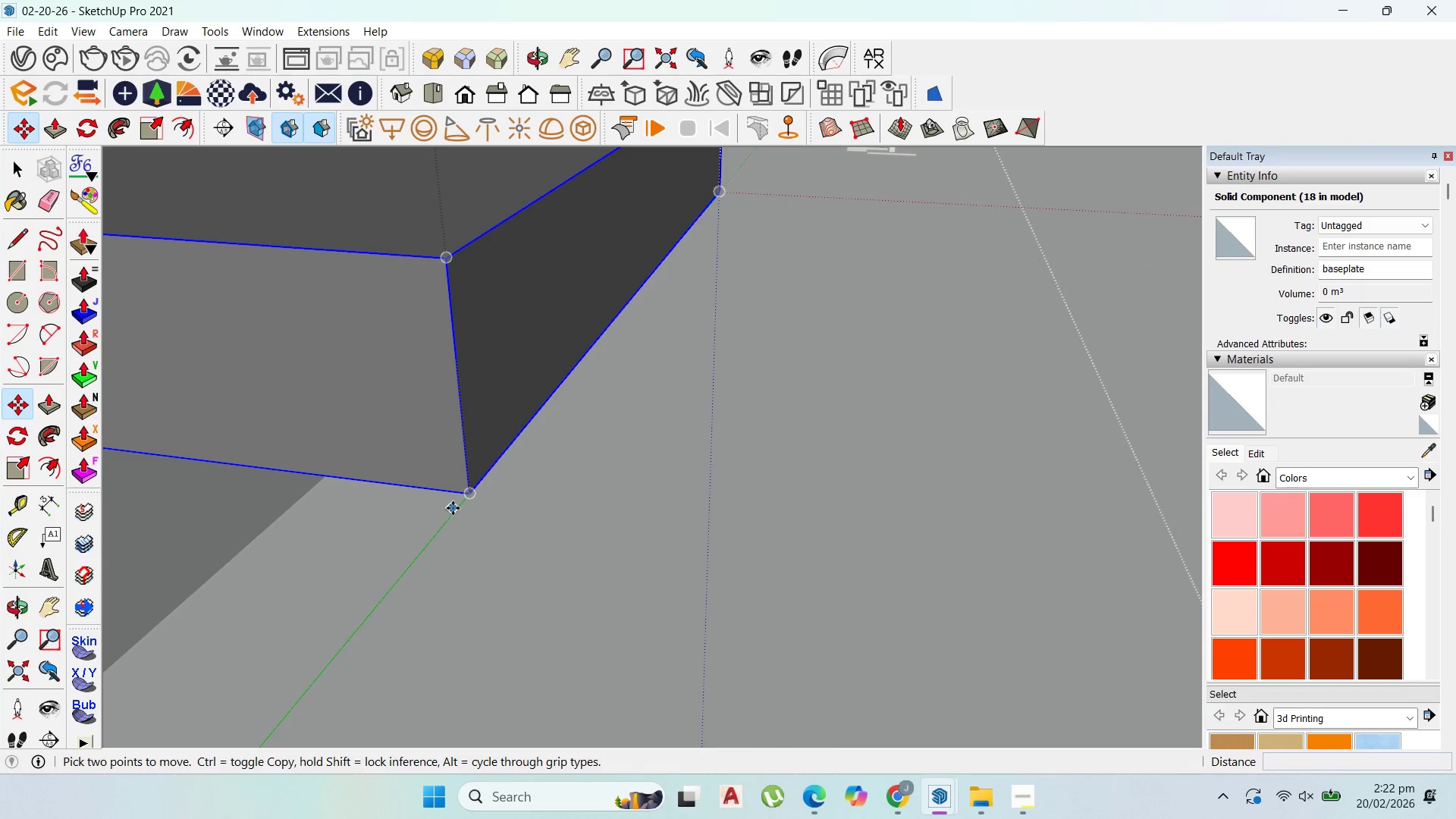 
left_click([455, 507])
 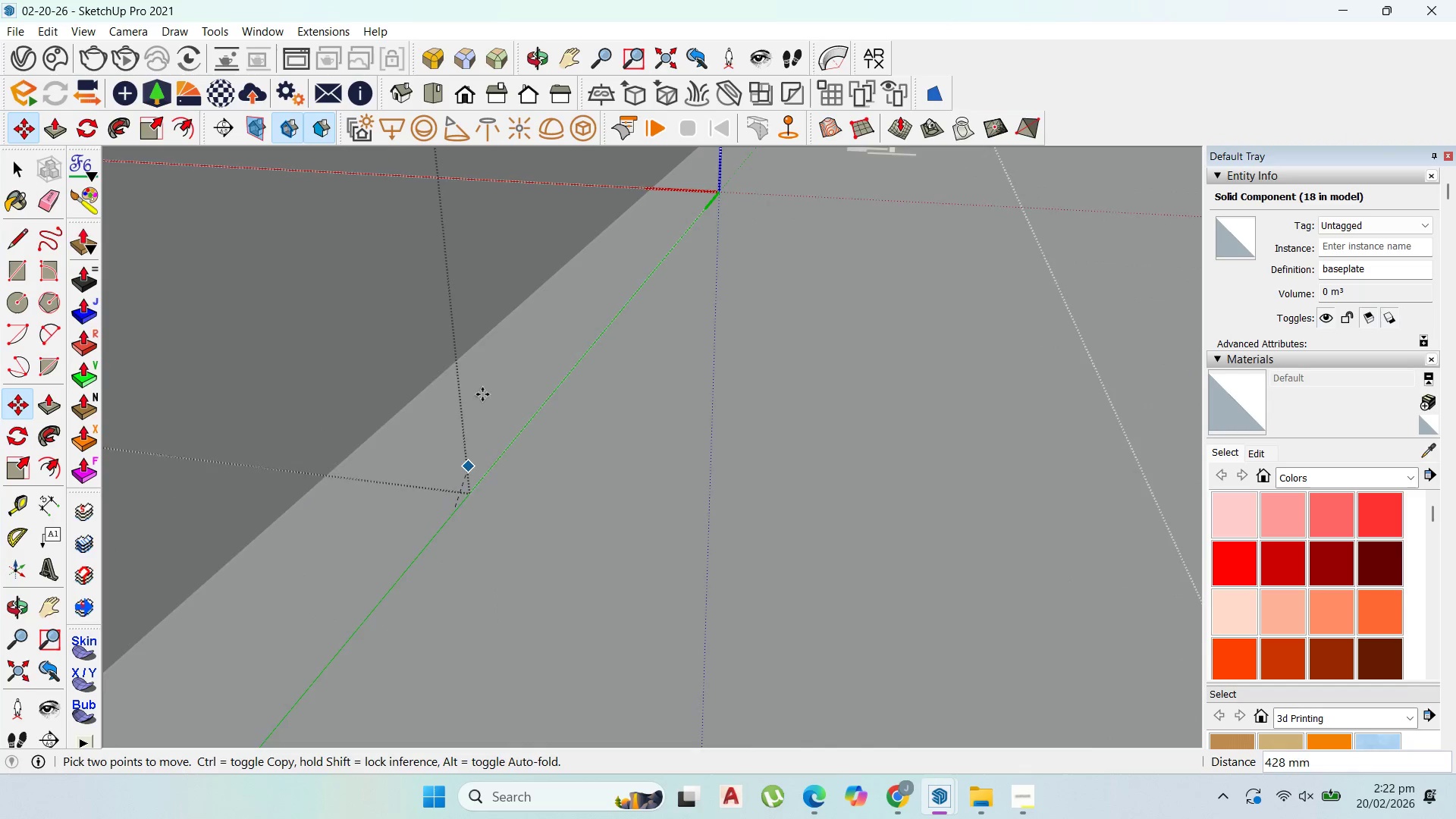 
scroll: coordinate [487, 364], scroll_direction: down, amount: 16.0
 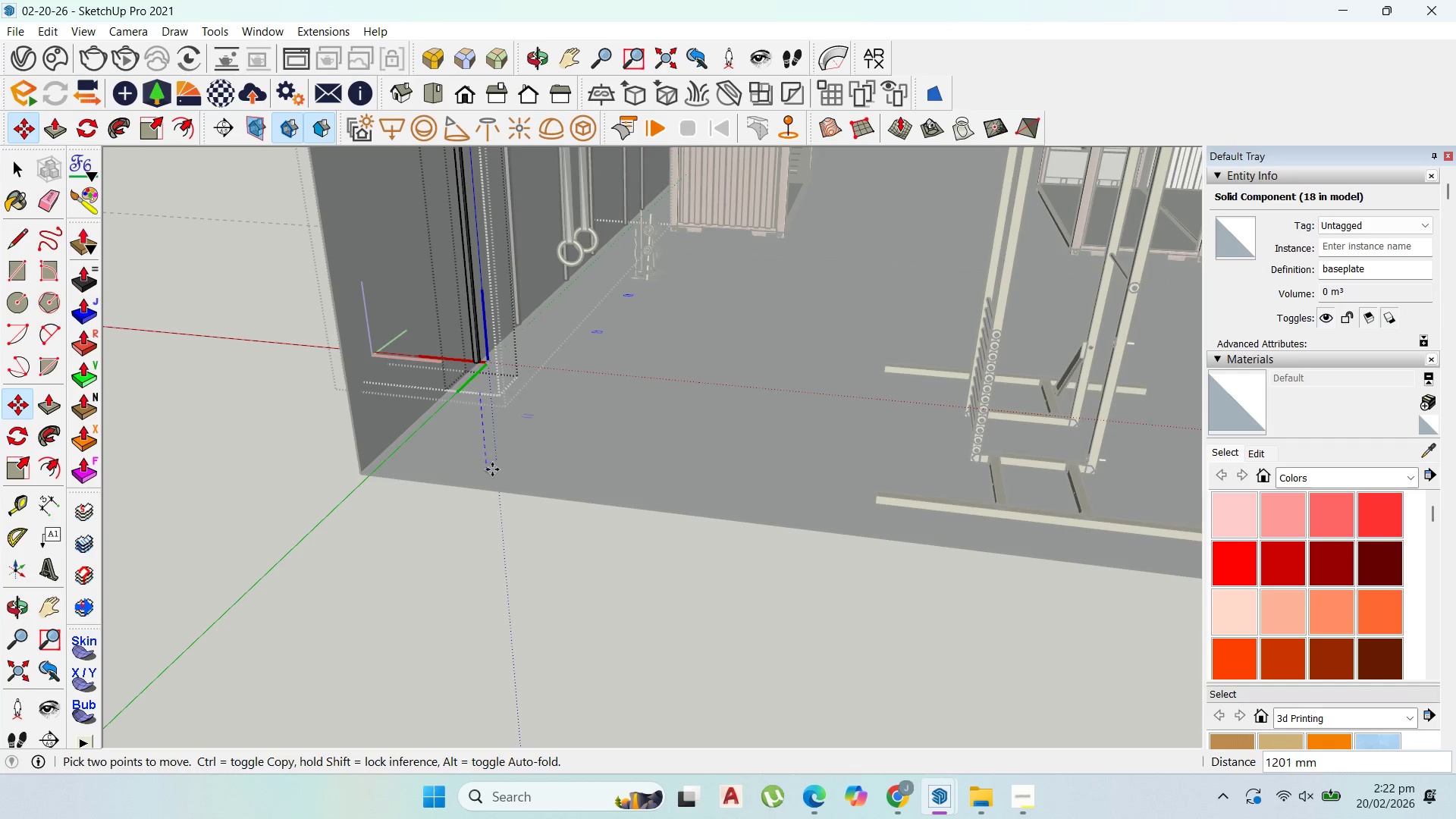 
hold_key(key=ShiftLeft, duration=1.53)
 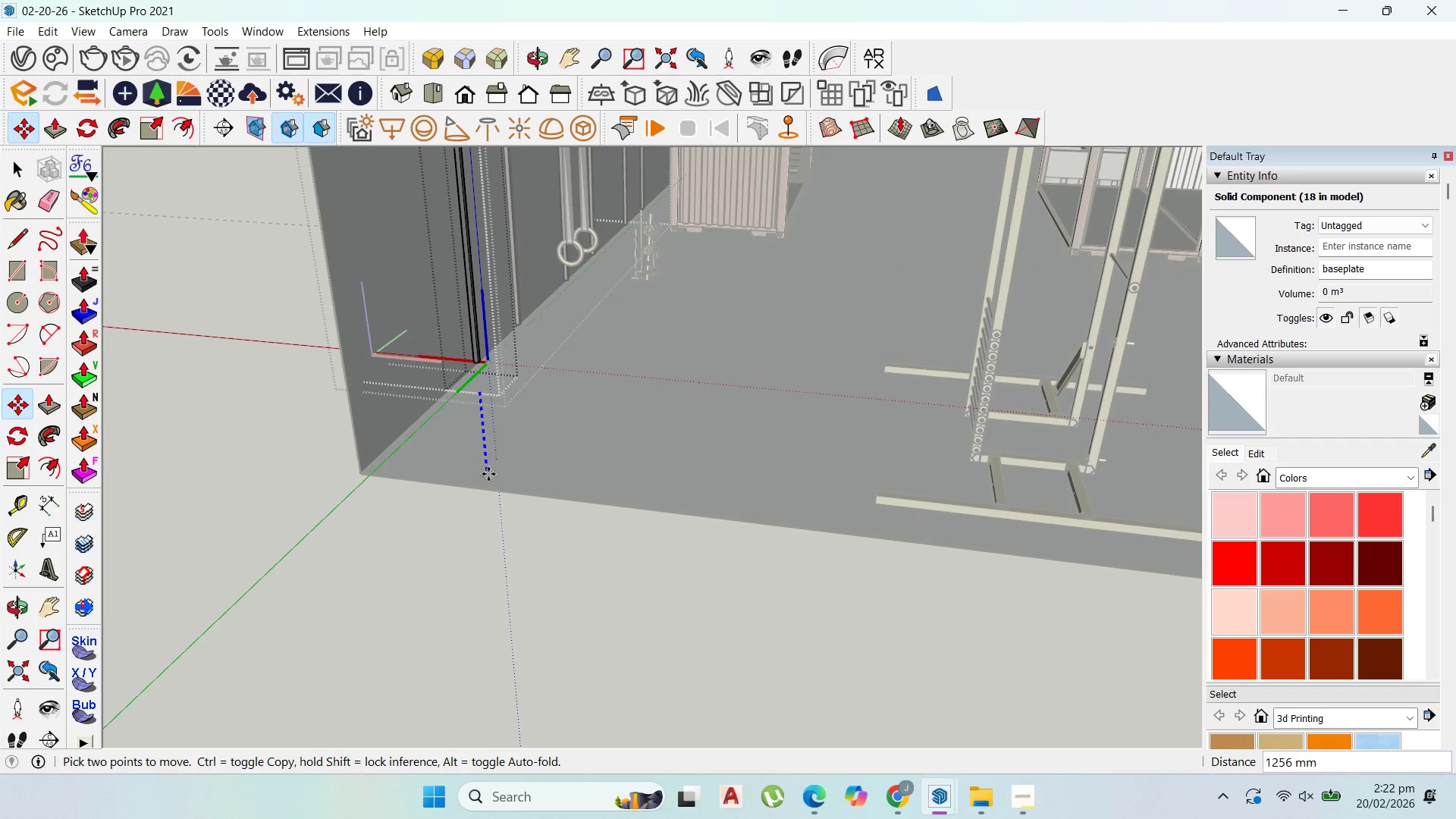 
hold_key(key=ShiftLeft, duration=1.03)
left_click([488, 474])
 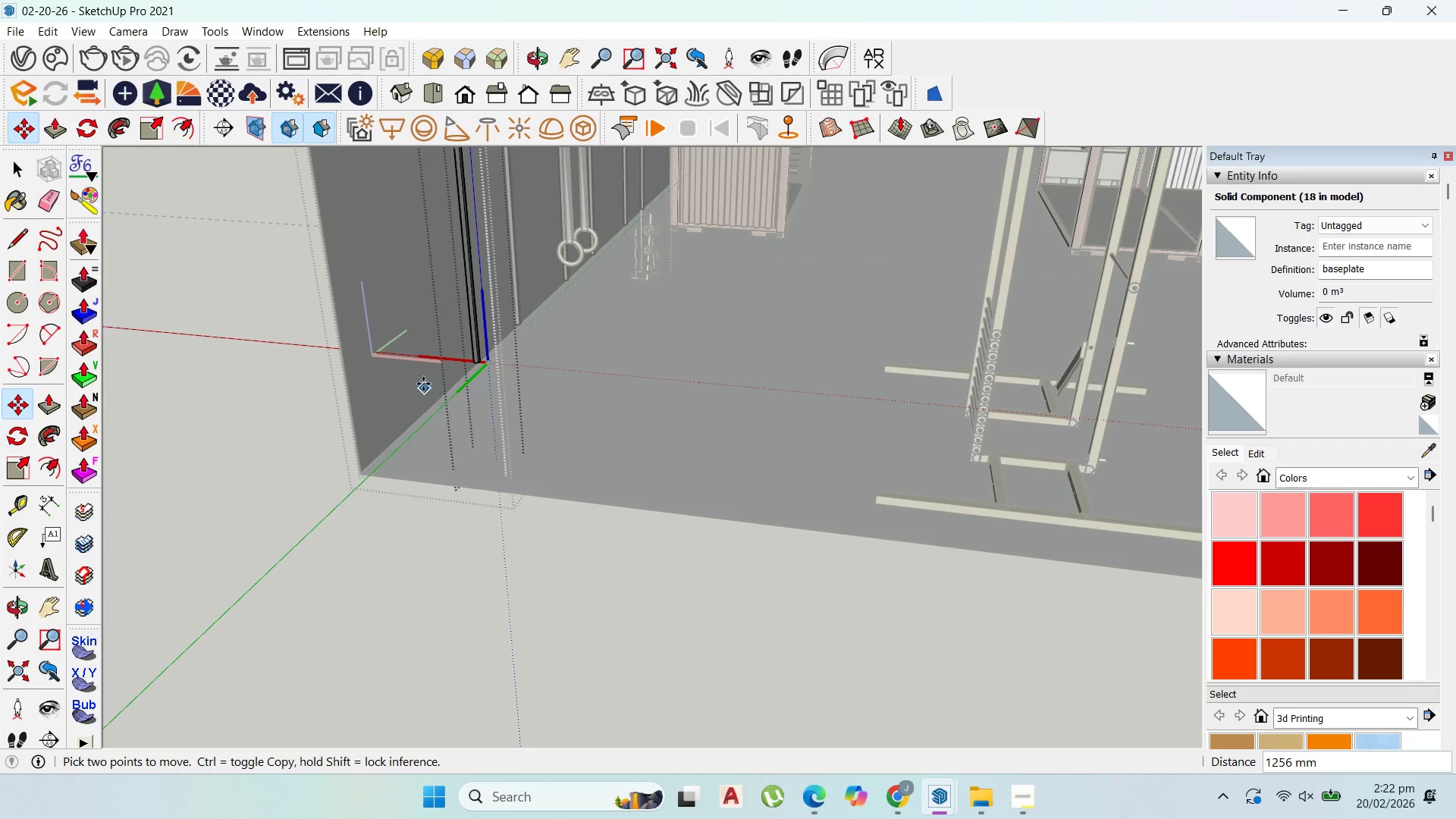 
scroll: coordinate [487, 441], scroll_direction: up, amount: 20.0
 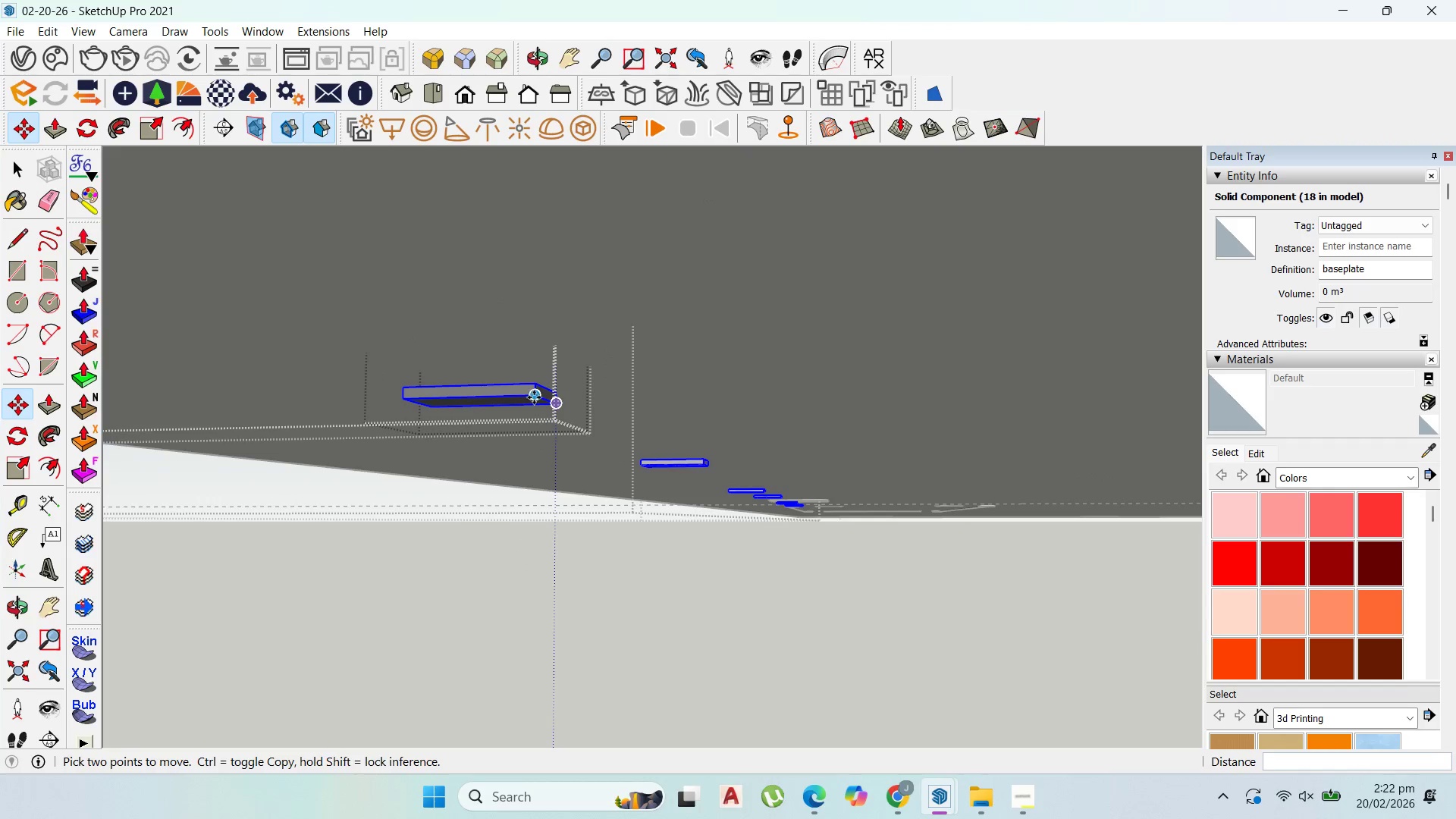 
left_click([535, 397])
 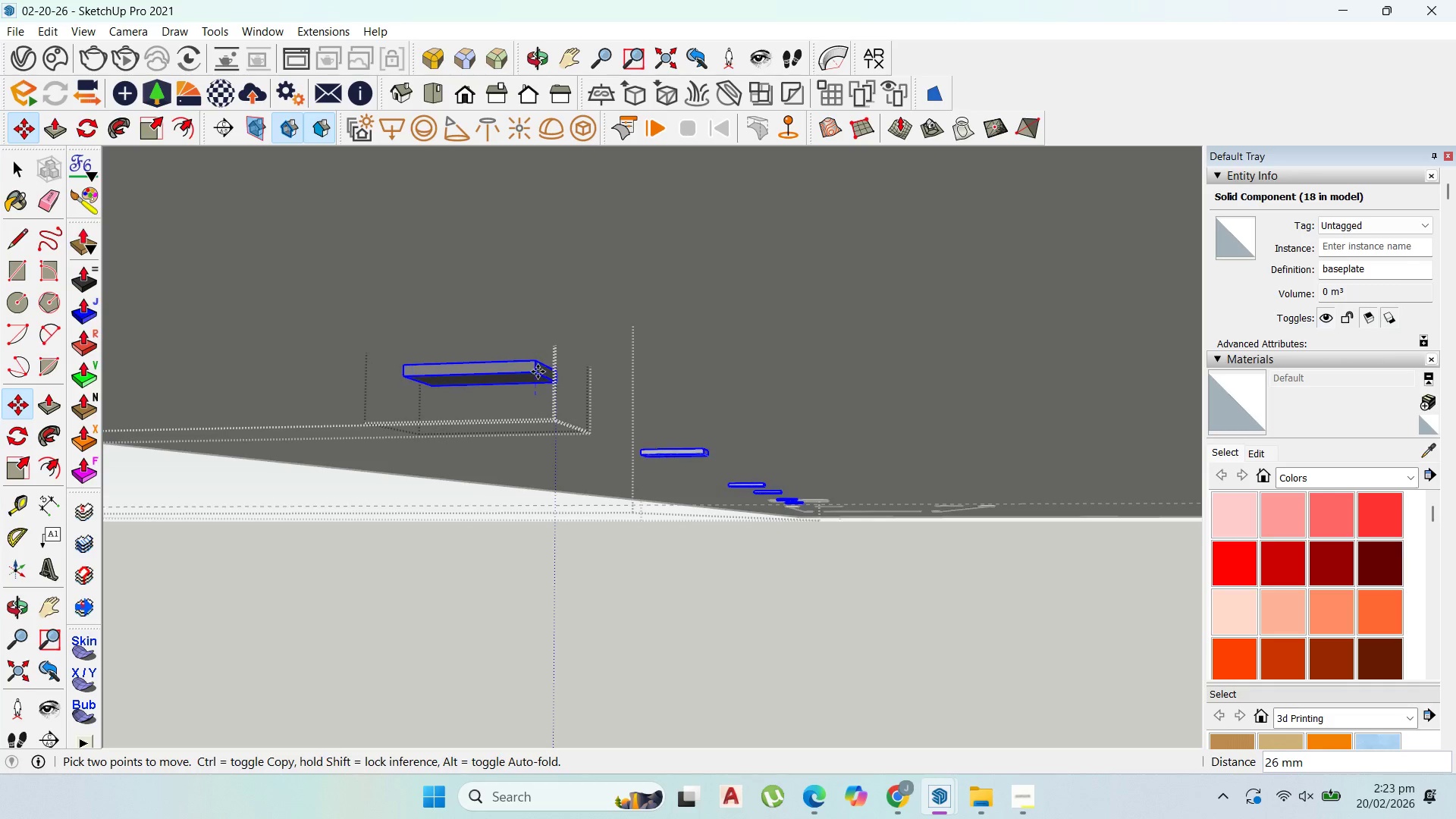 
hold_key(key=ShiftLeft, duration=1.02)
left_click([540, 344])
 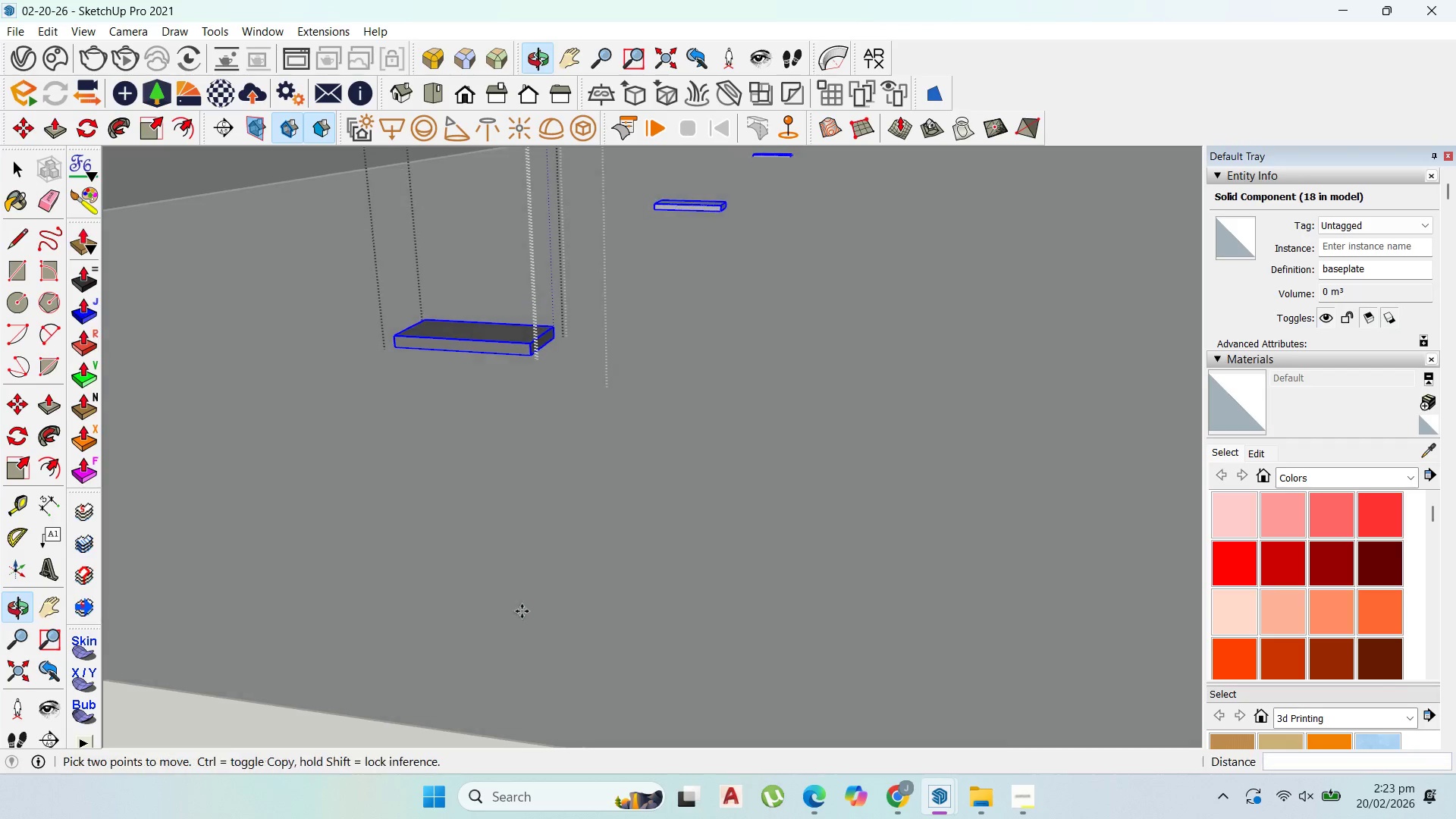 
scroll: coordinate [531, 560], scroll_direction: down, amount: 23.0
 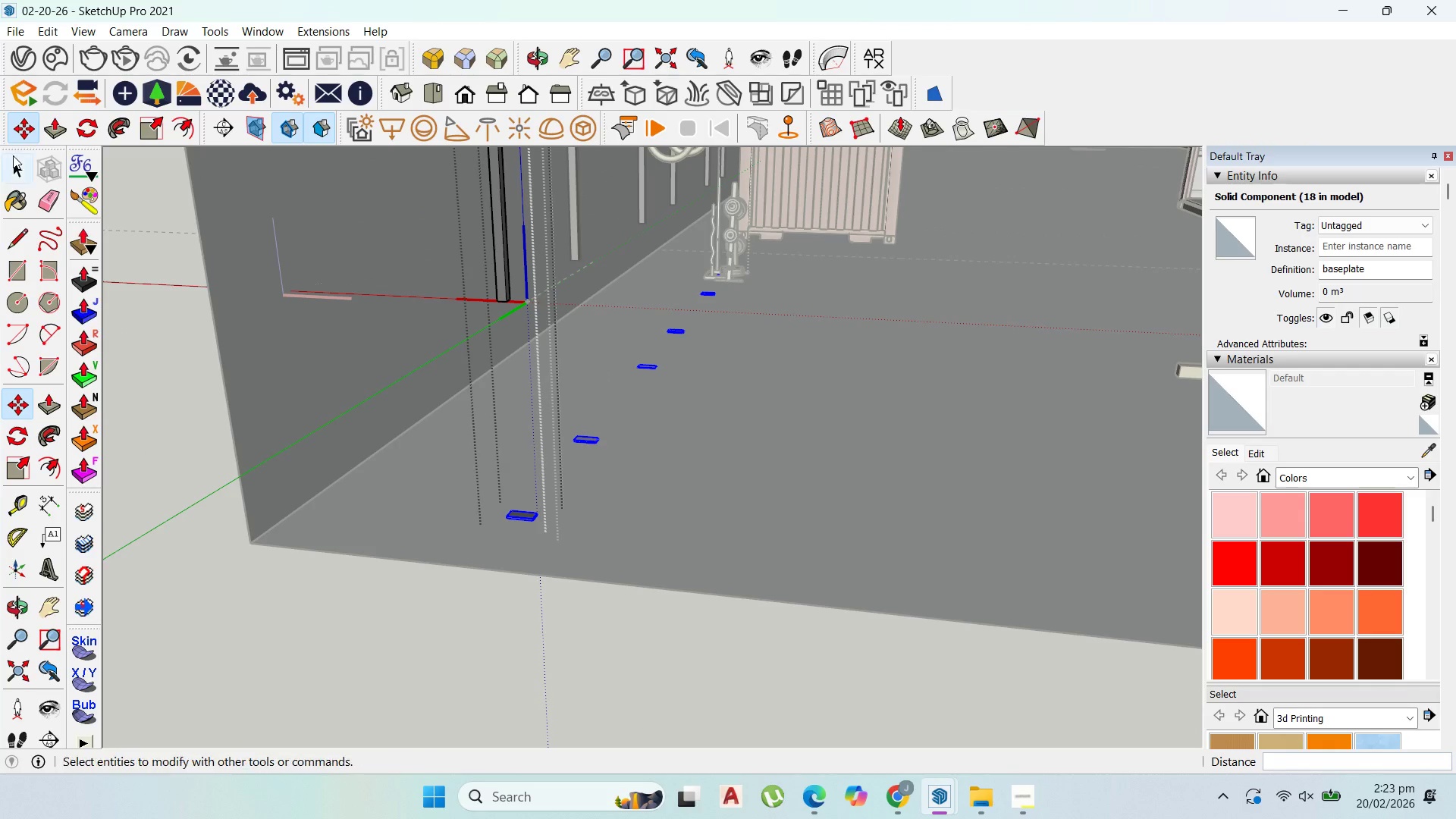 
left_click([13, 156])
 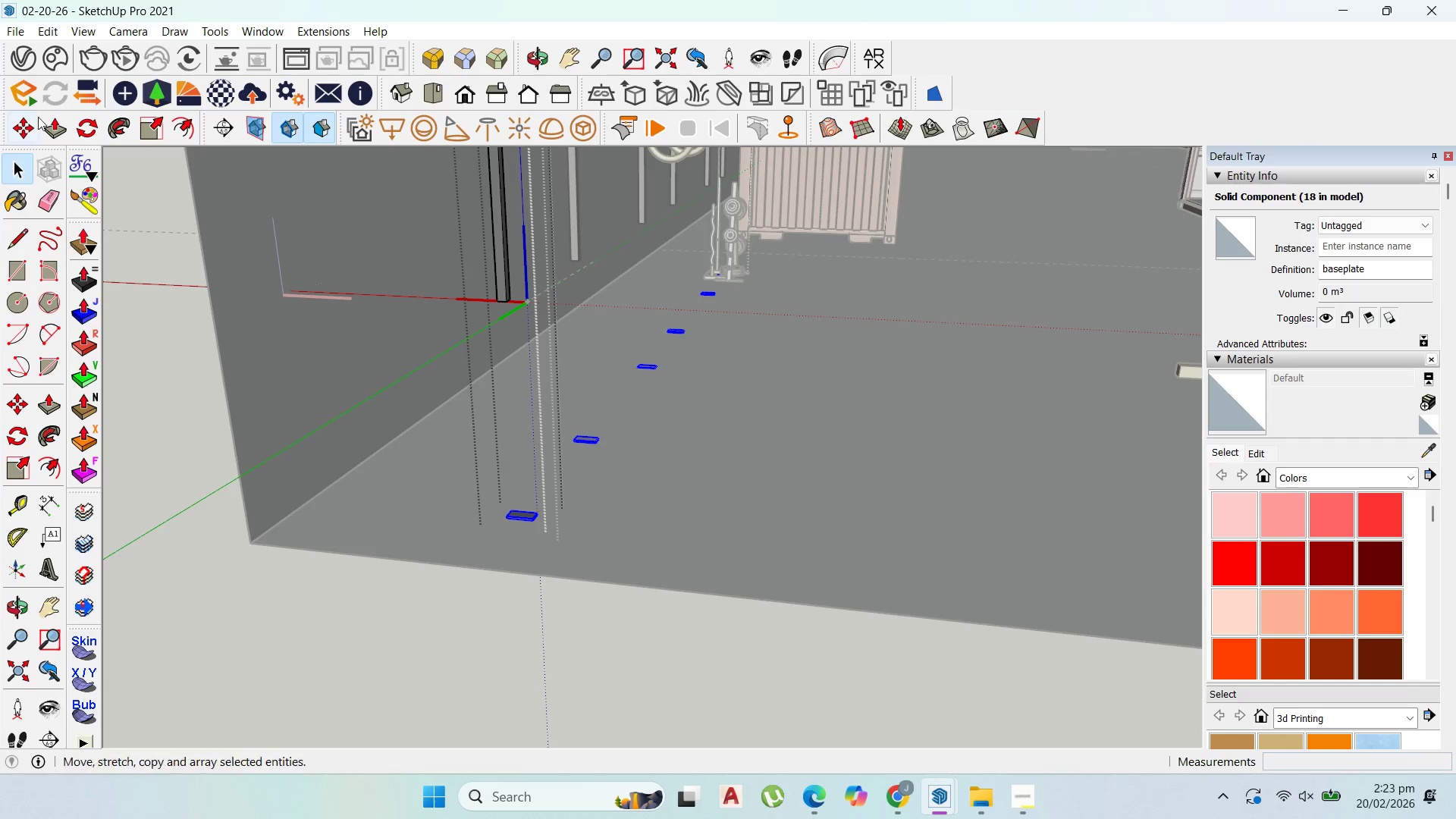 
mouse_move([33, 133])
 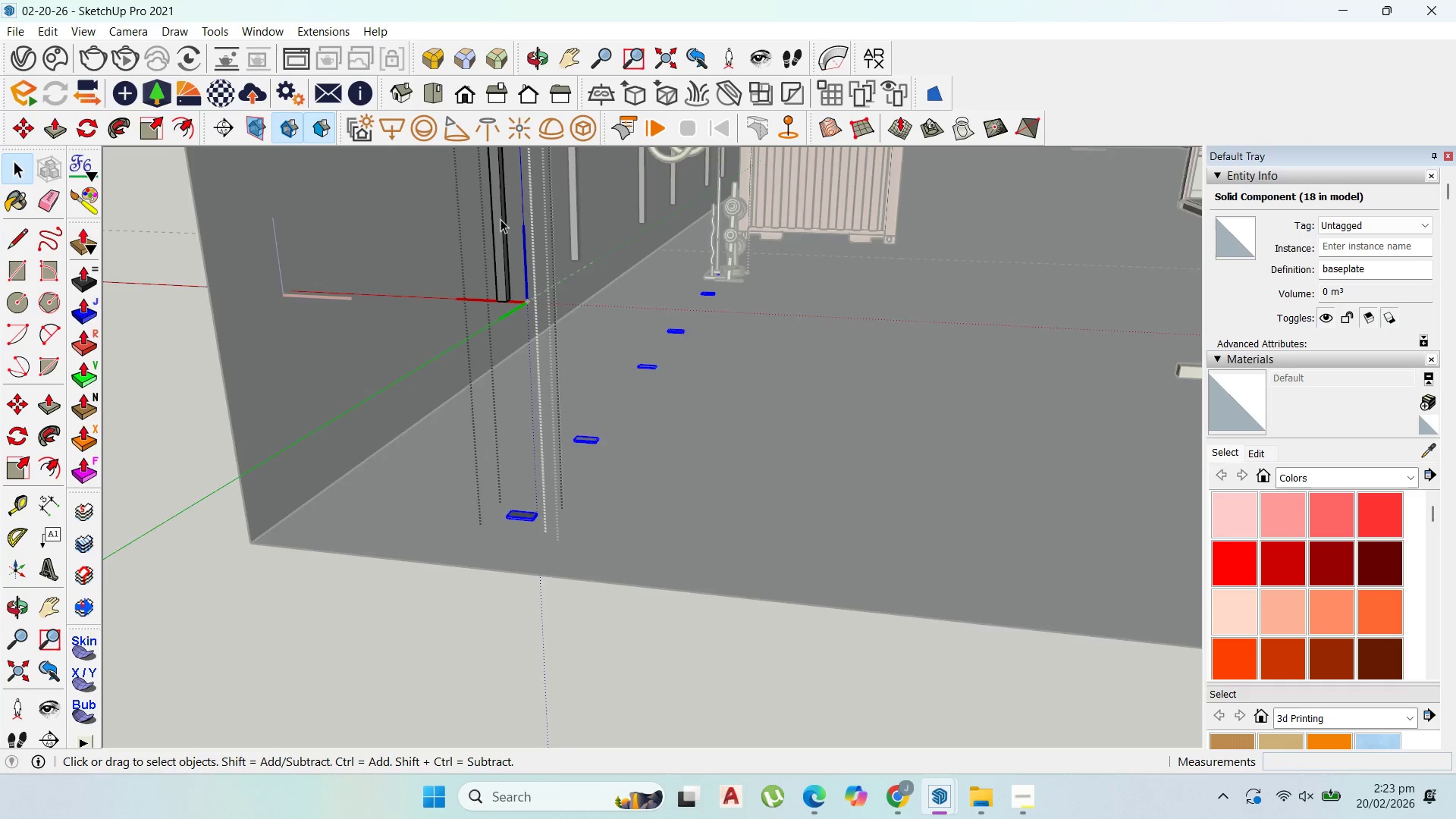 
scroll: coordinate [559, 644], scroll_direction: up, amount: 15.0
 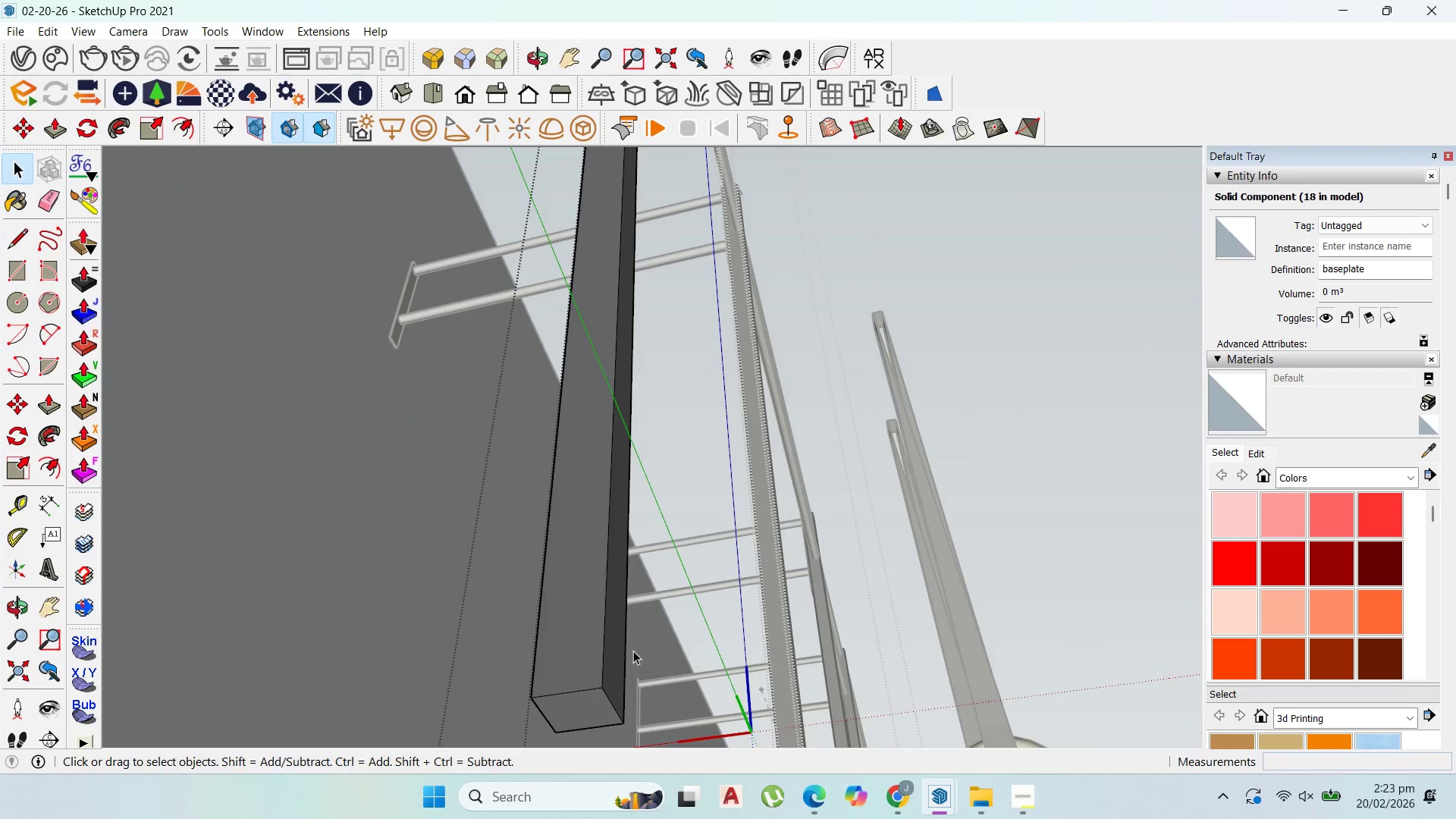 
double_click([577, 706])
 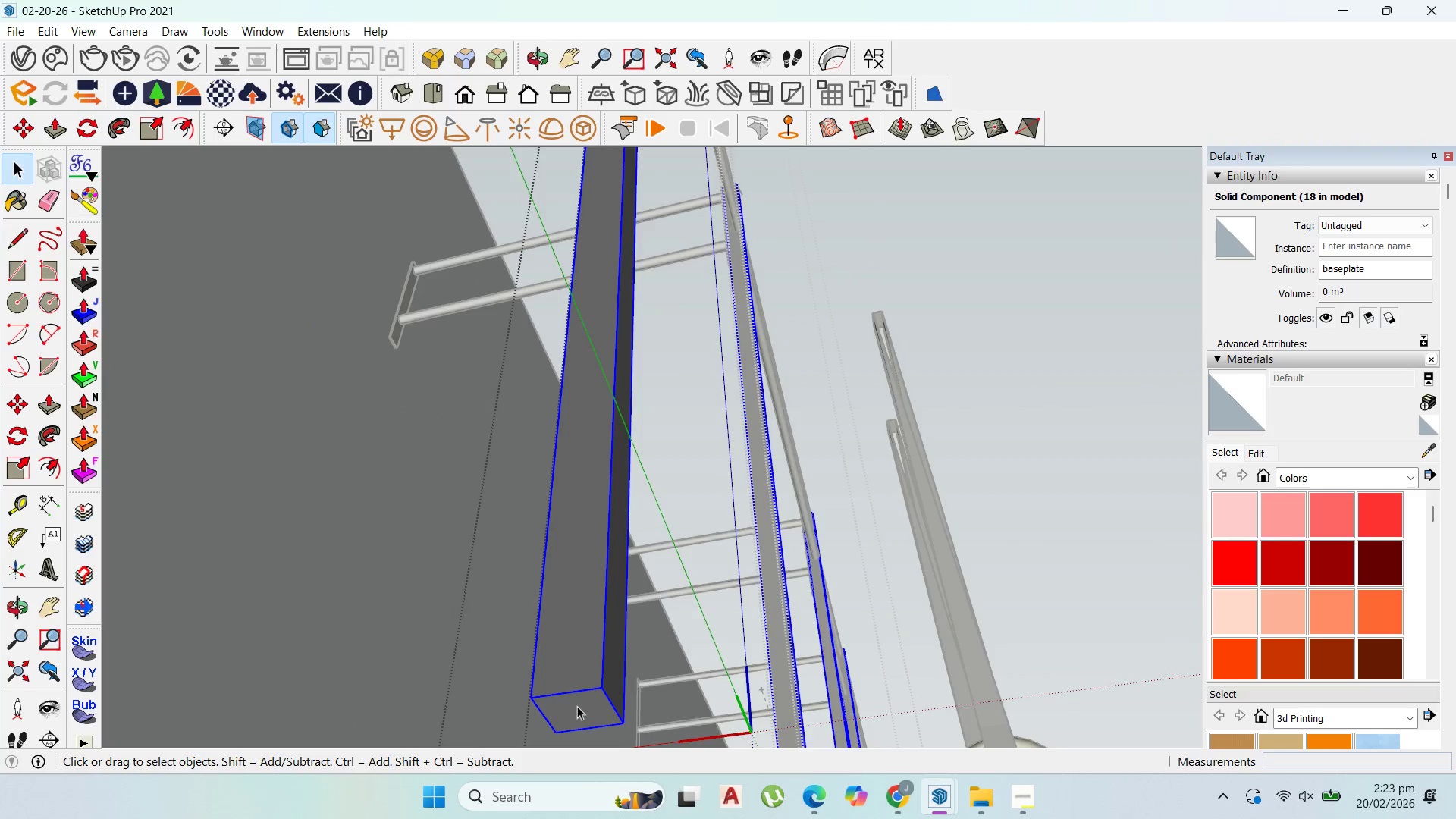 
triple_click([577, 706])
 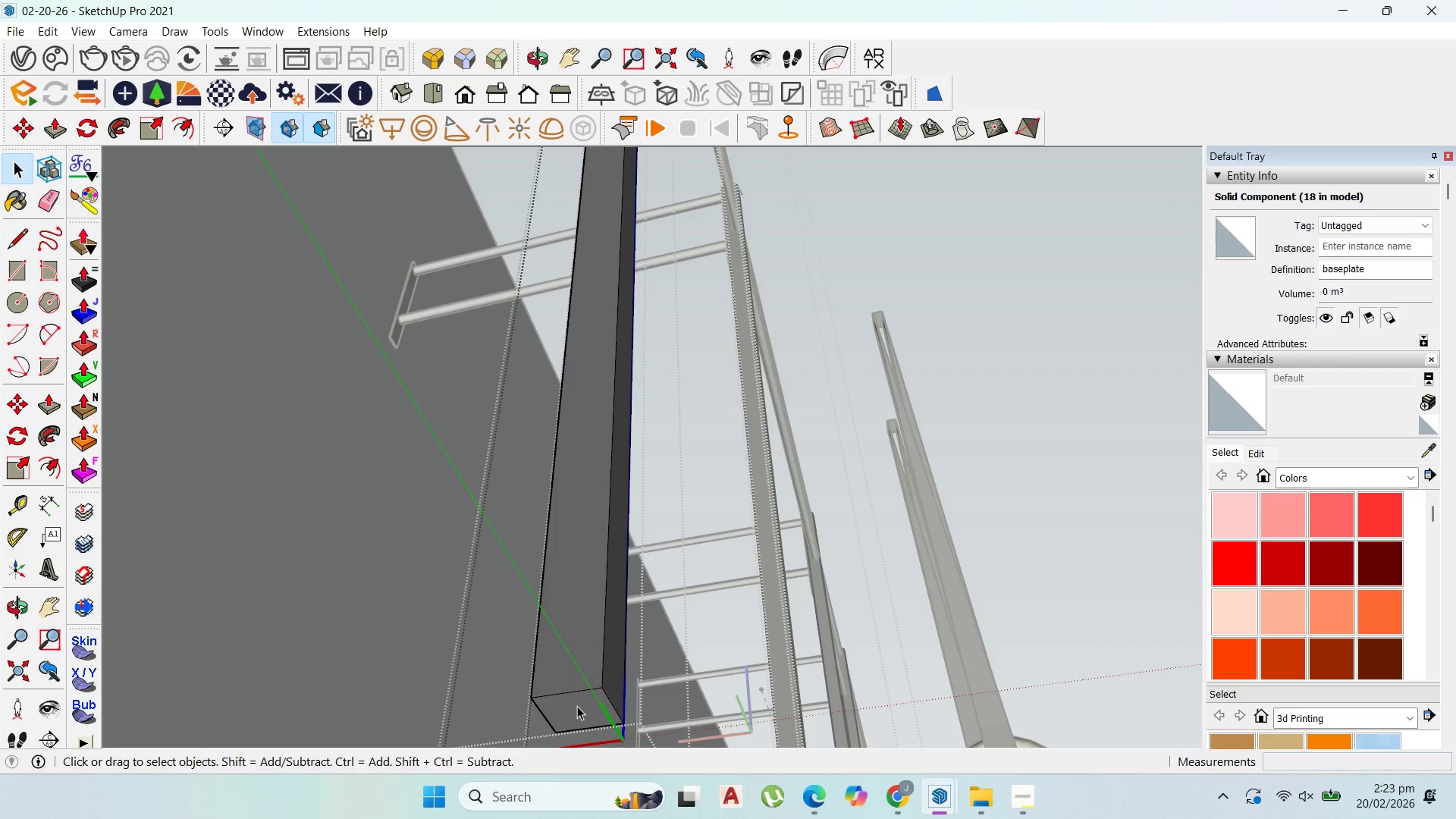 
triple_click([577, 706])
 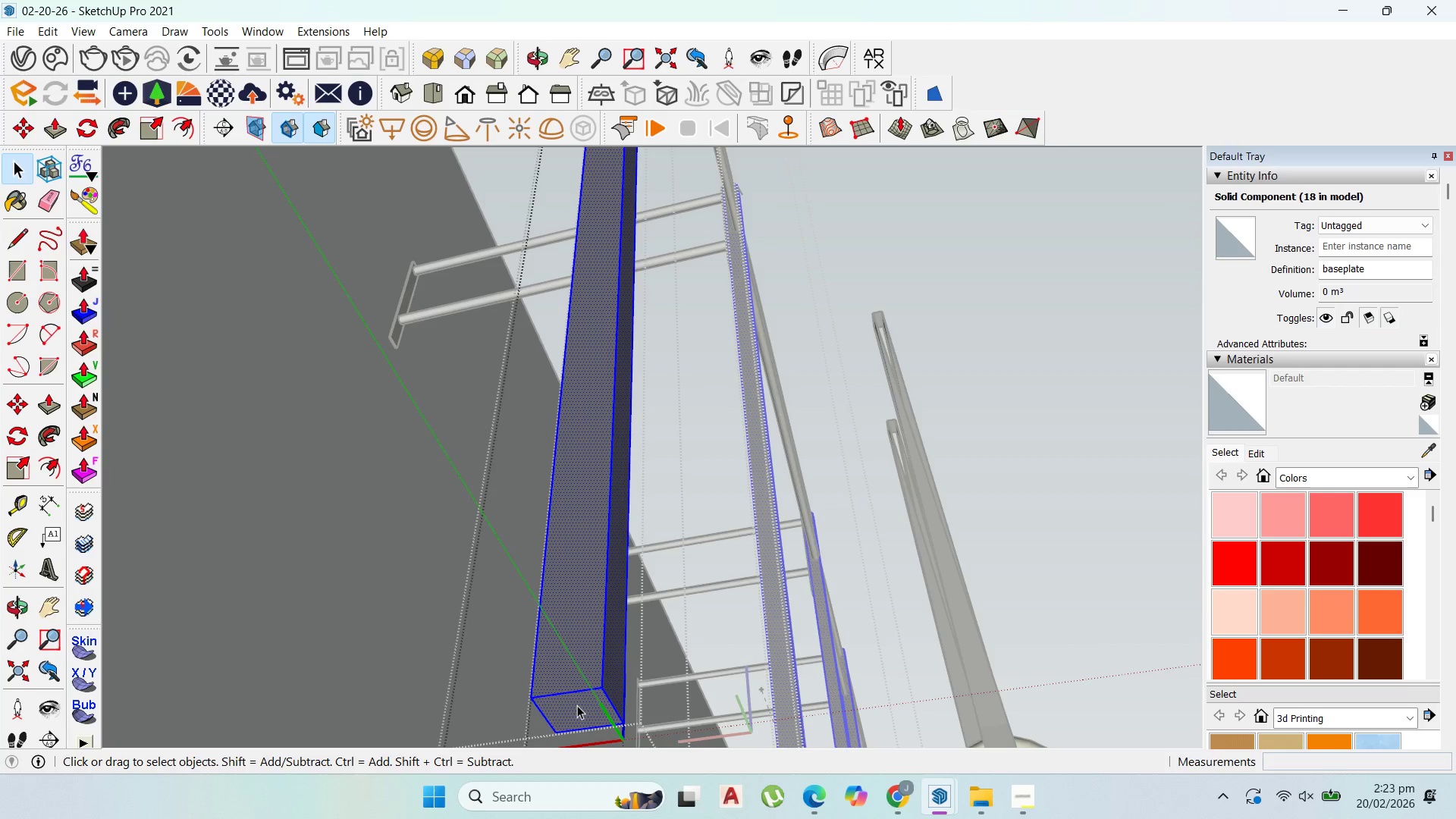 
triple_click([577, 705])
 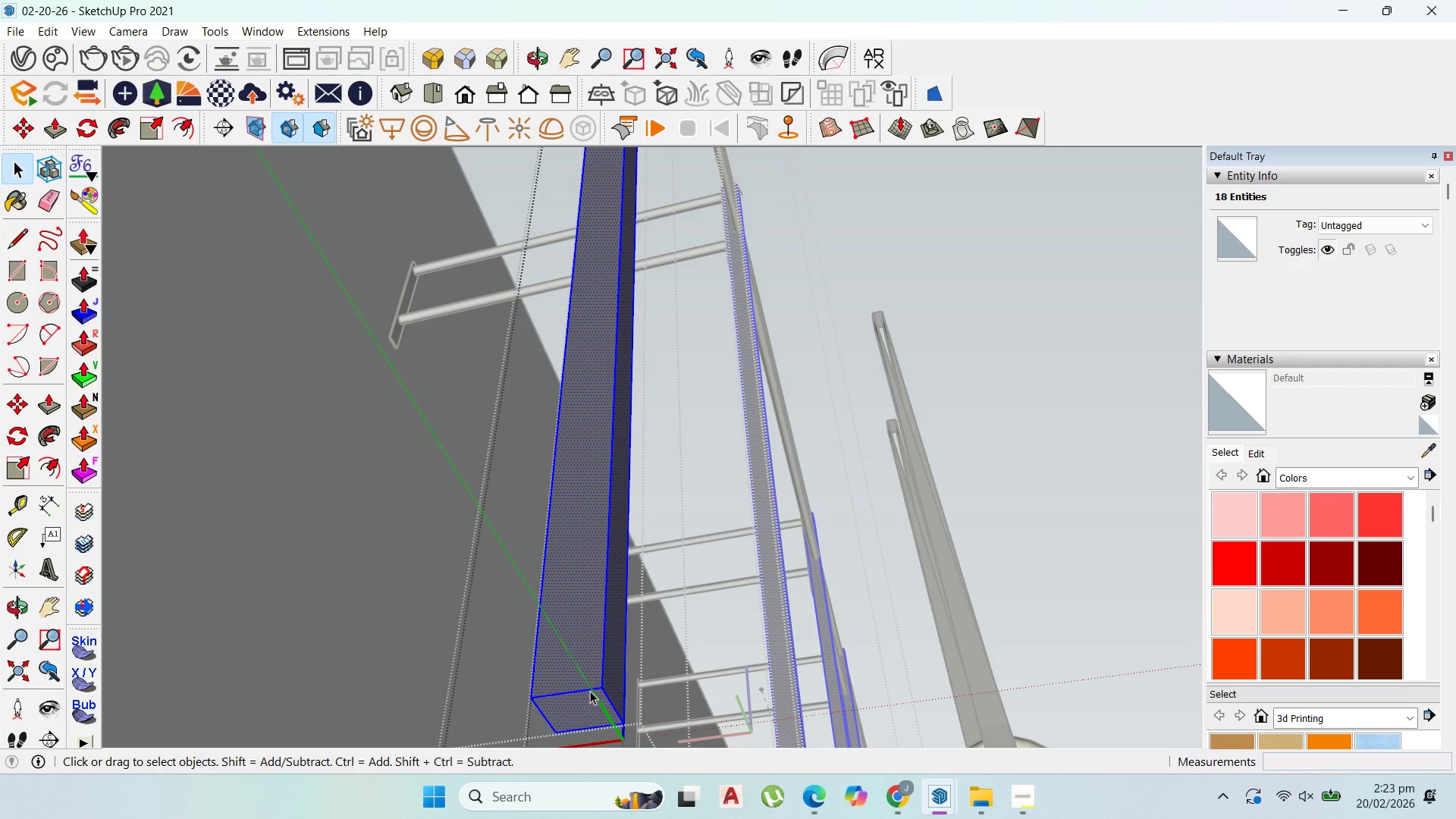 
key(P)
 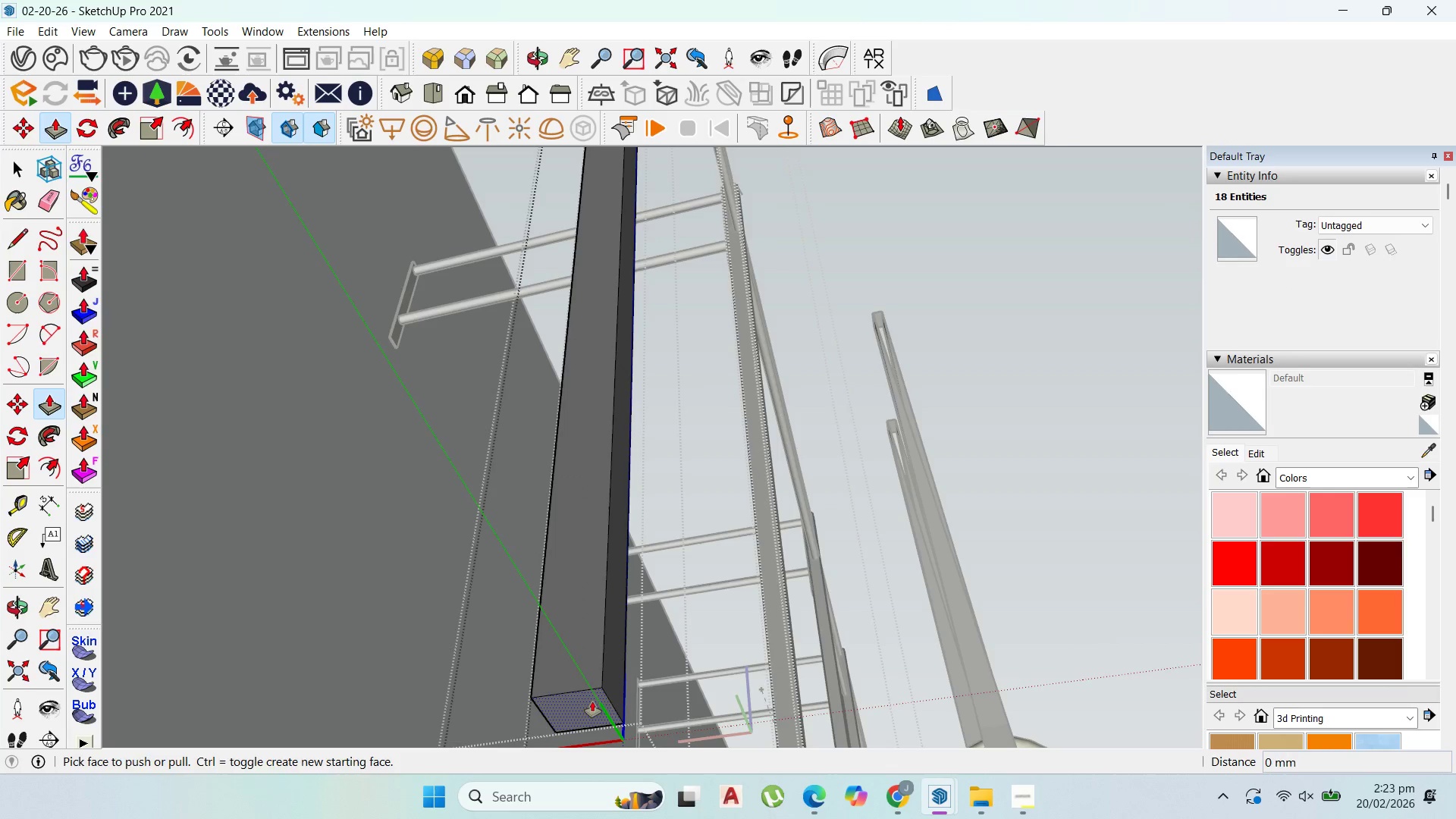 
left_click([592, 702])
 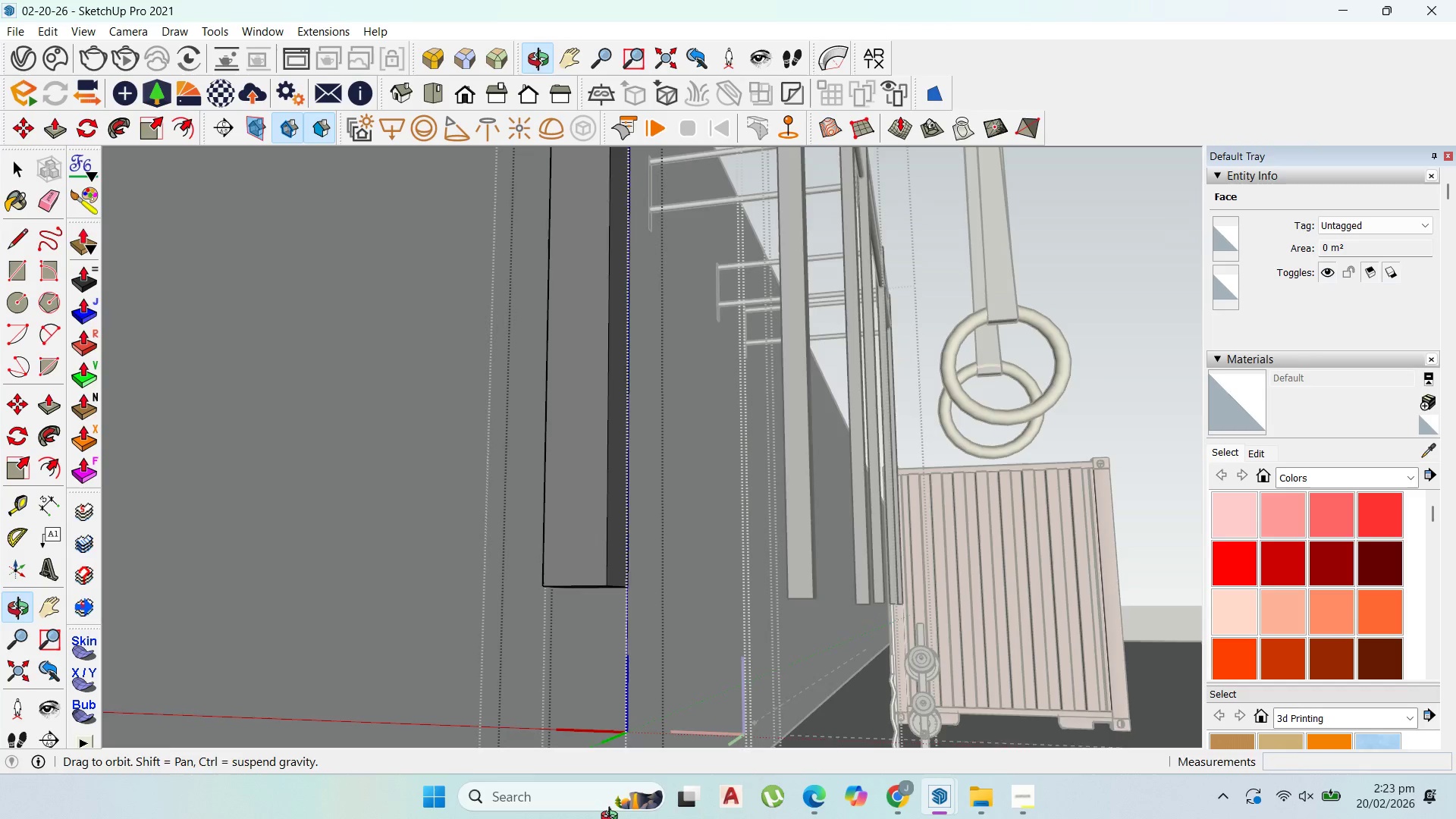 
scroll: coordinate [577, 573], scroll_direction: down, amount: 28.0
 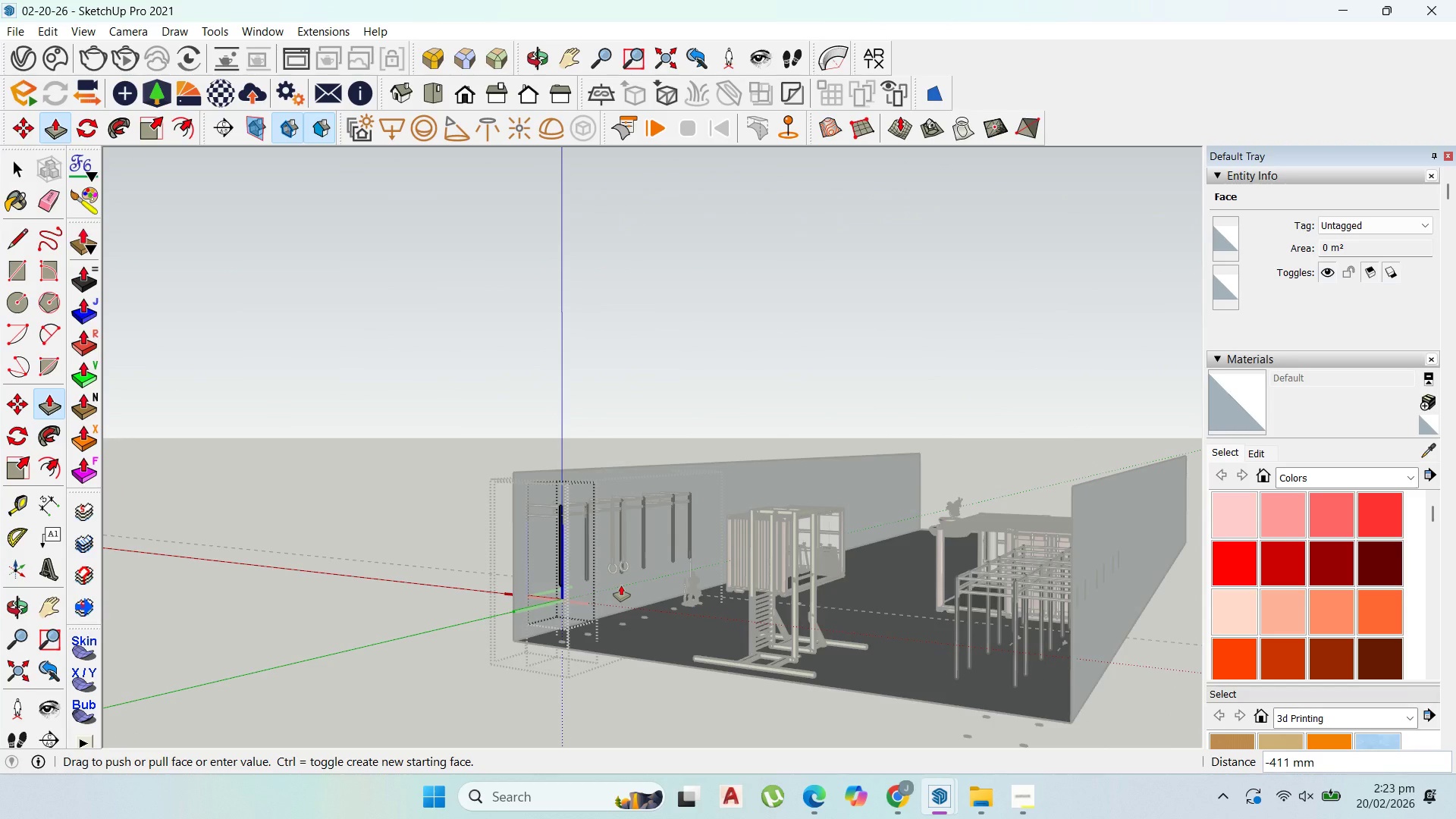 
key(F1)
 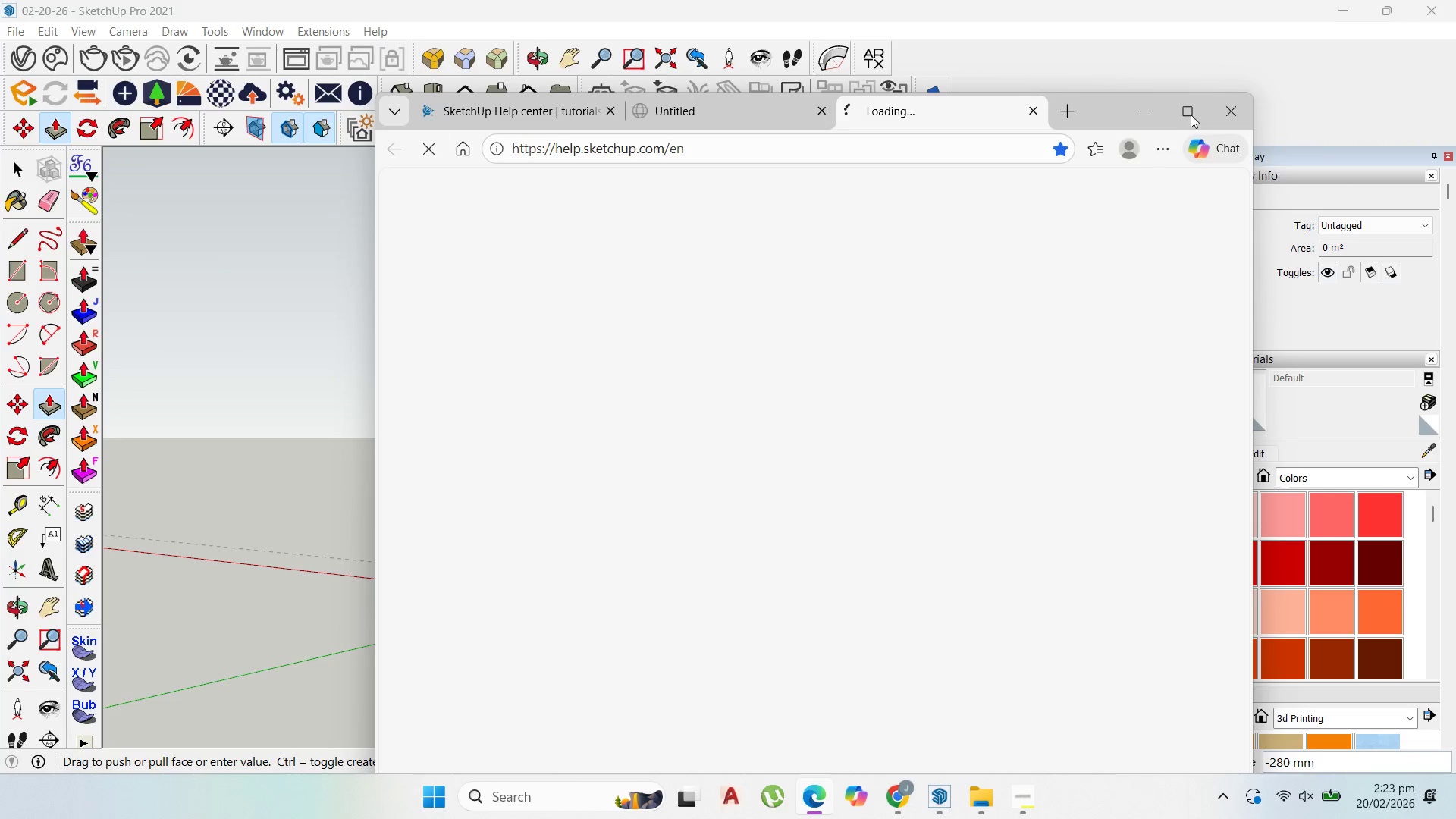 
left_click_drag(start_coordinate=[1154, 110], to_coordinate=[19, 174])
 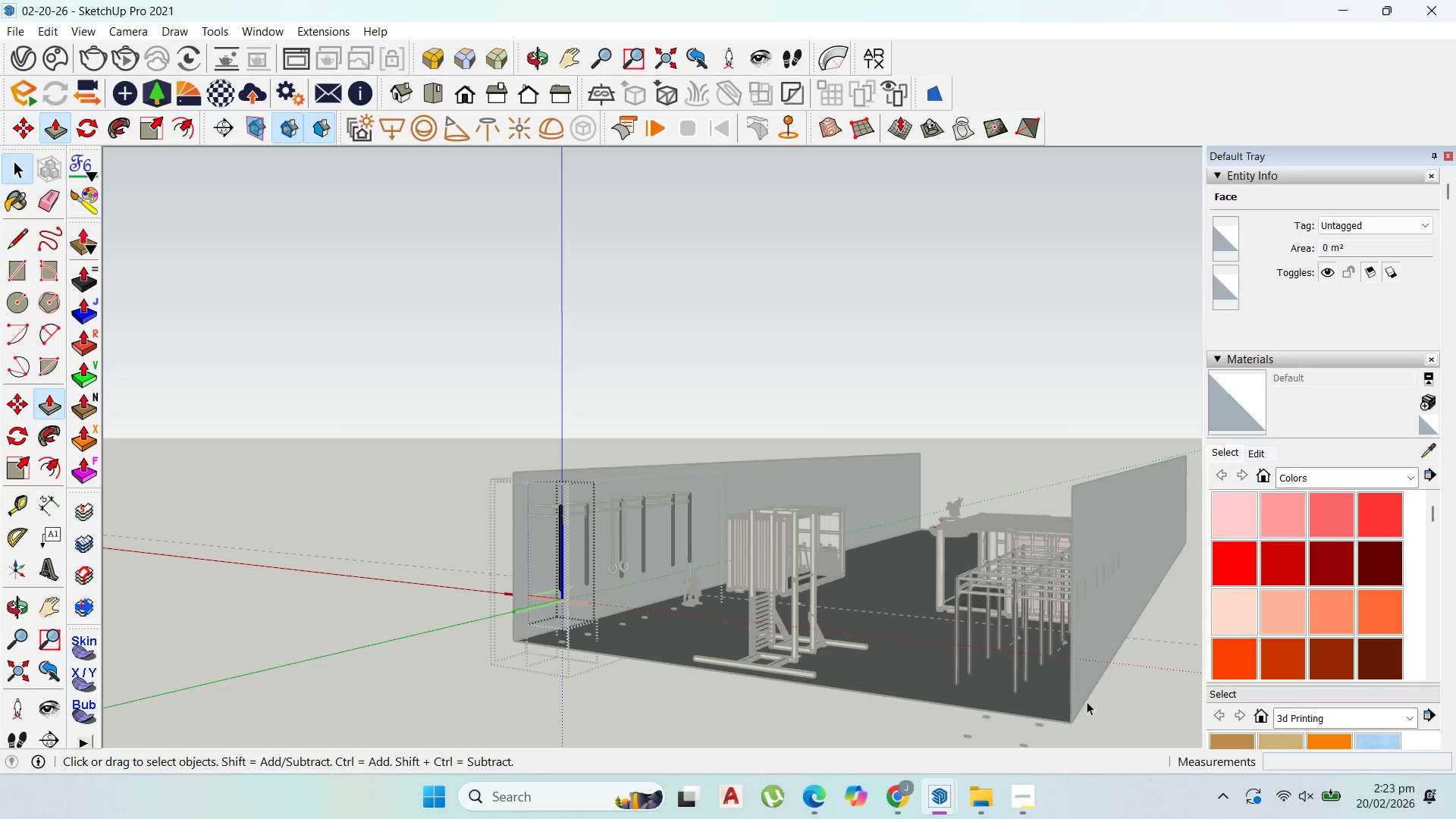 
left_click([19, 174])
 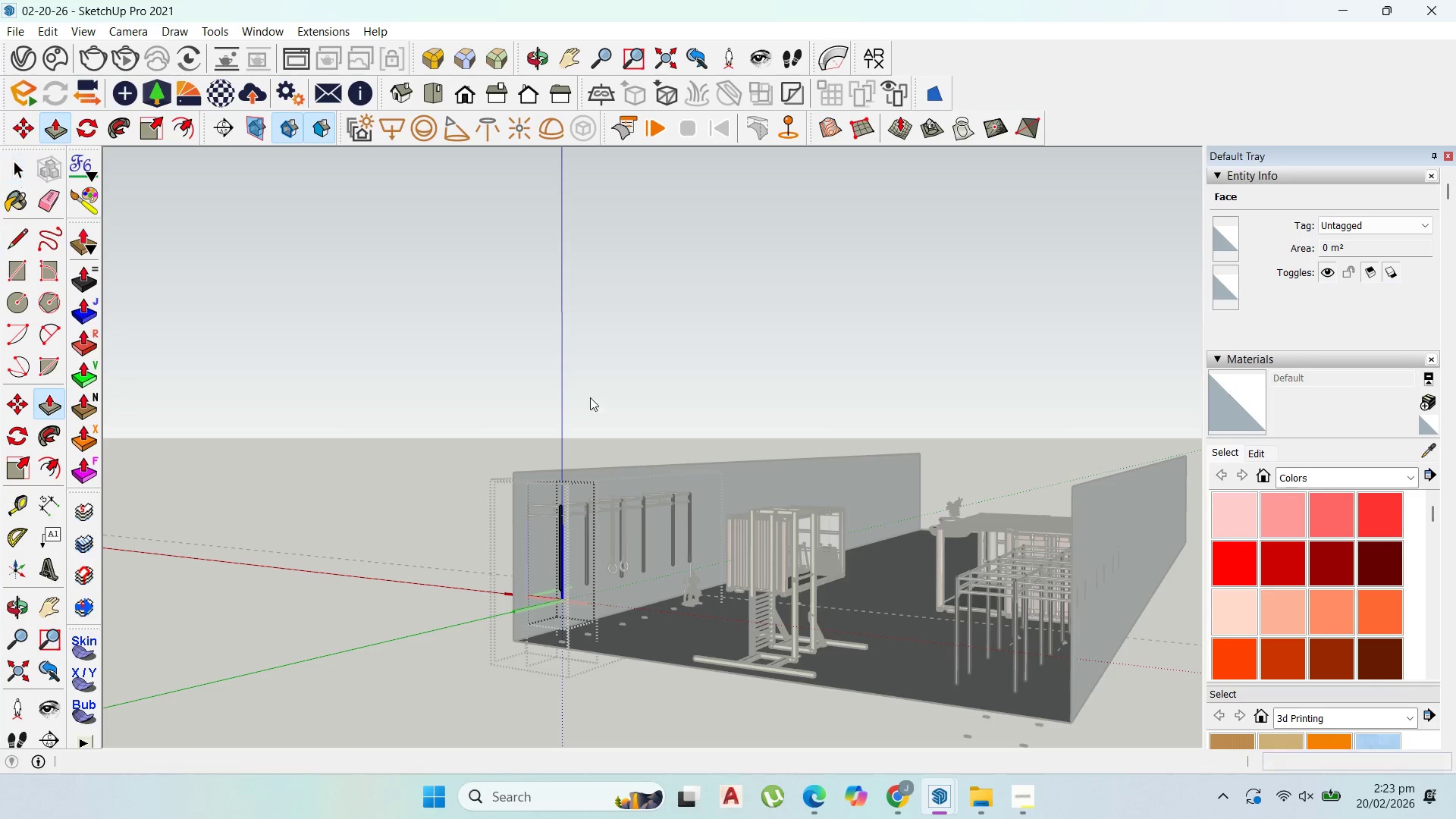 
key(Escape)
 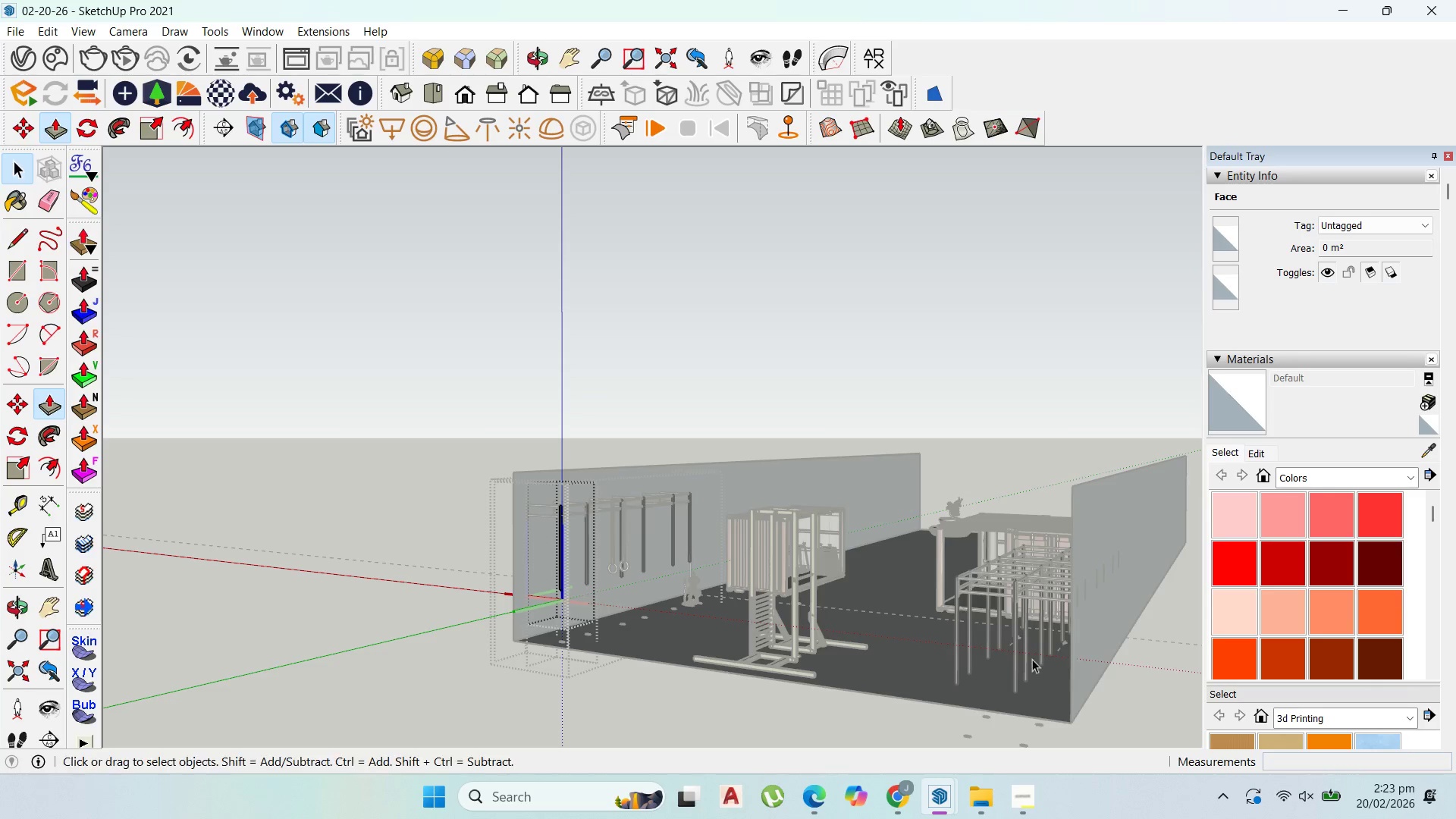 
key(Escape)
 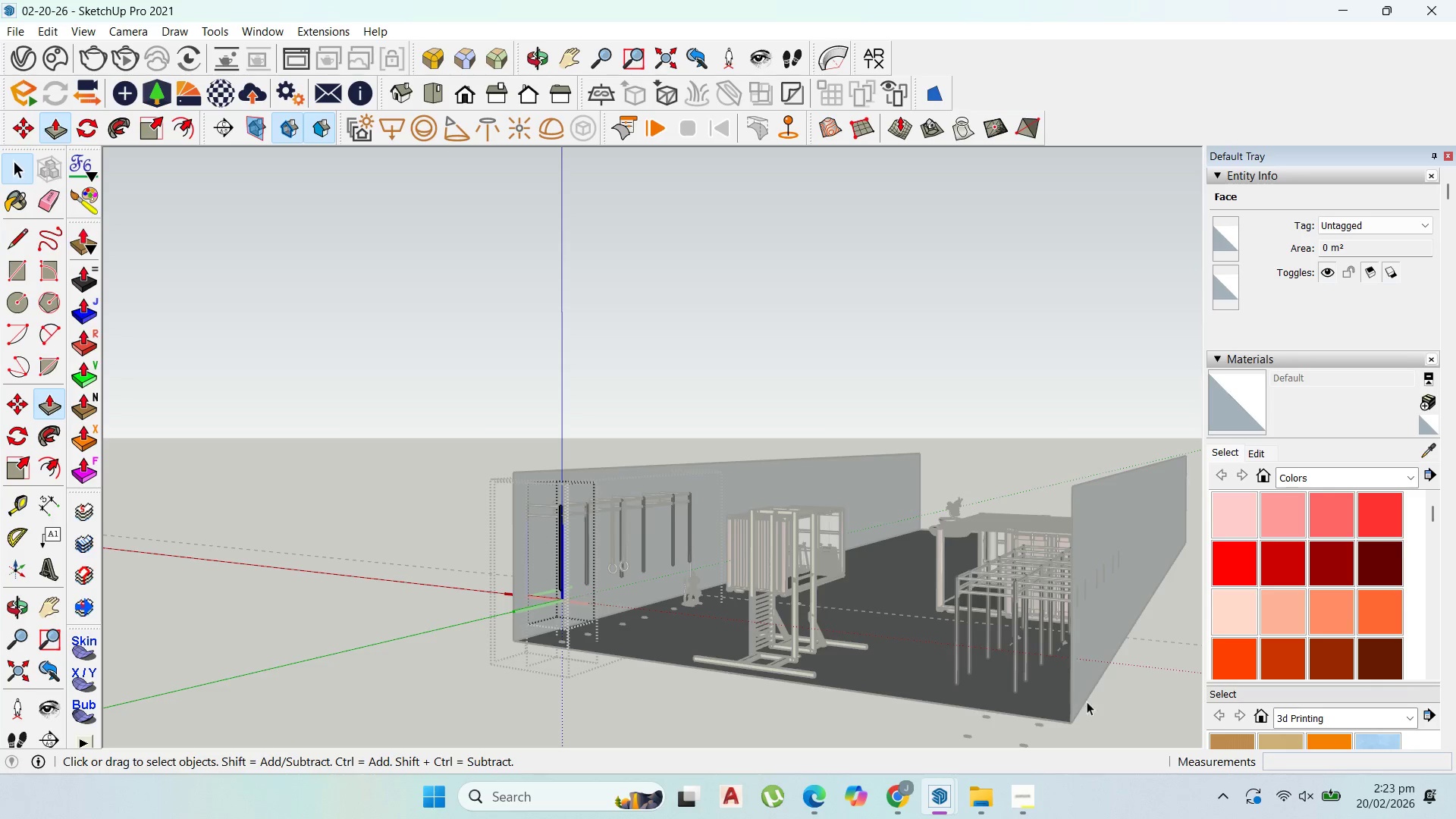 
key(Escape)
 